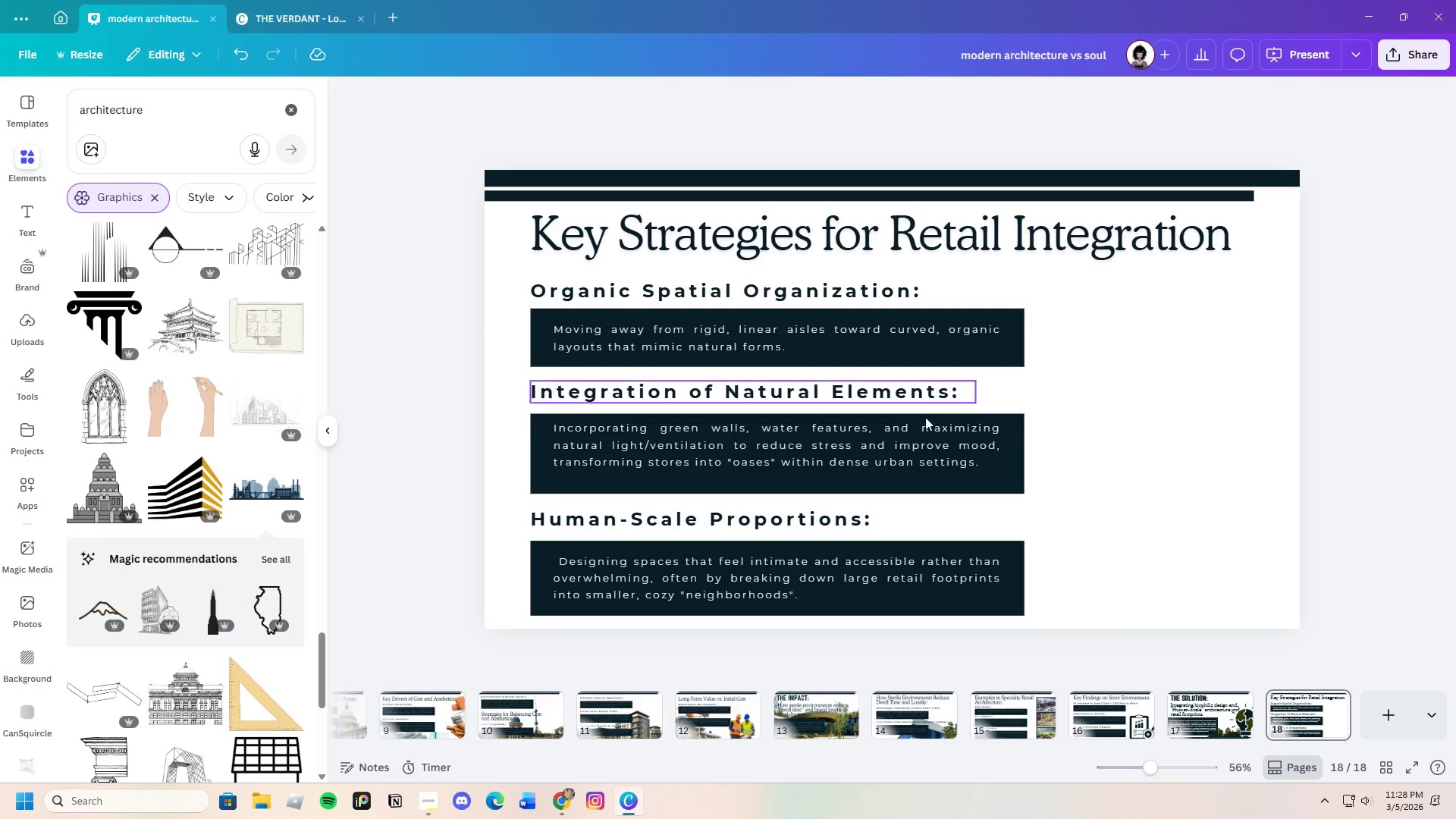 
wait(10.97)
 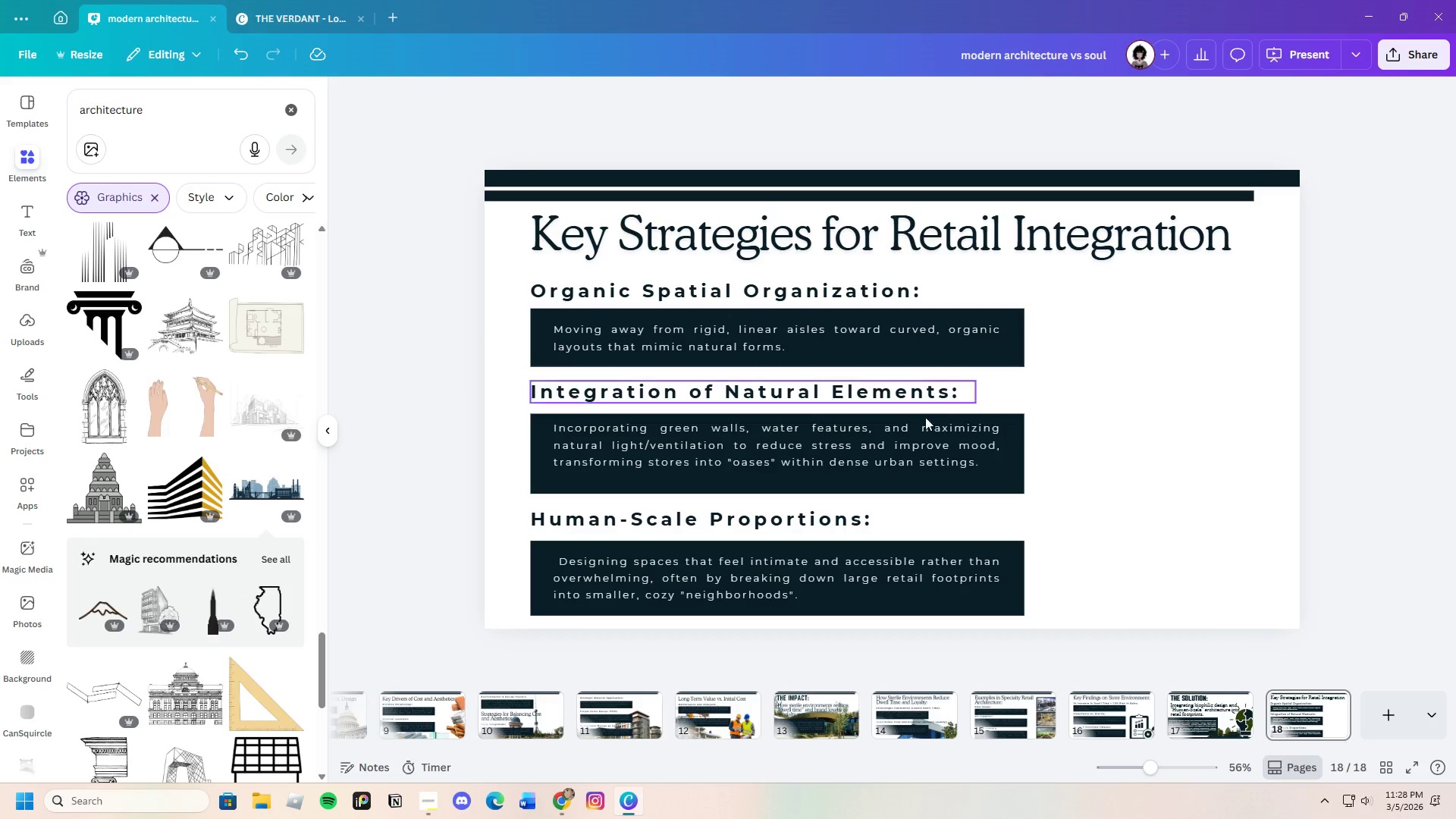 
left_click_drag(start_coordinate=[767, 289], to_coordinate=[766, 284])
 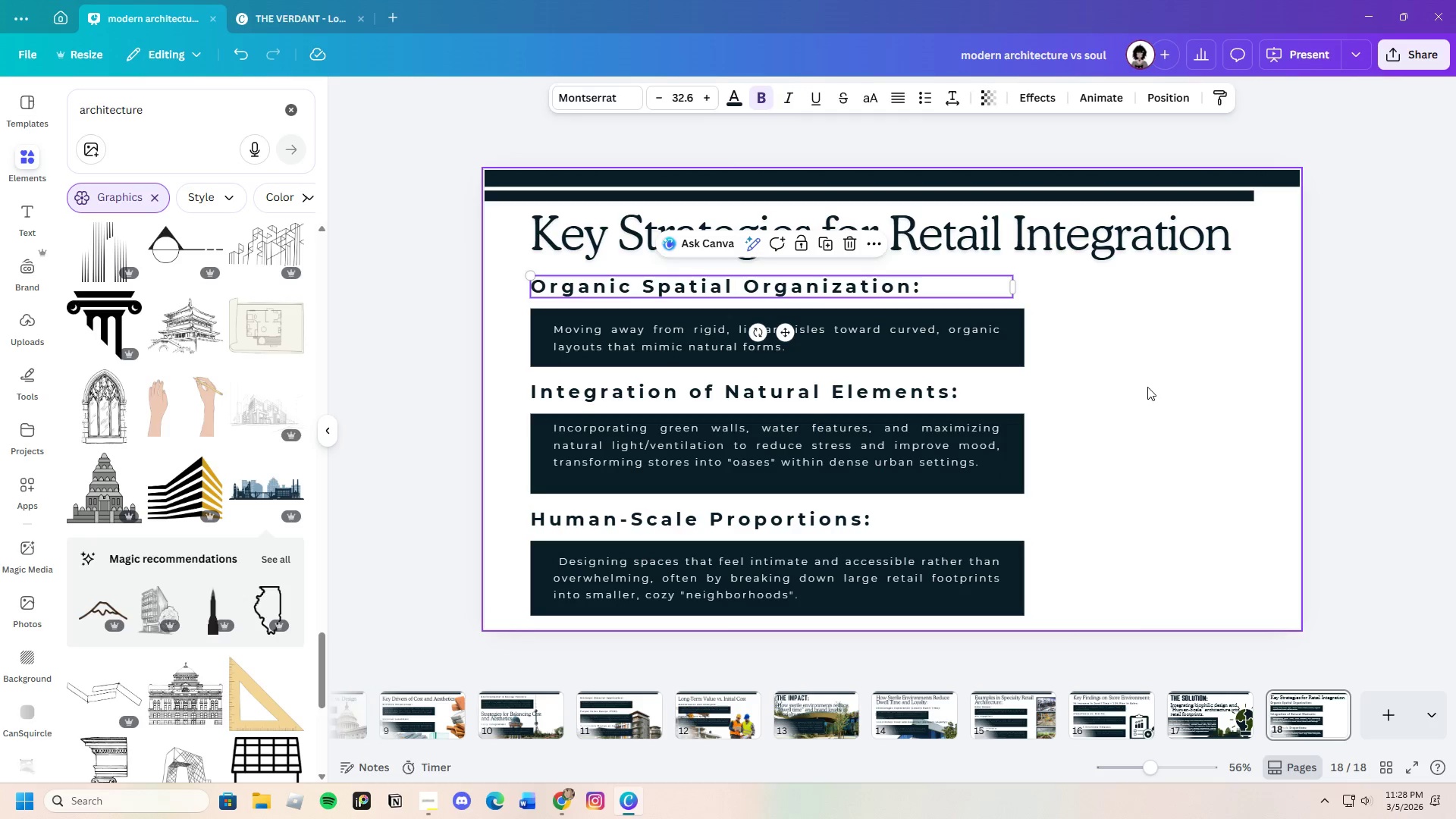 
left_click([1150, 388])
 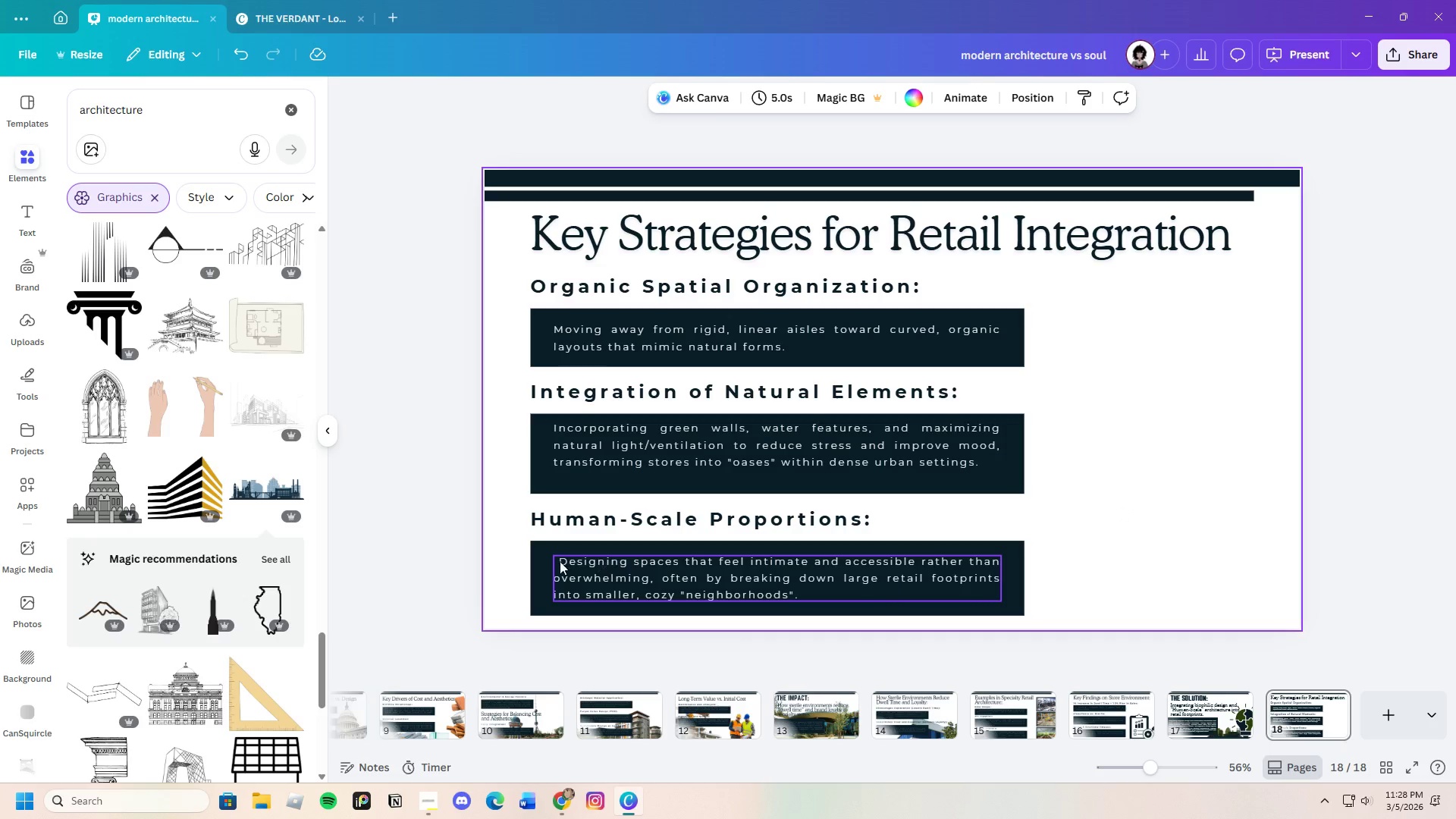 
double_click([560, 560])
 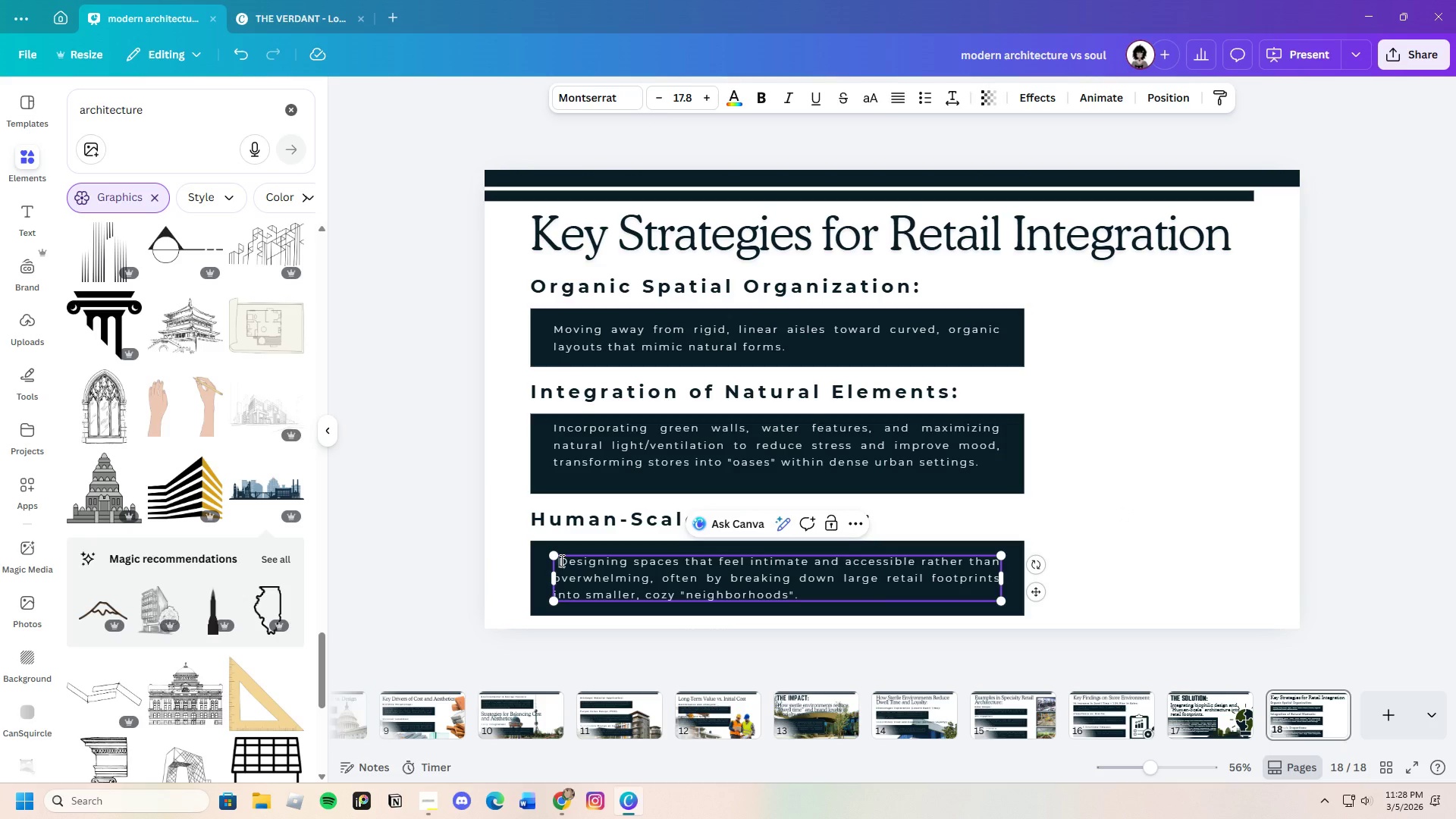 
key(Backspace)
 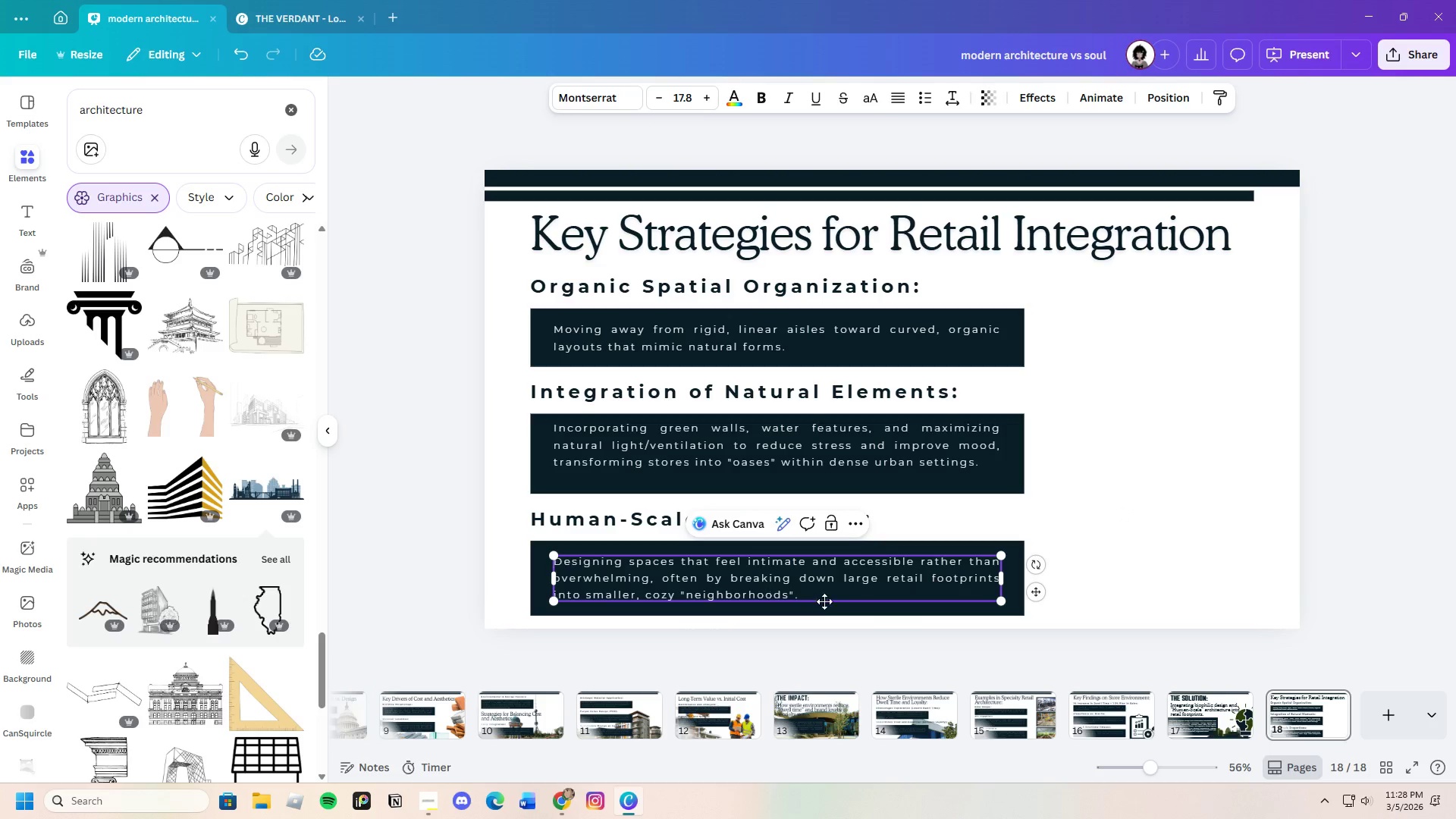 
left_click([1068, 567])
 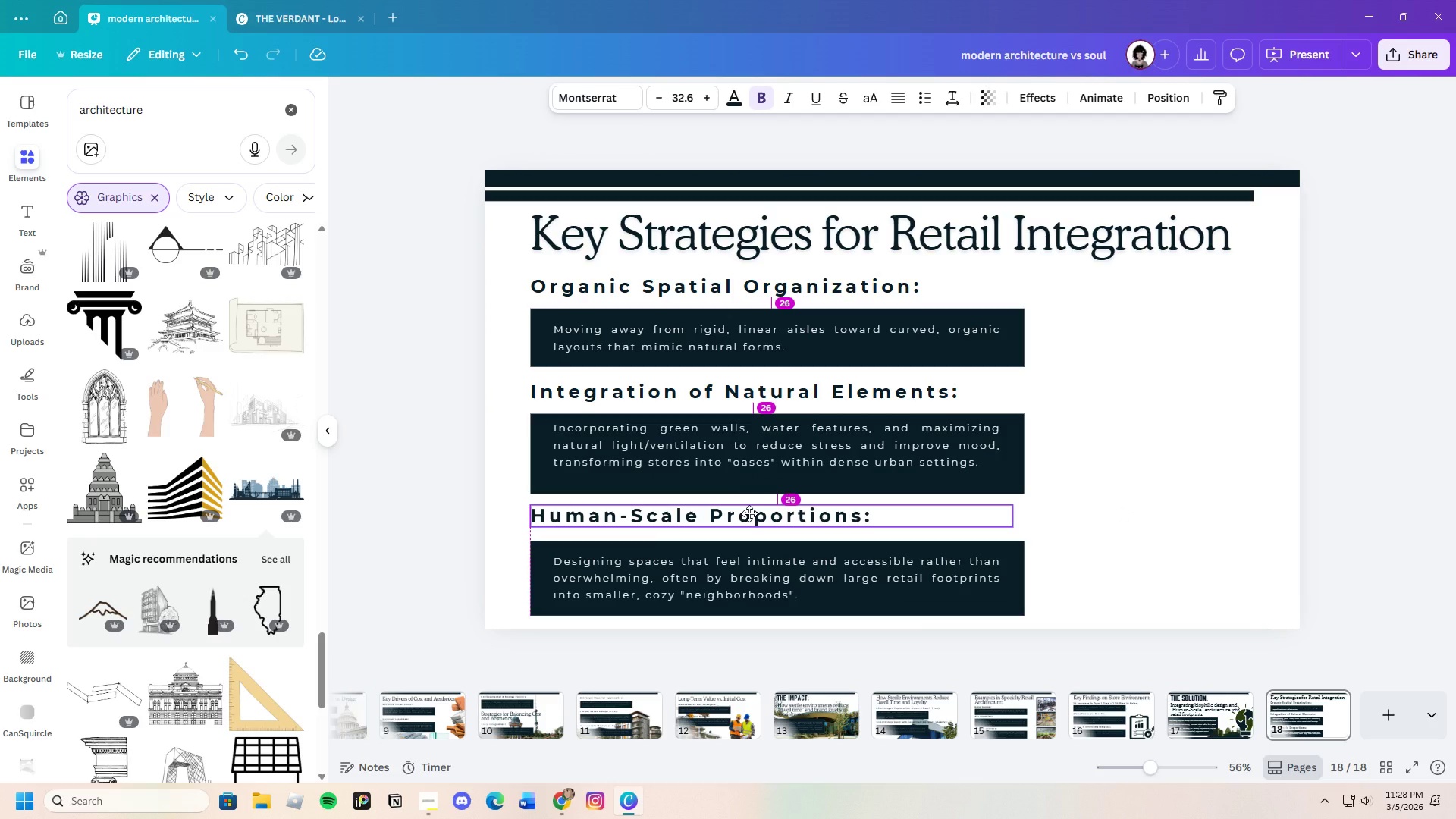 
left_click([1076, 580])
 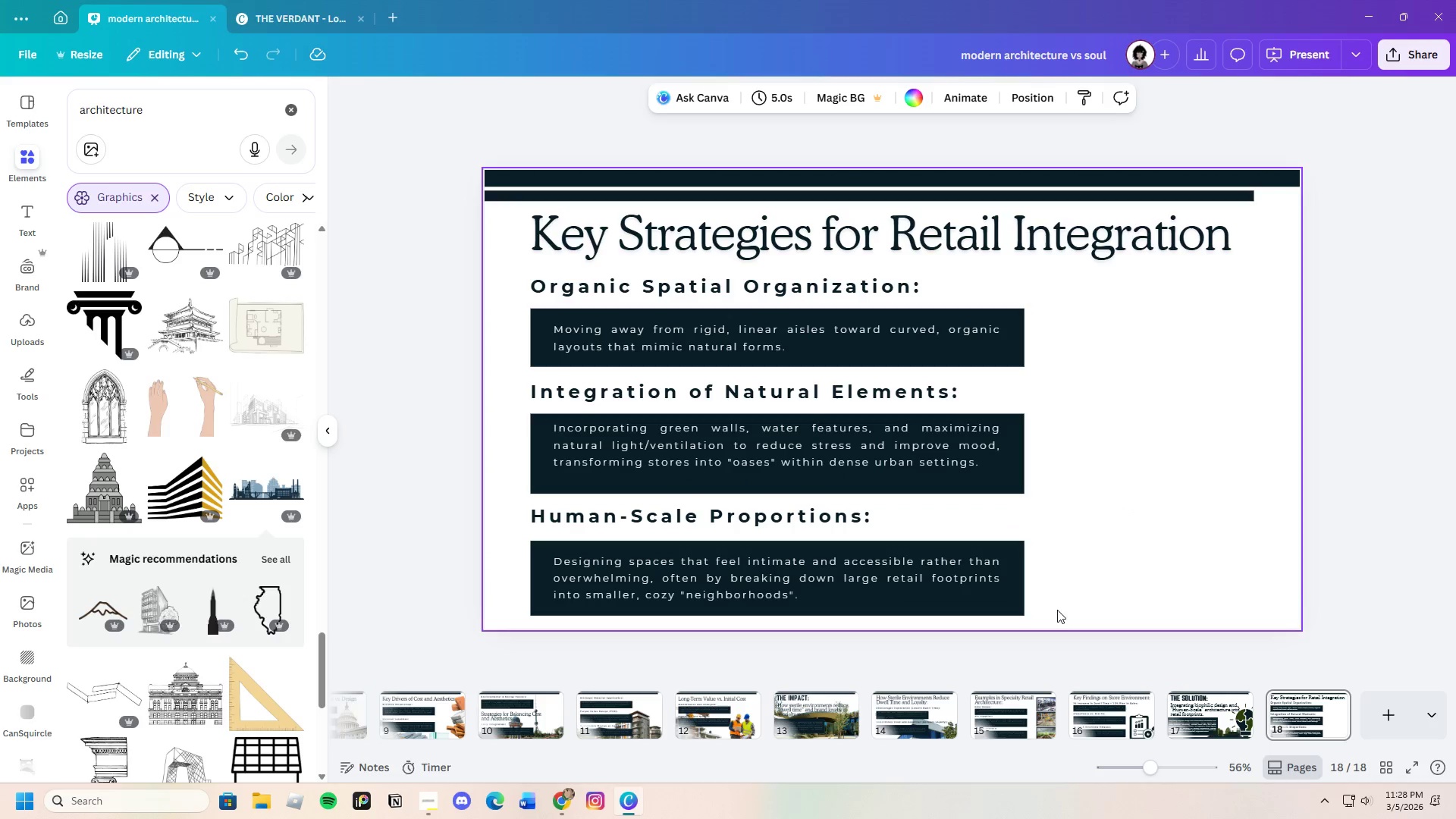 
left_click_drag(start_coordinate=[1053, 613], to_coordinate=[789, 572])
 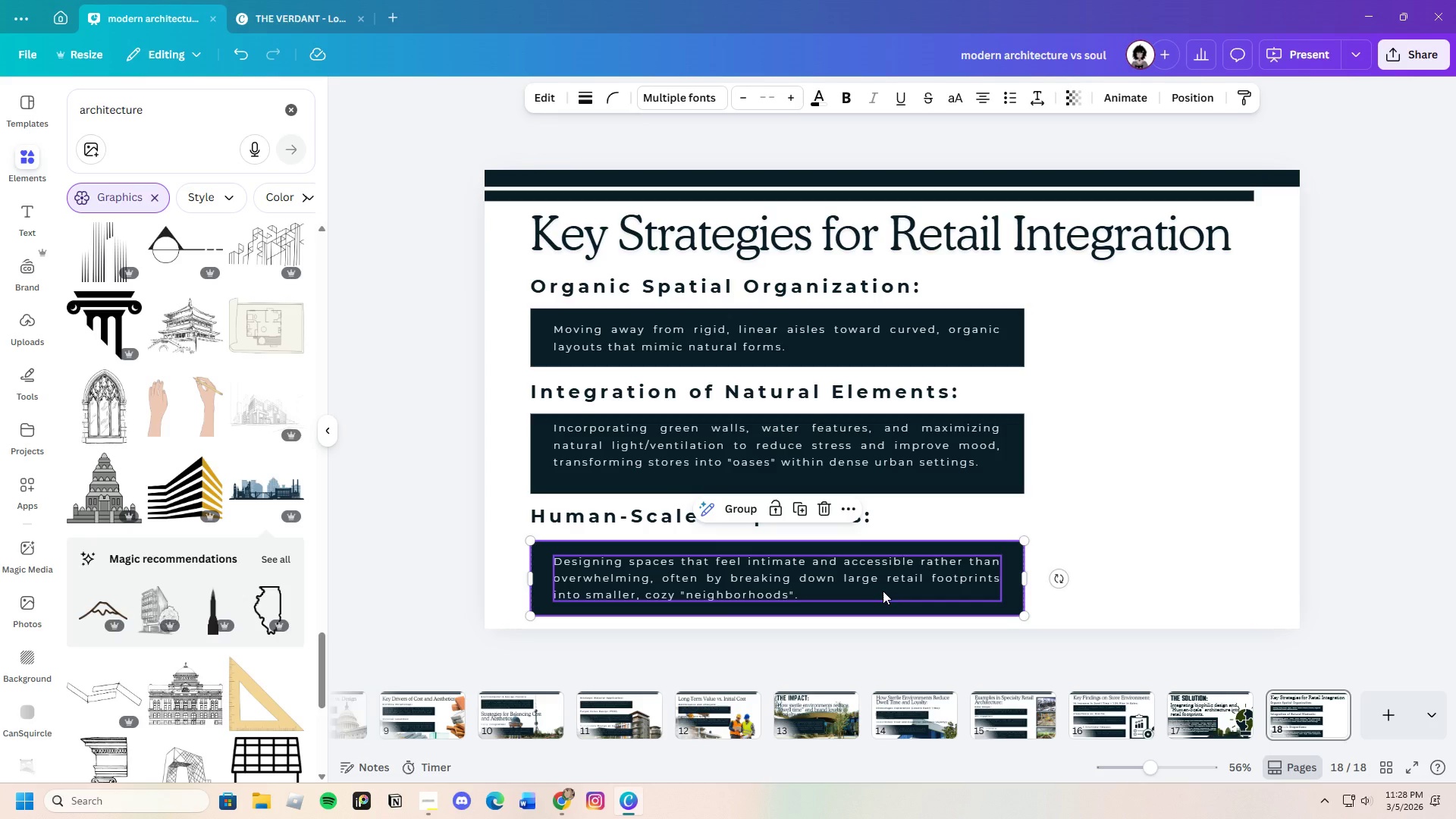 
left_click_drag(start_coordinate=[883, 592], to_coordinate=[883, 587])
 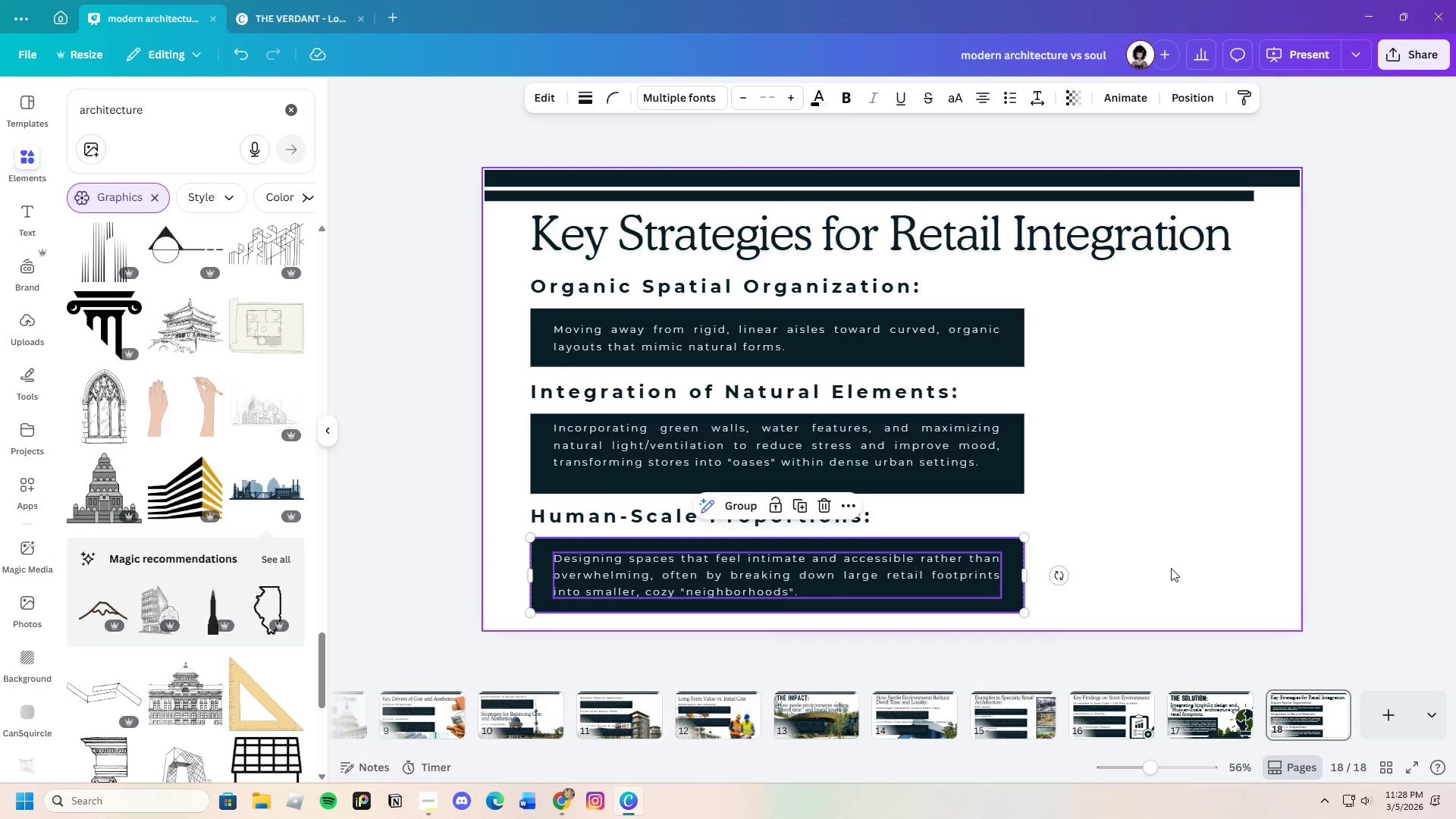 
left_click([1171, 568])
 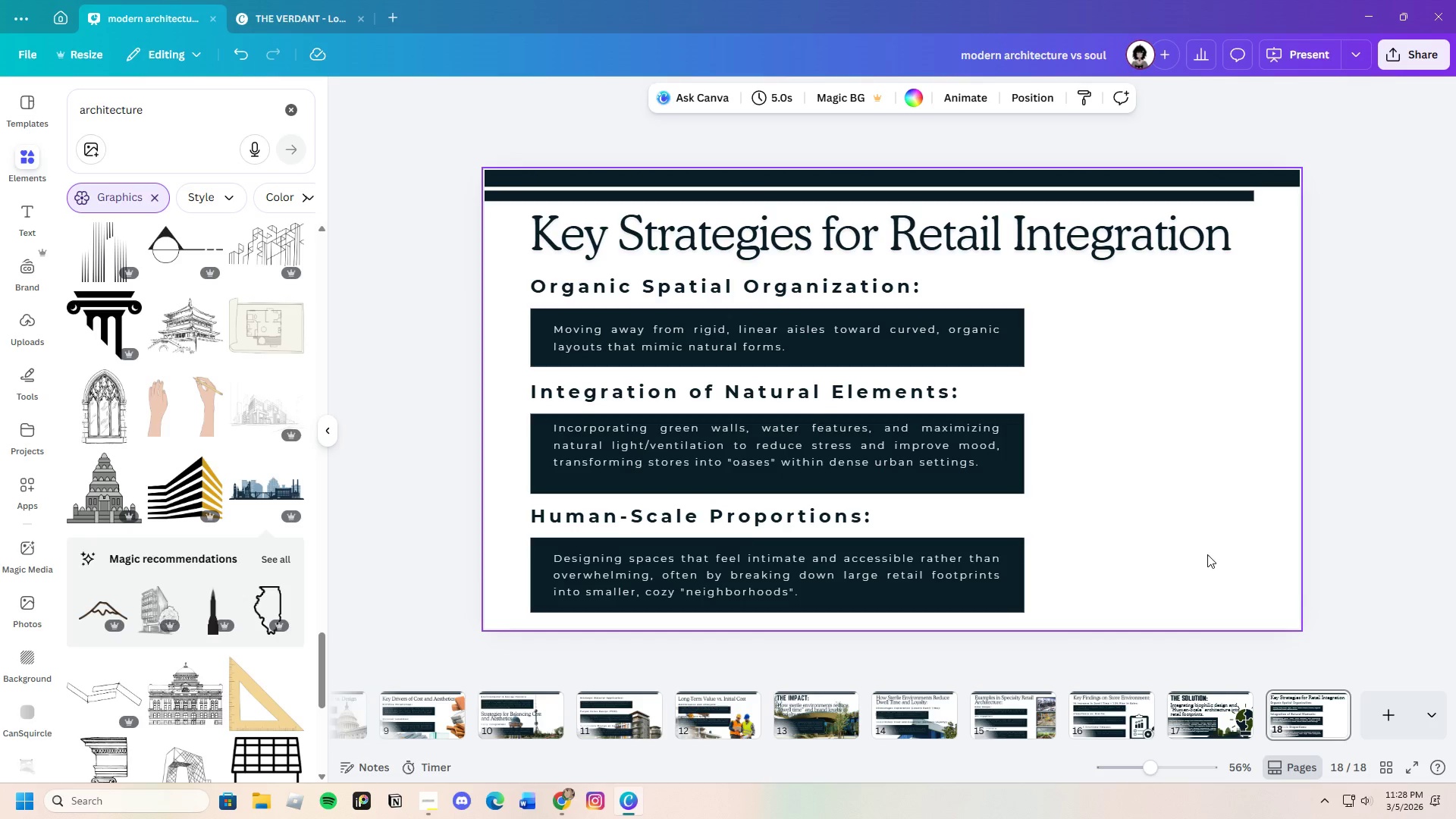 
left_click([1311, 523])
 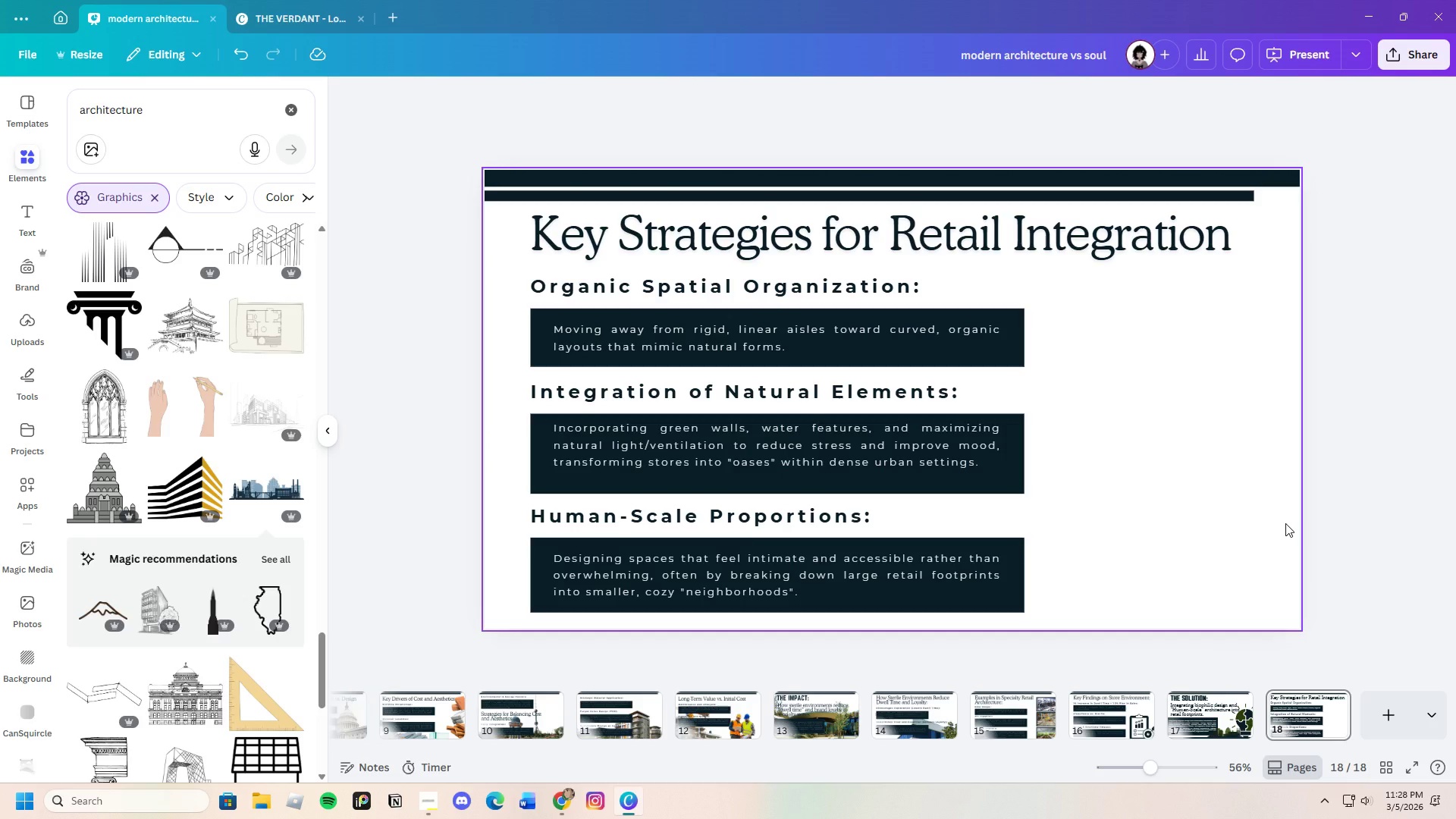 
wait(12.42)
 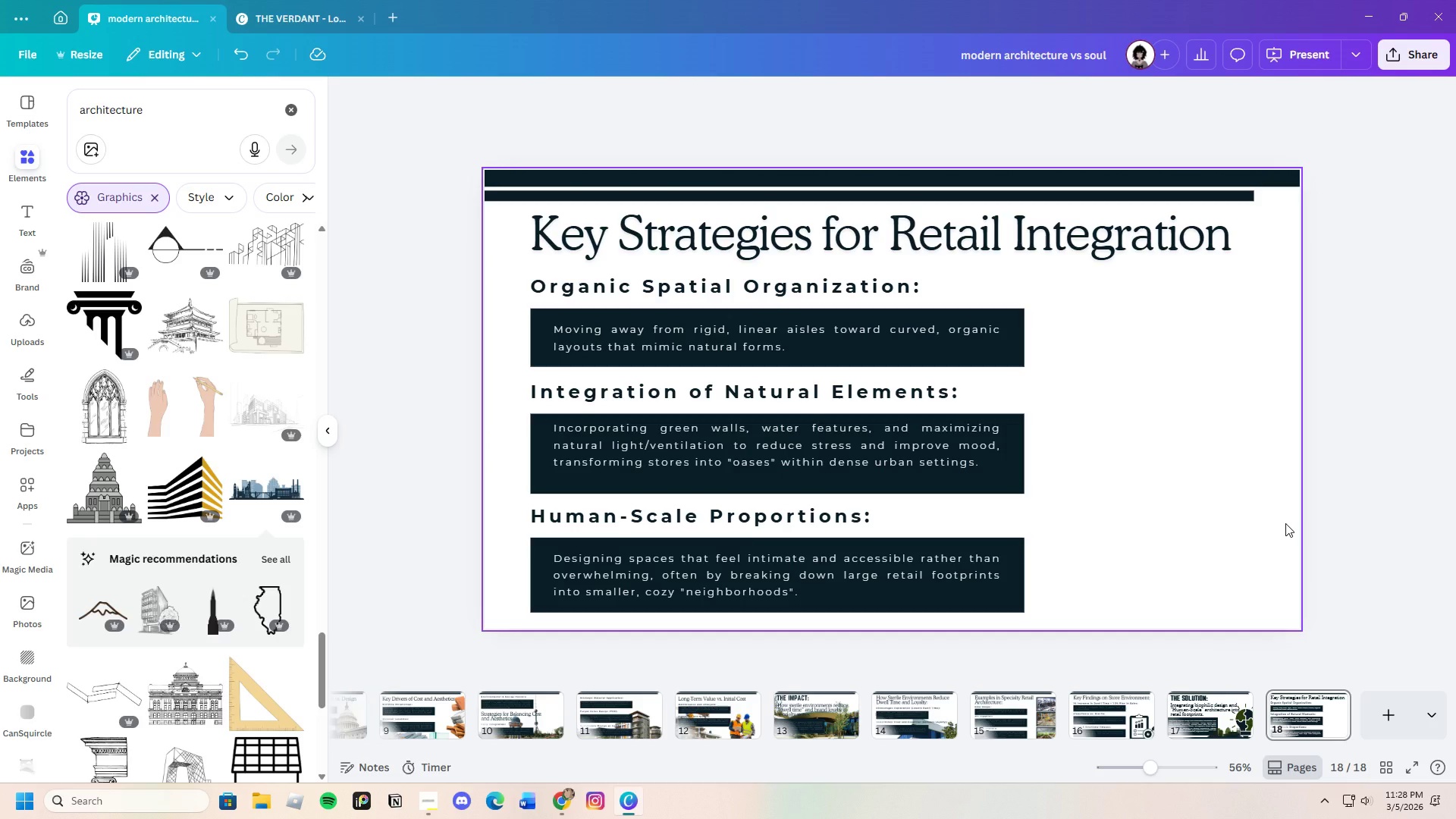 
left_click_drag(start_coordinate=[213, 98], to_coordinate=[39, 107])
 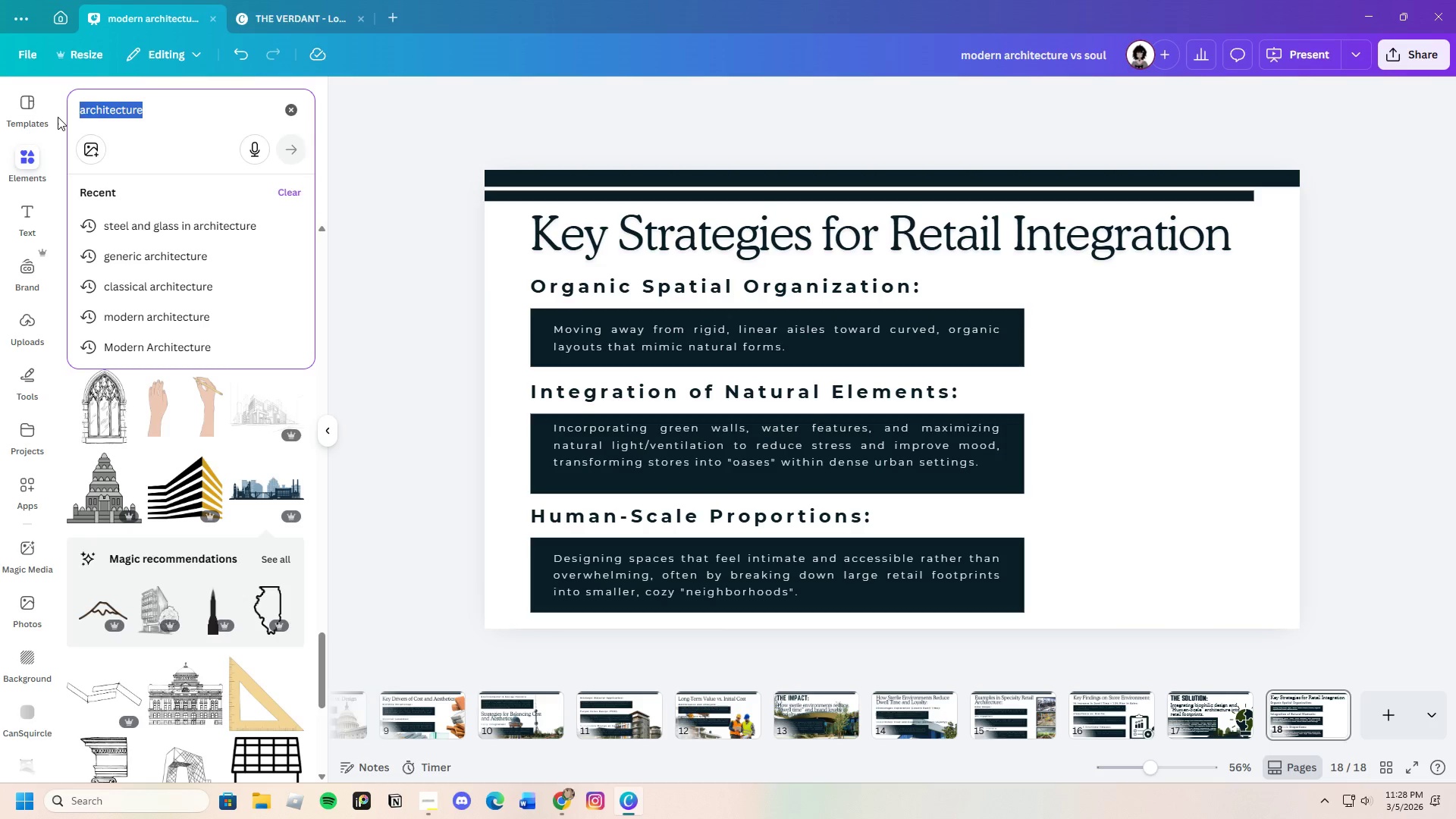 
key(Backspace)
type(cozy arv)
key(Backspace)
type(chitecture)
 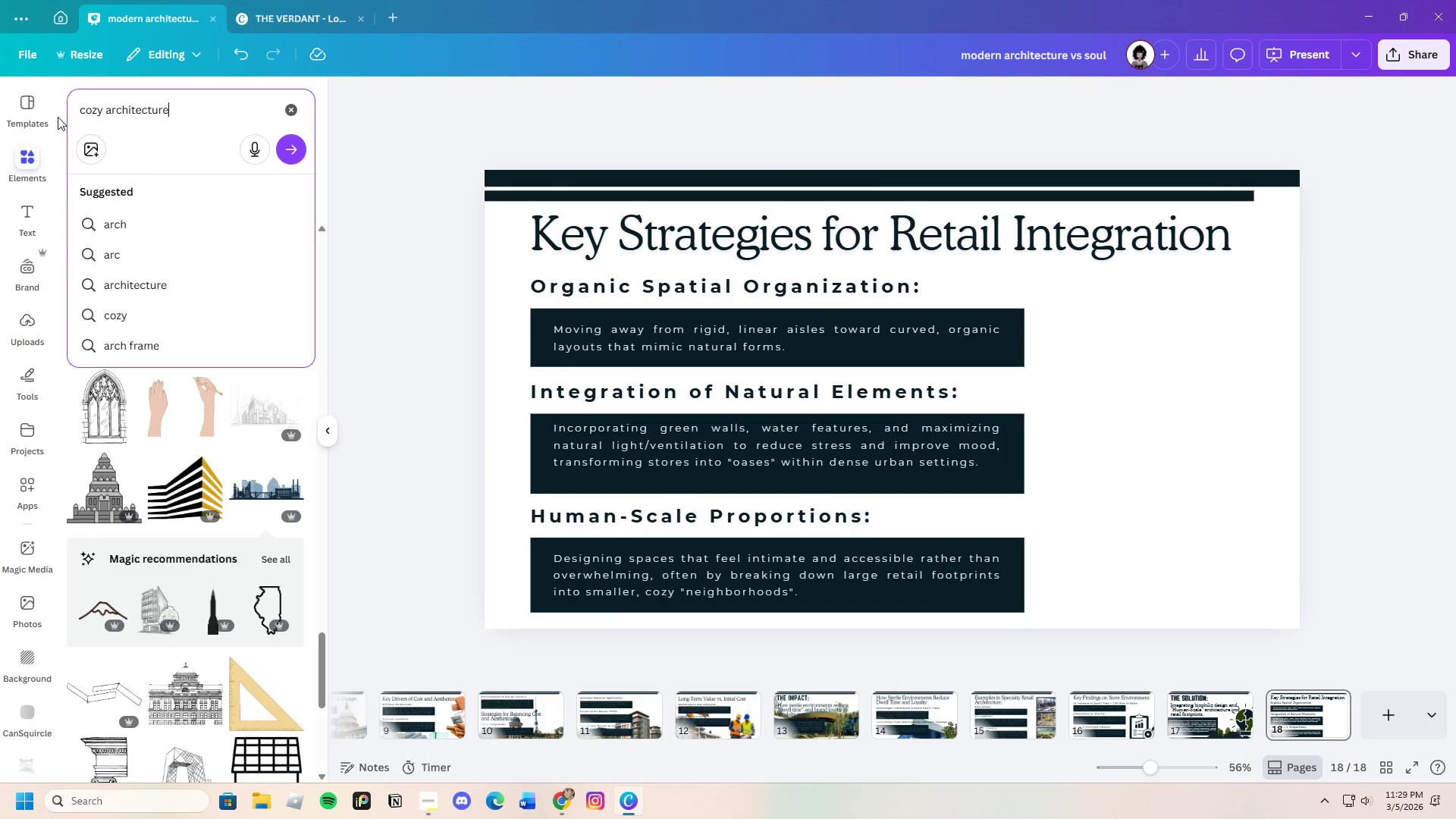 
key(Enter)
 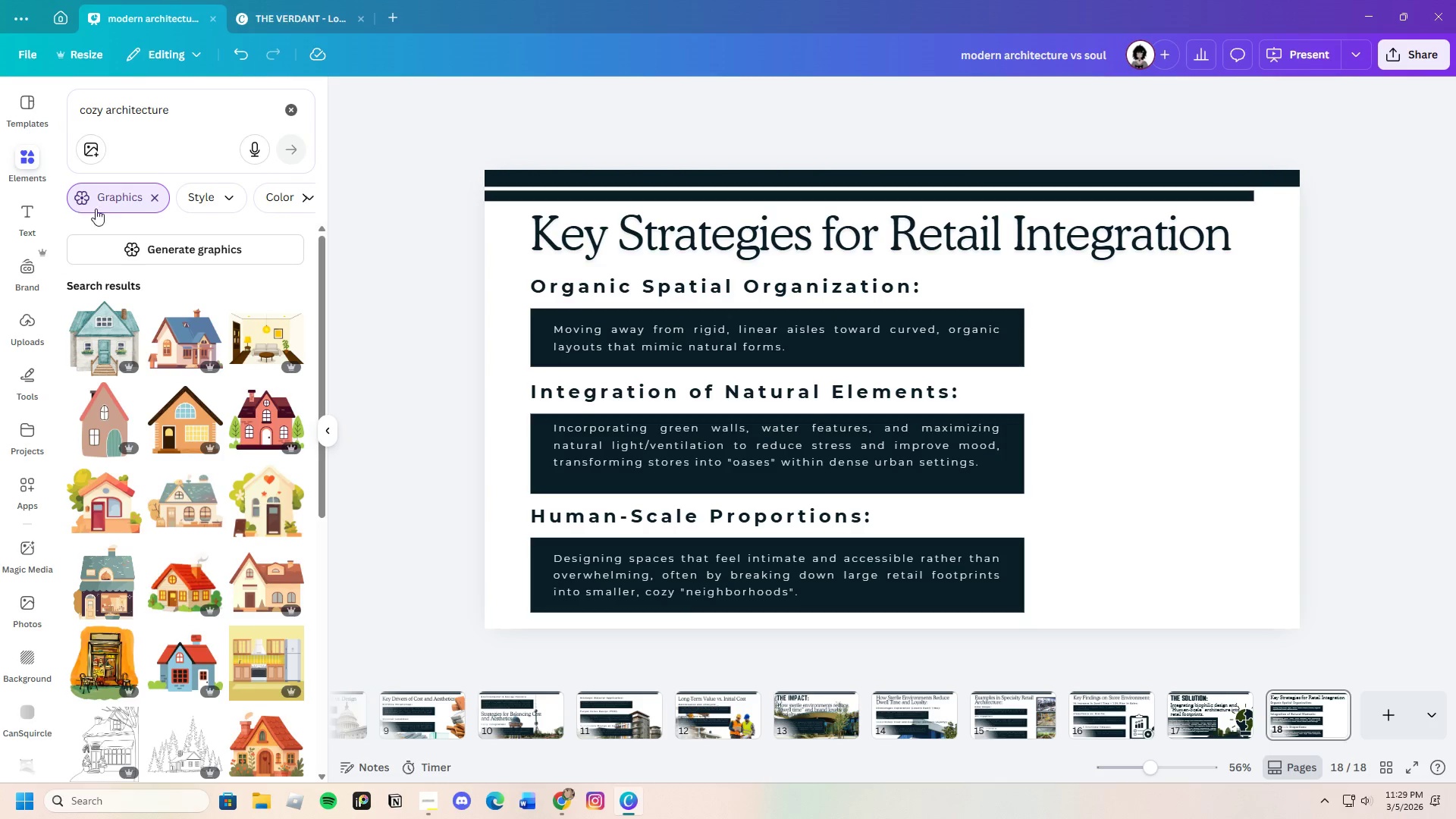 
left_click([155, 198])
 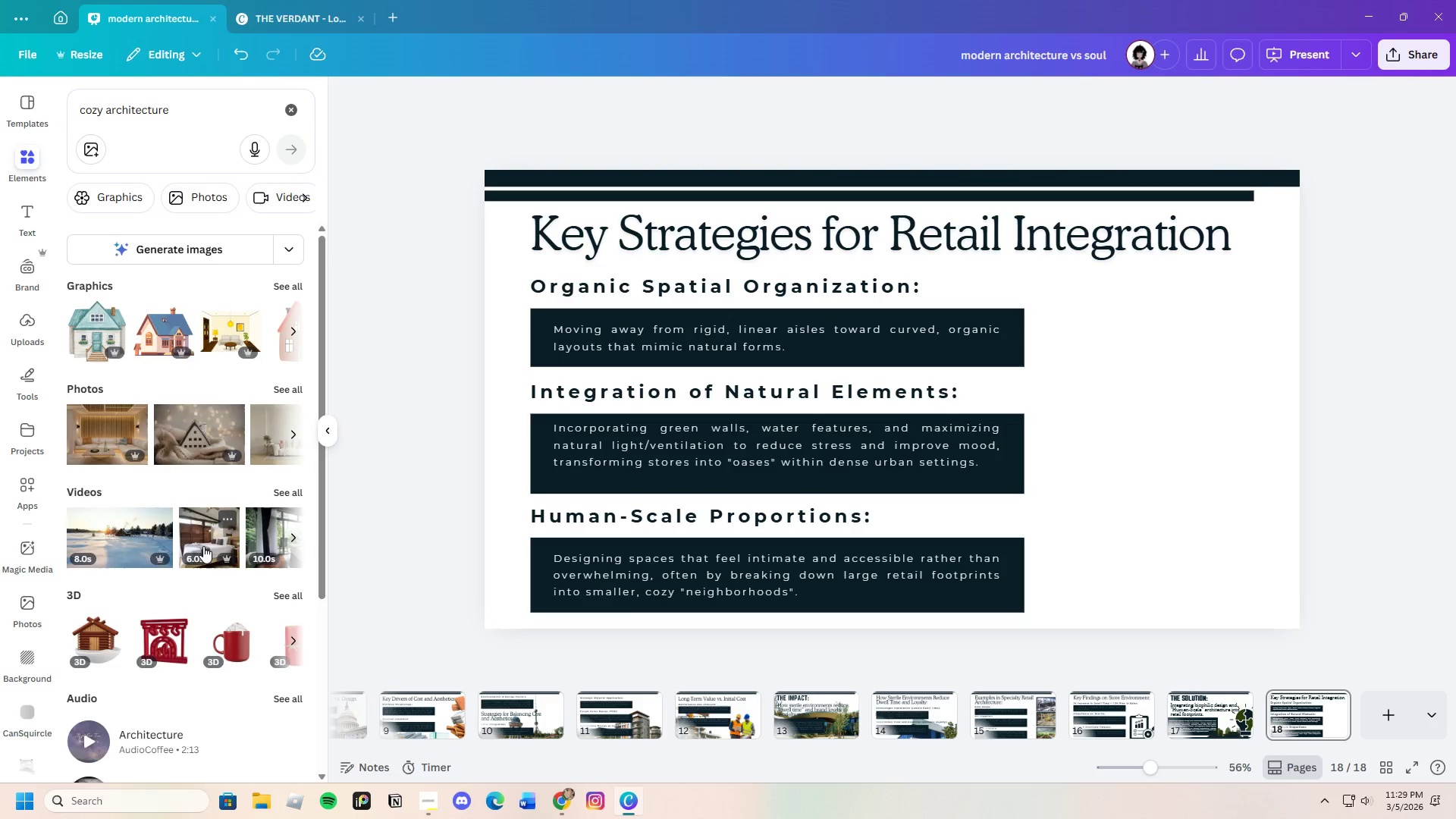 
left_click([197, 199])
 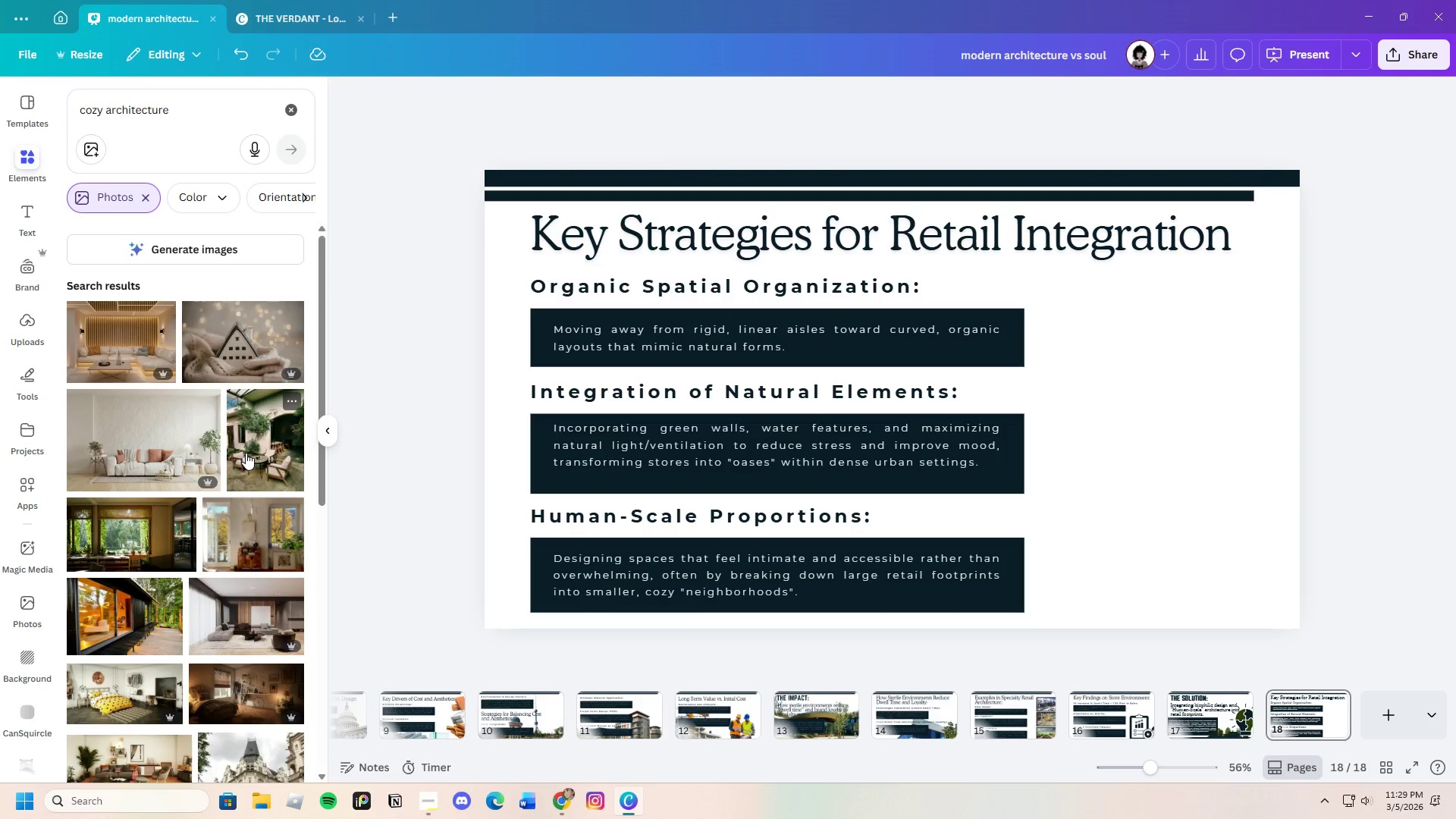 
scroll: coordinate [240, 550], scroll_direction: down, amount: 18.0
 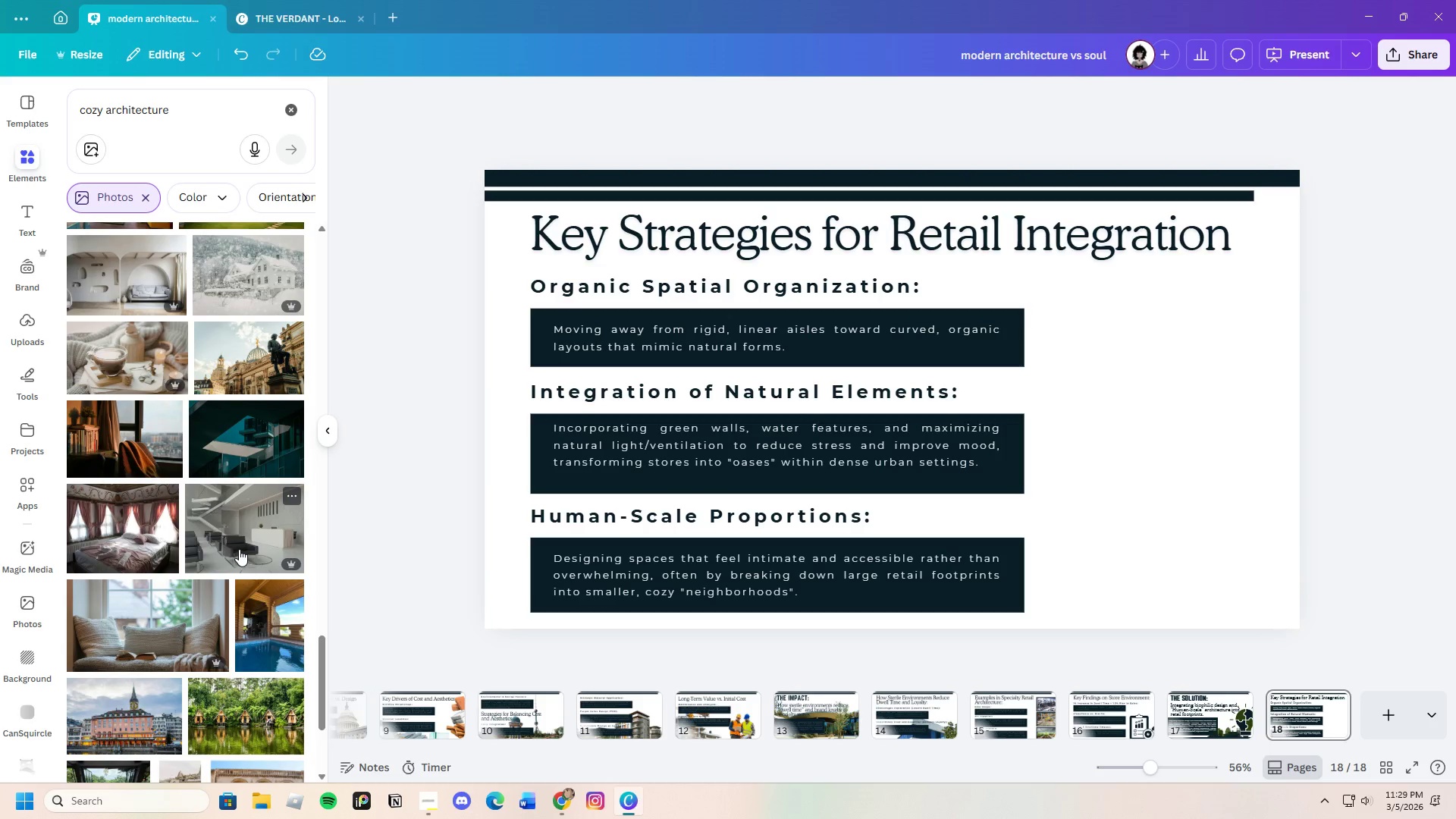 
left_click([178, 109])
 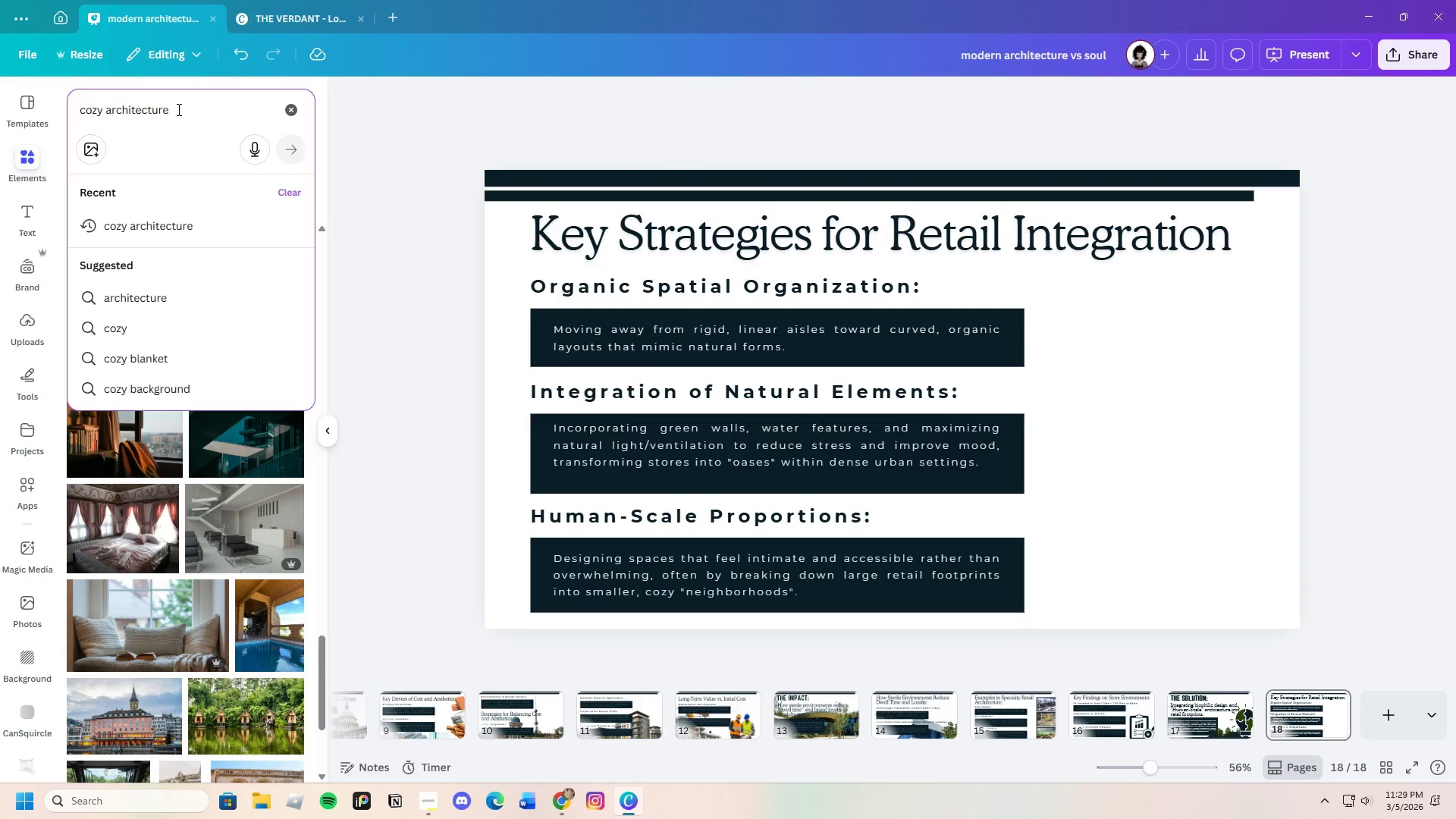 
type( building)
 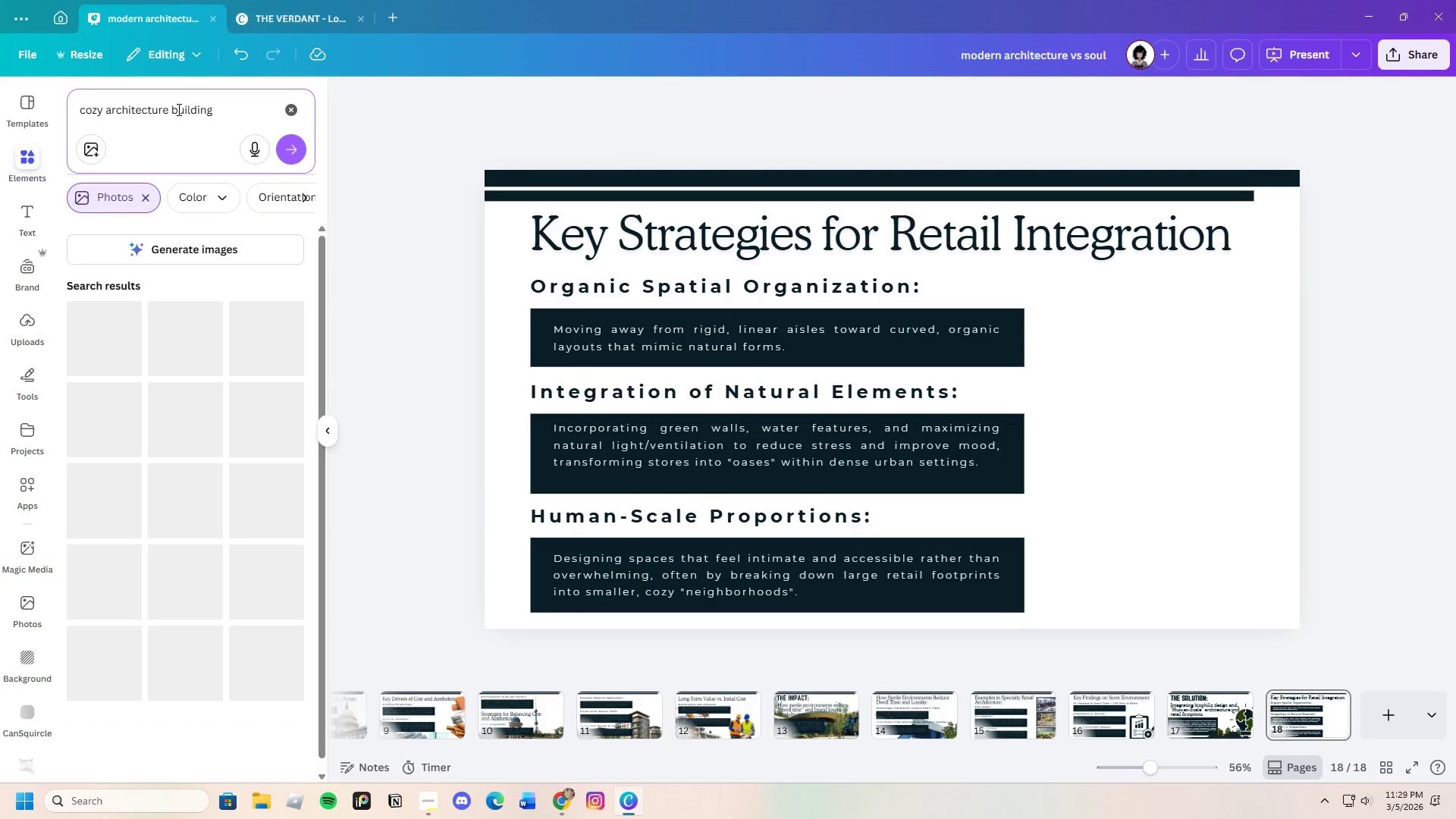 
key(Enter)
 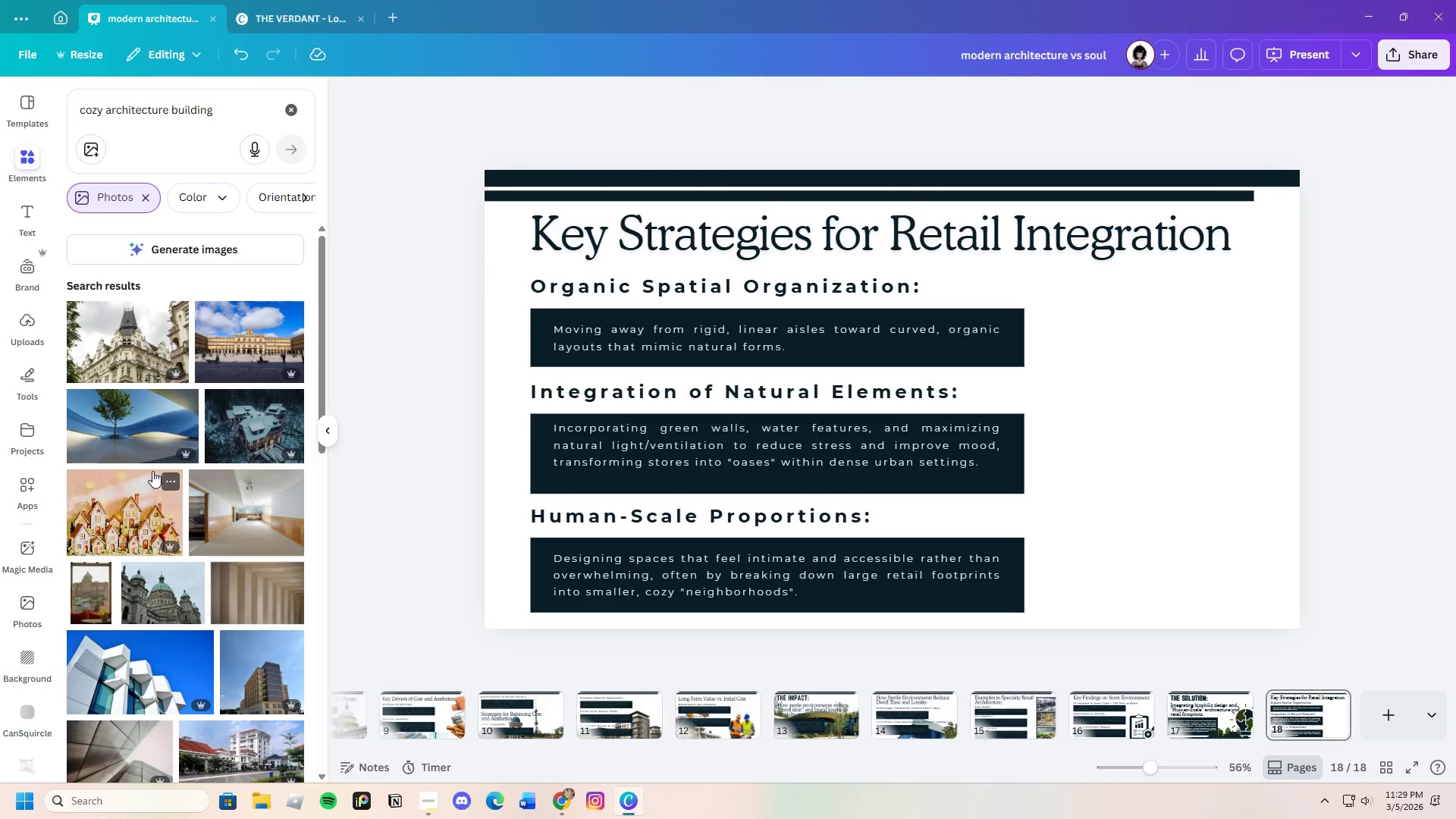 
scroll: coordinate [208, 625], scroll_direction: down, amount: 11.0
 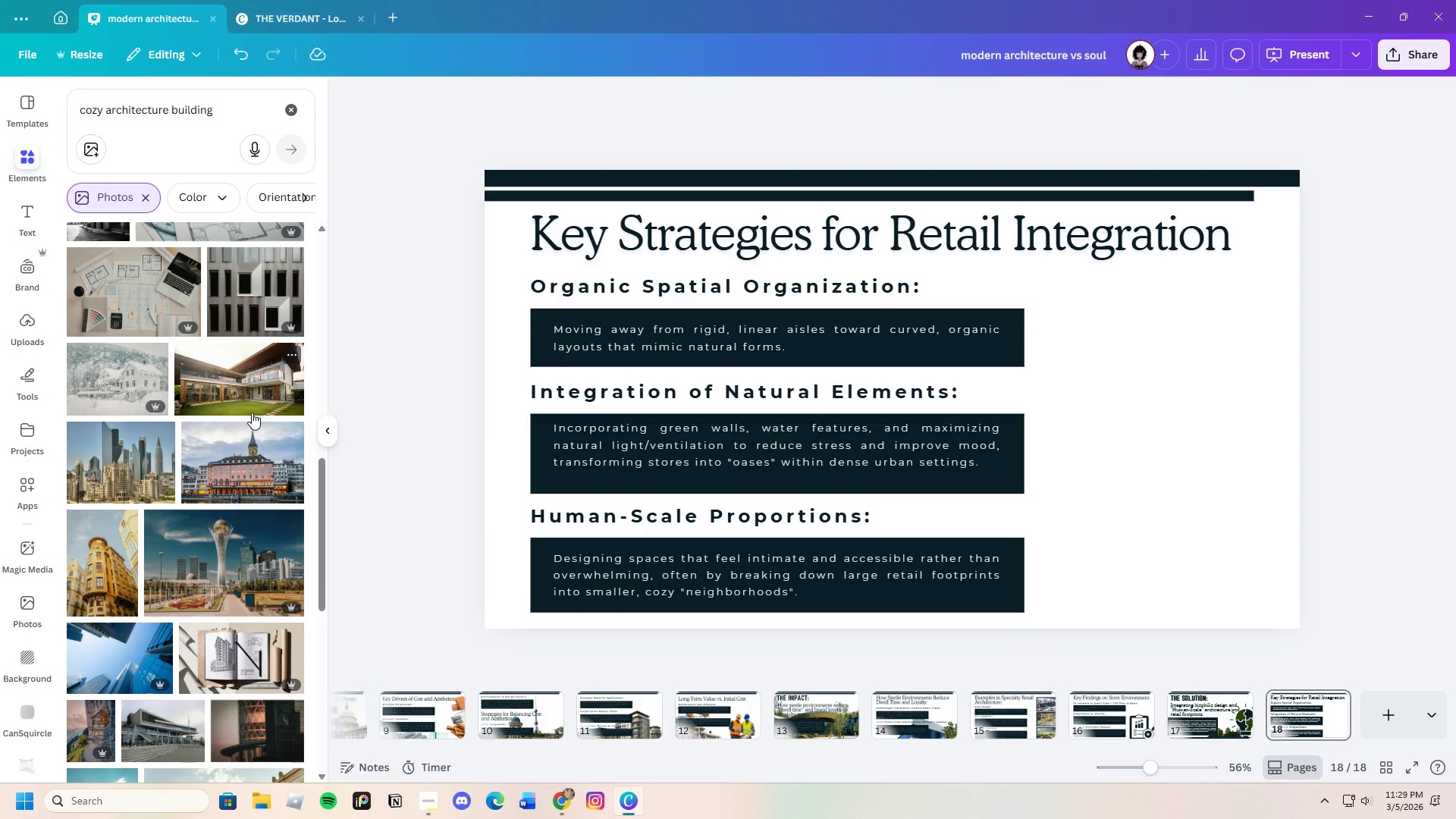 
mouse_move([253, 427])
 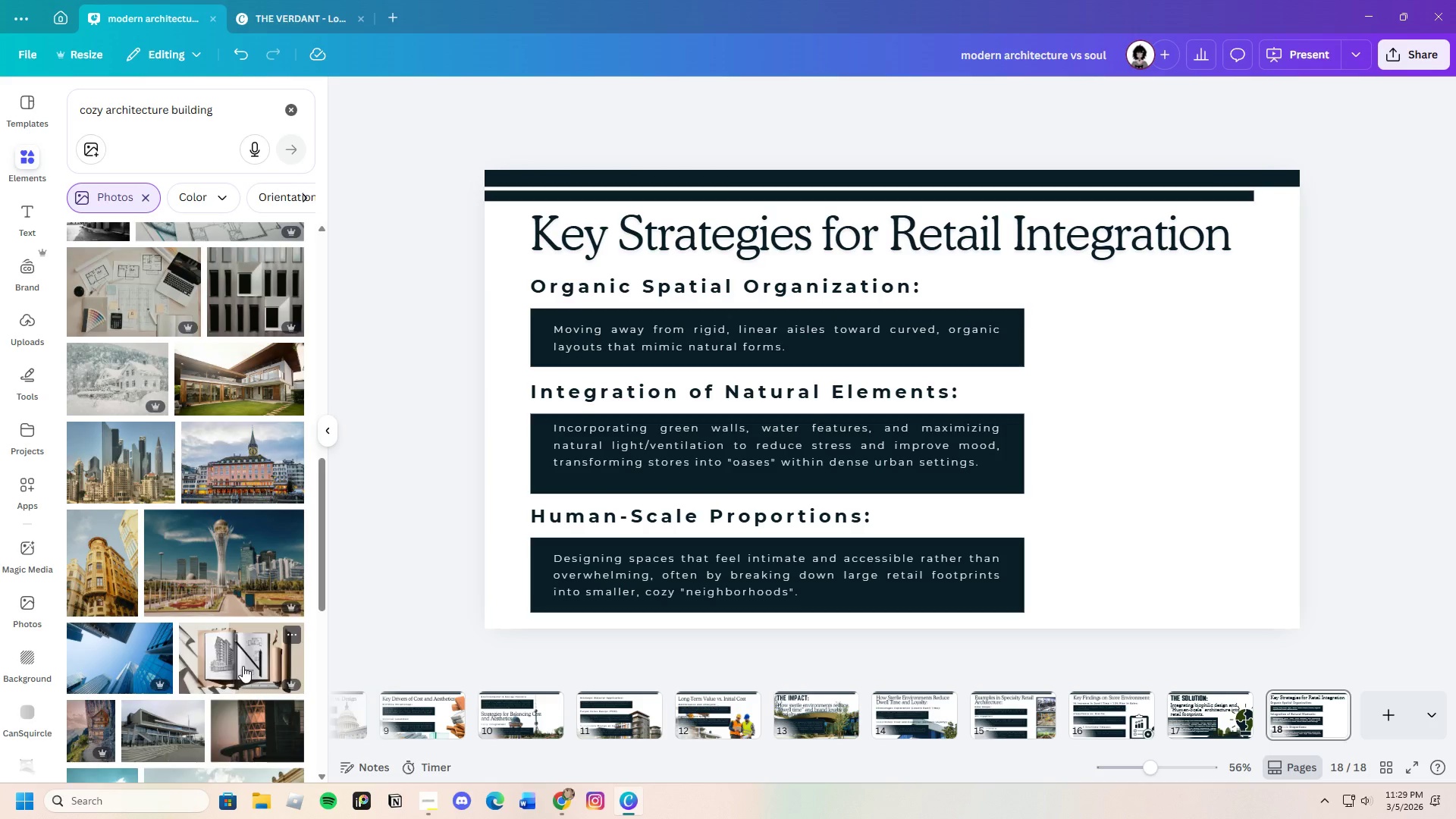 
scroll: coordinate [230, 664], scroll_direction: down, amount: 23.0
 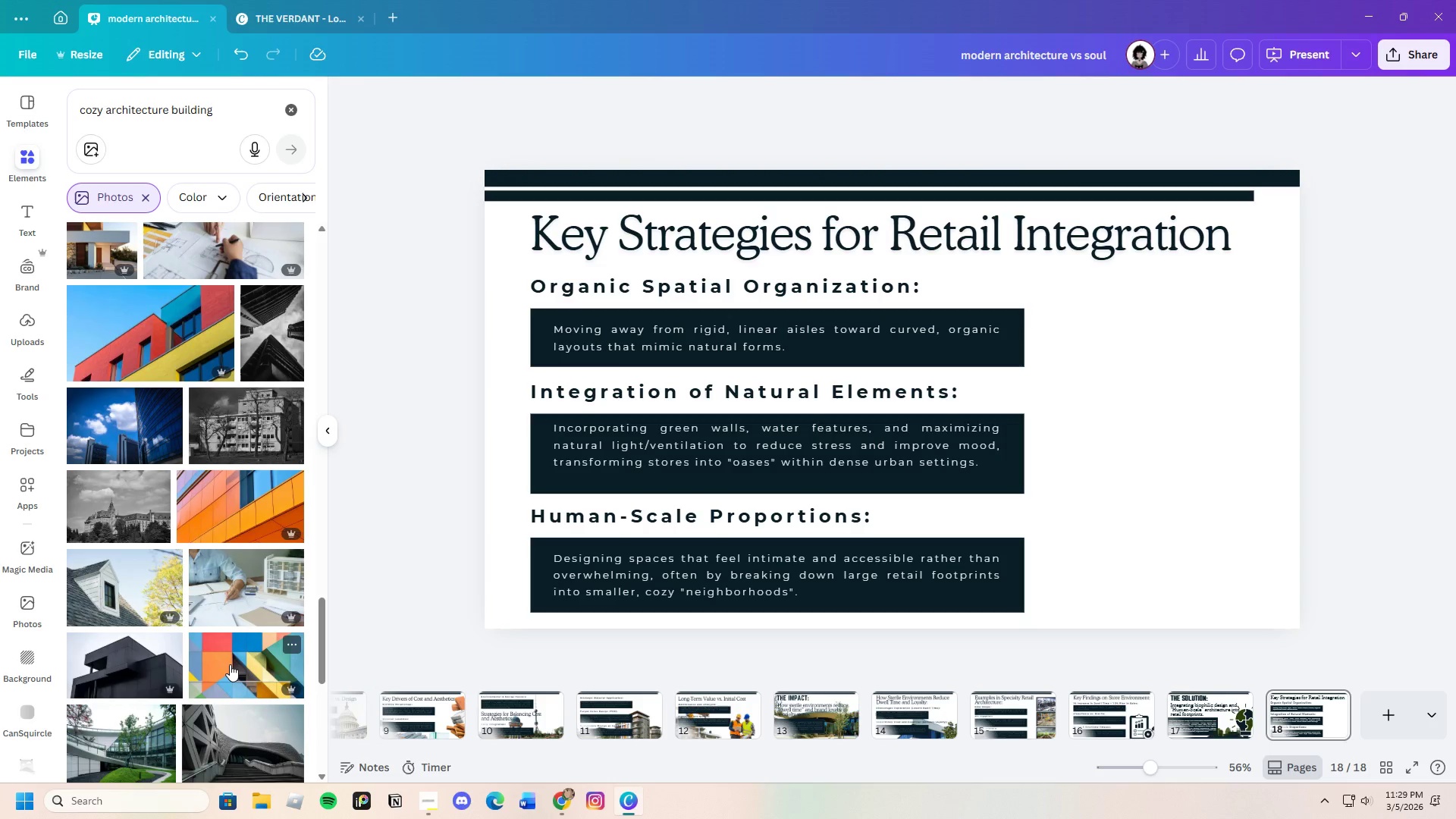 
scroll: coordinate [224, 656], scroll_direction: down, amount: 16.0
 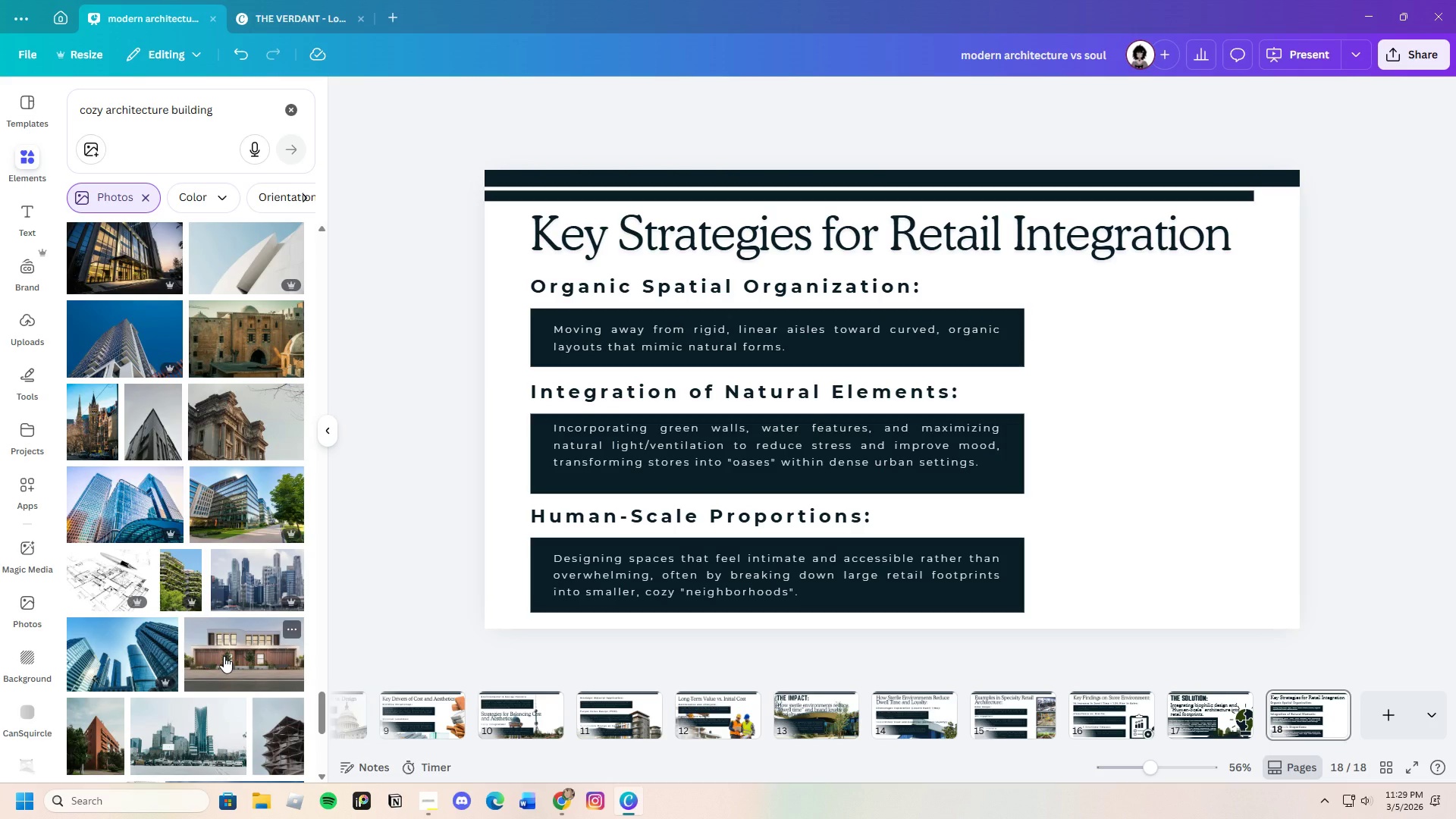 
left_click([175, 571])
 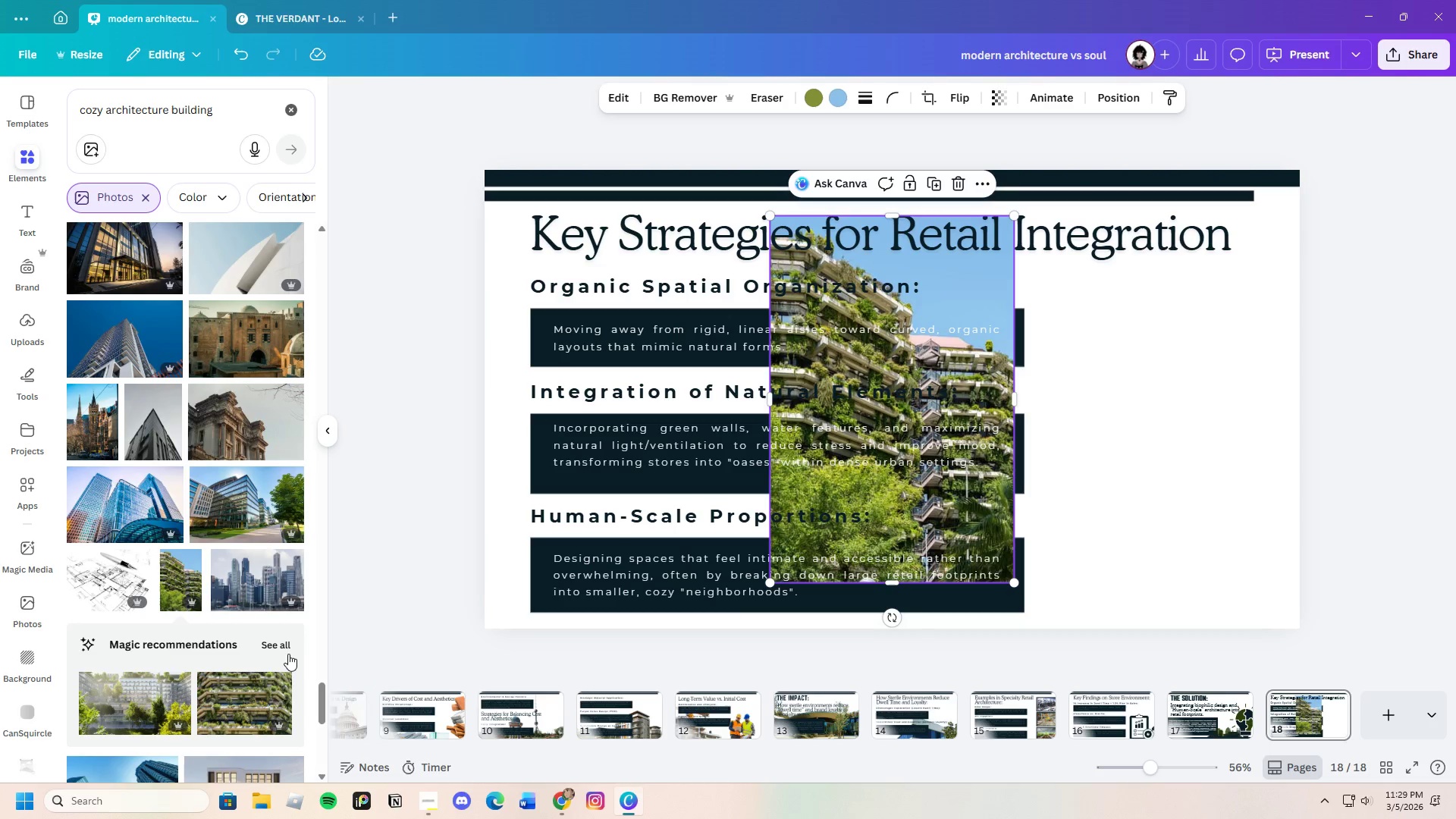 
left_click([275, 639])
 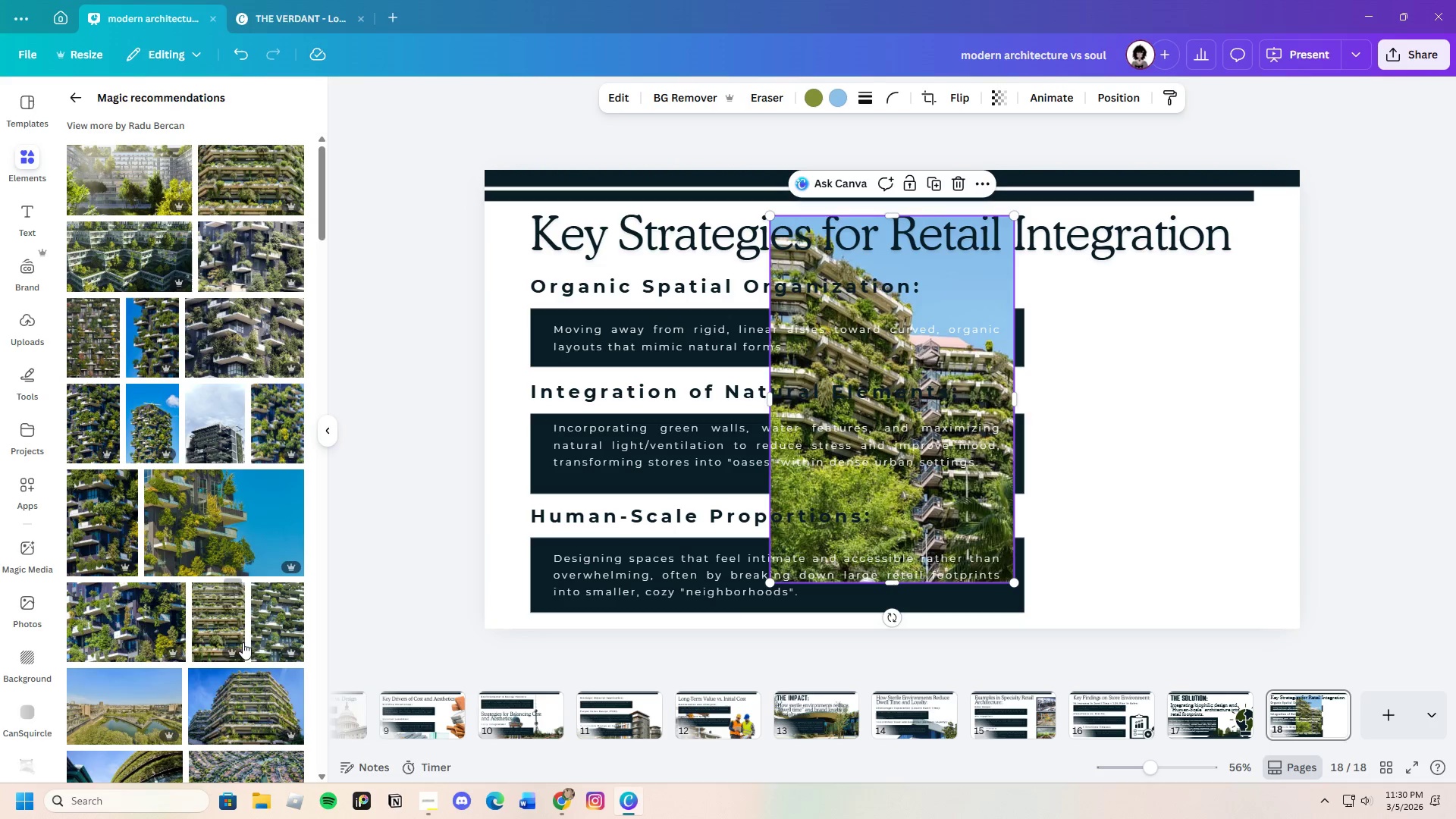 
scroll: coordinate [233, 656], scroll_direction: down, amount: 7.0
 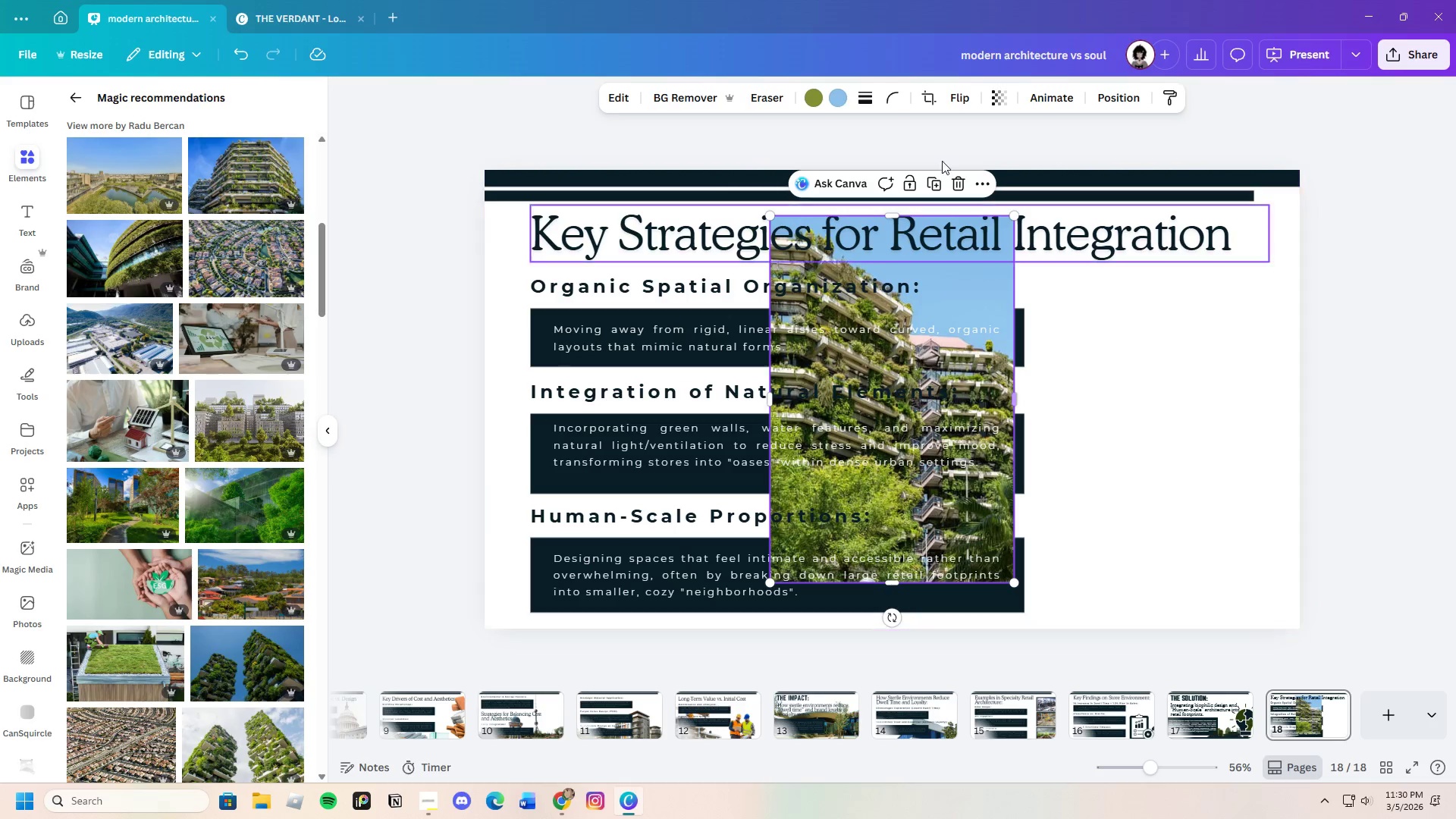 
left_click([953, 102])
 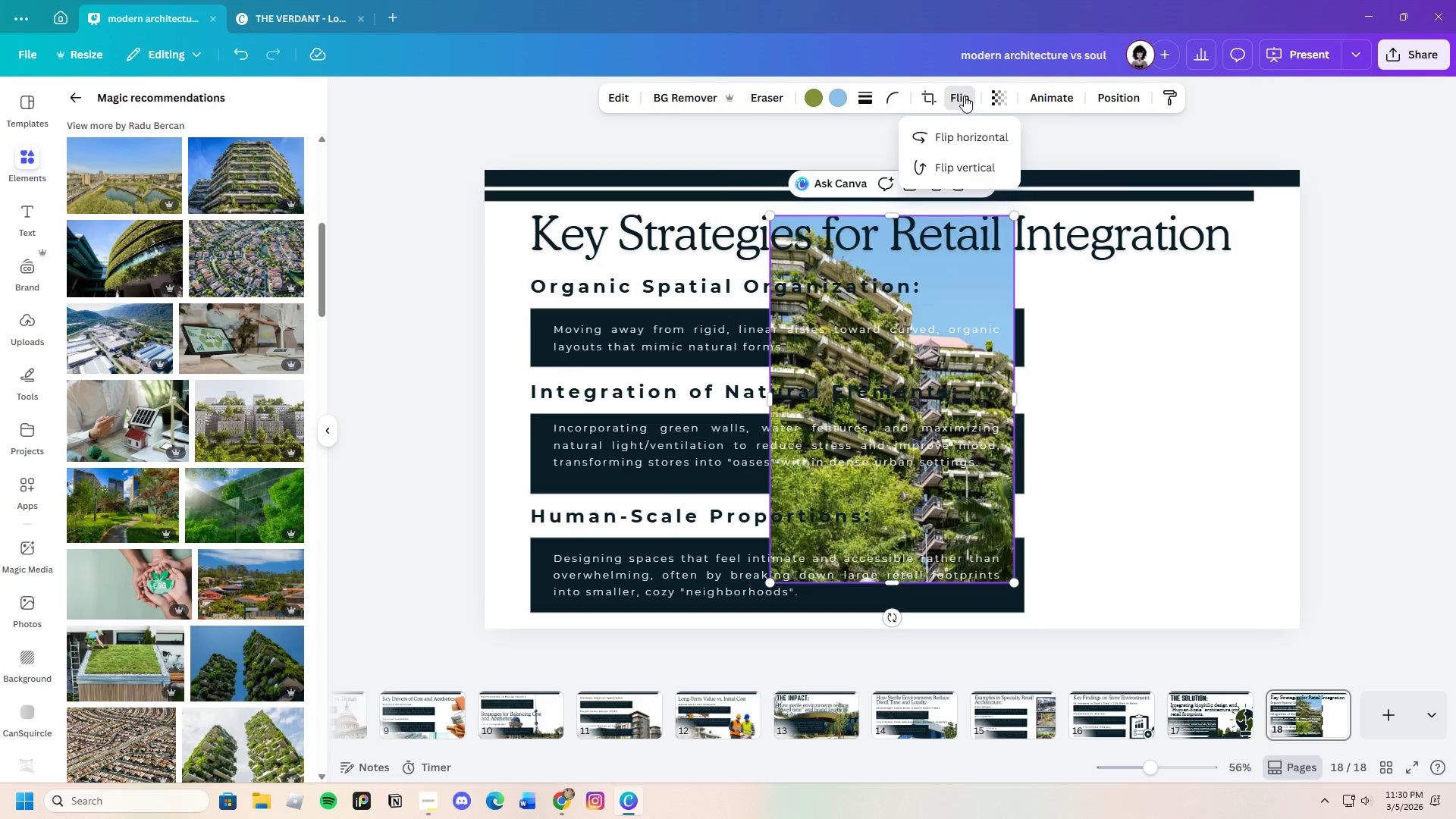 
left_click([1130, 275])
 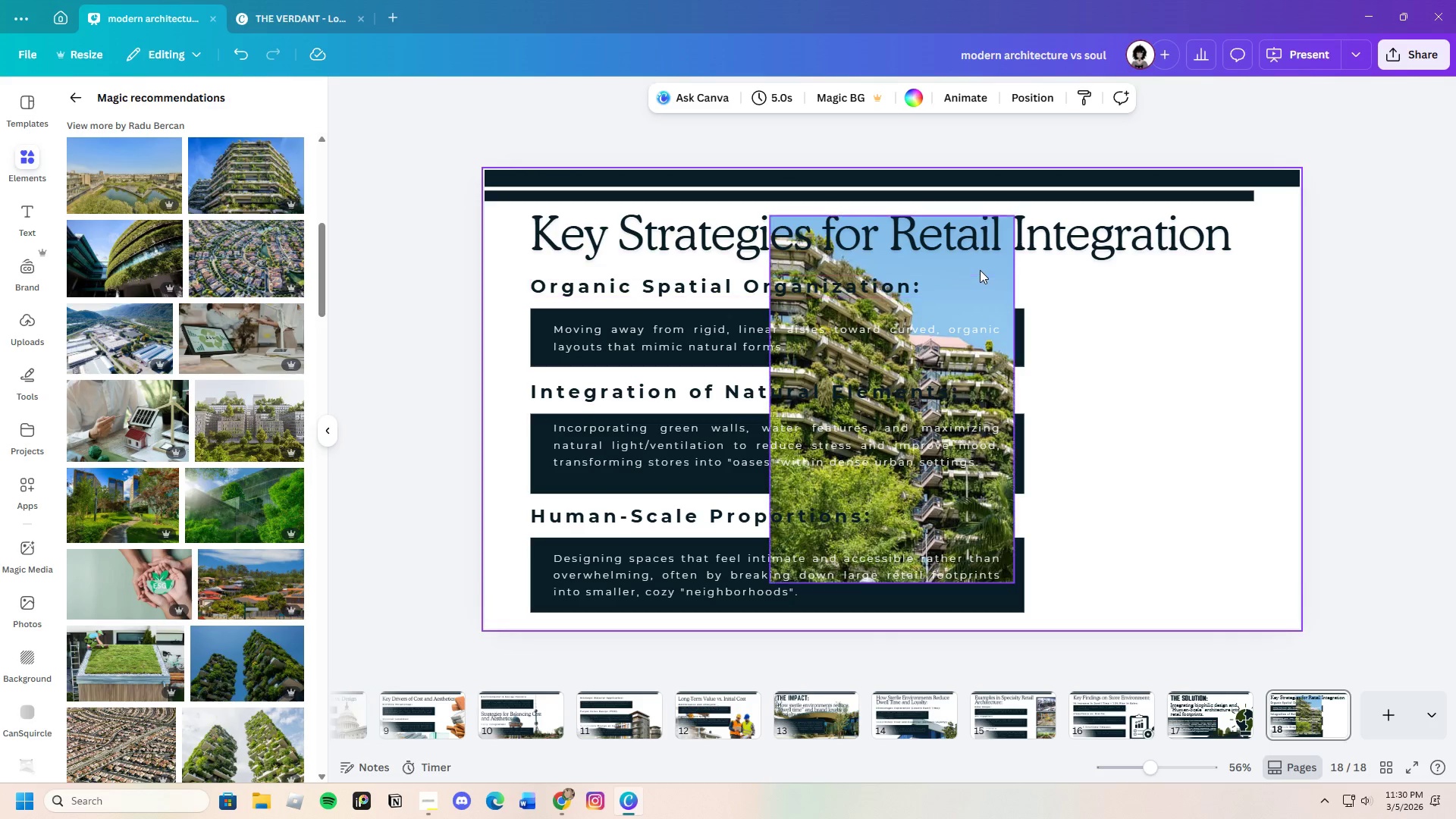 
left_click([986, 266])
 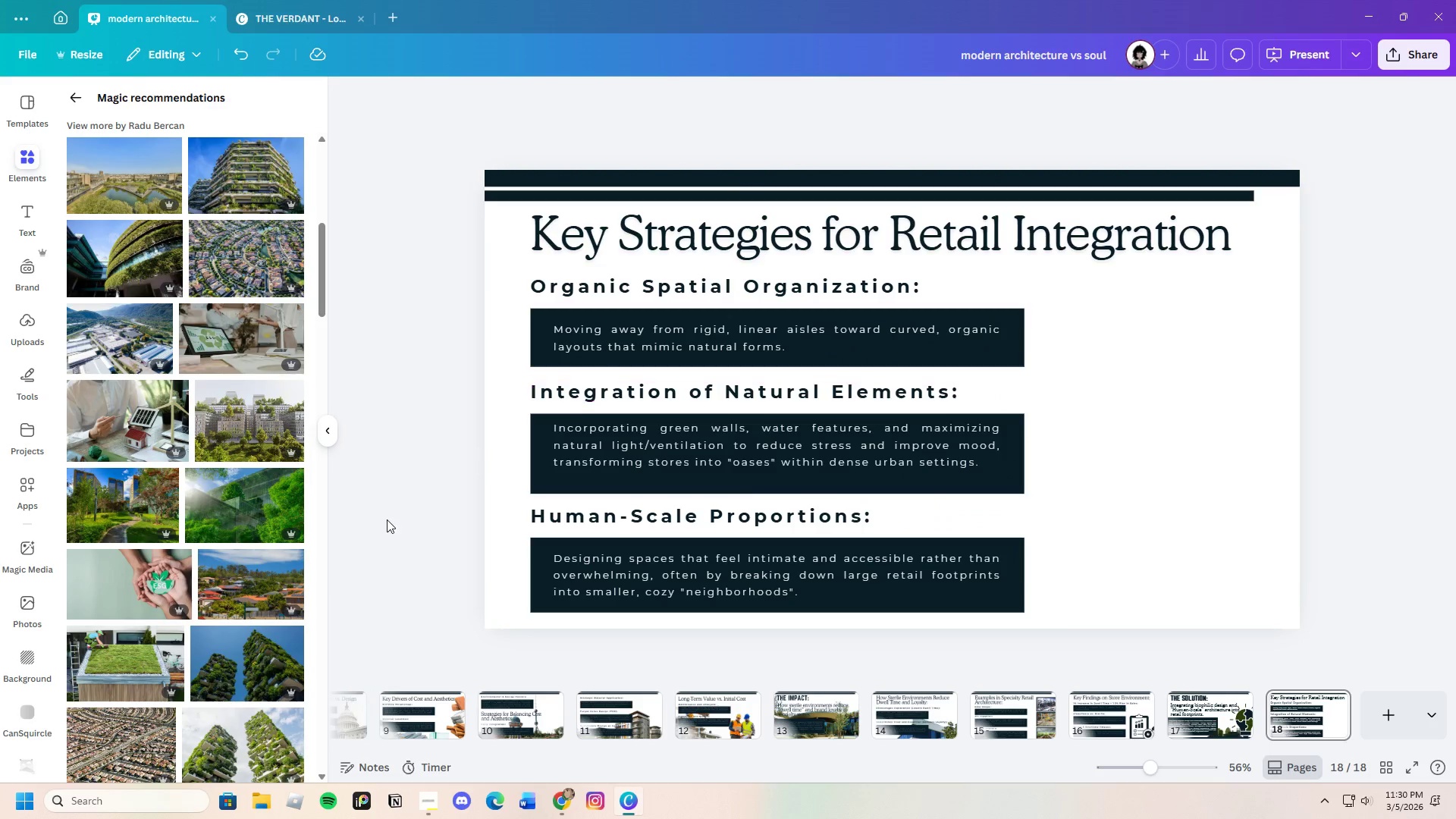 
scroll: coordinate [243, 620], scroll_direction: down, amount: 18.0
 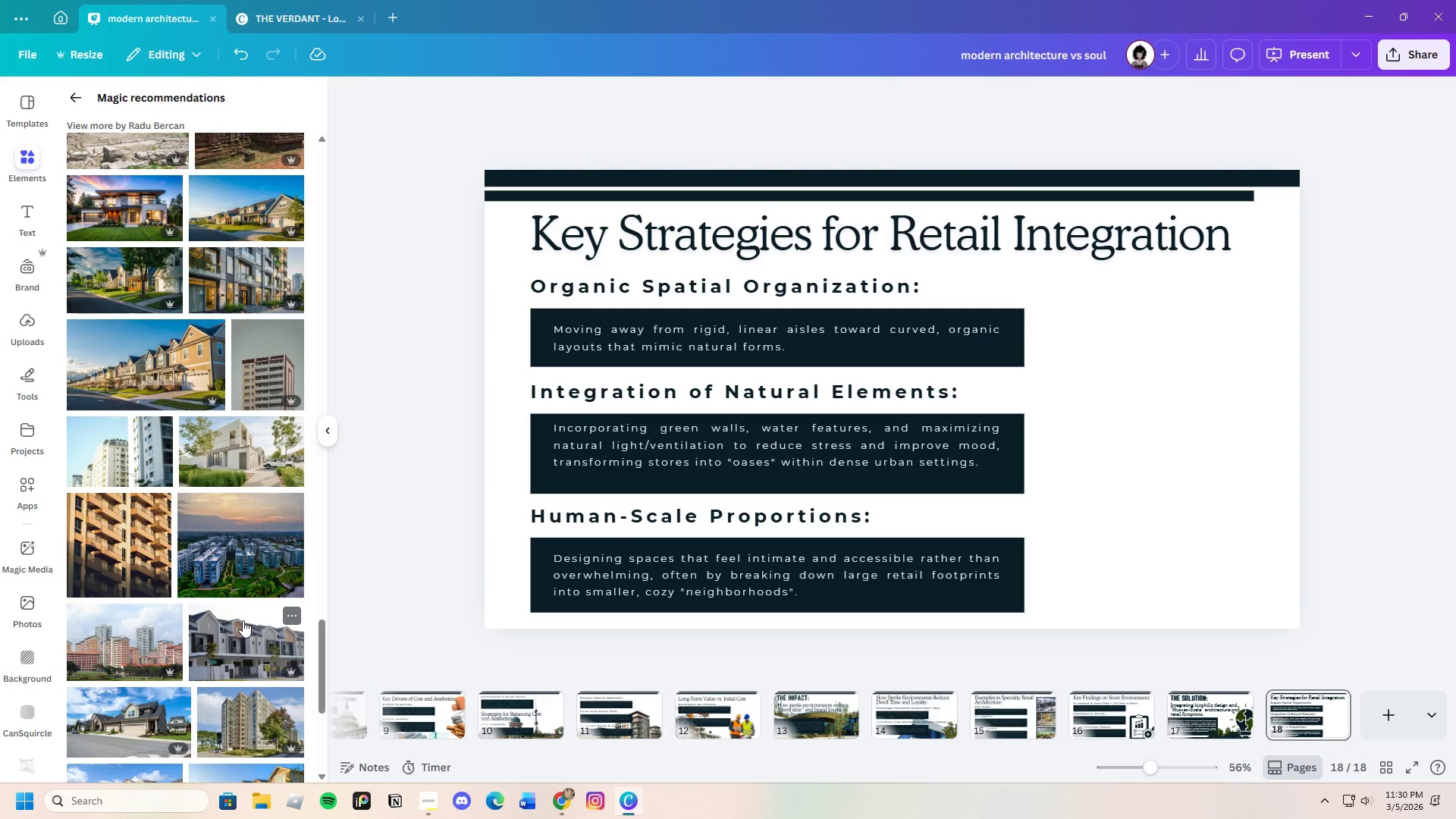 
scroll: coordinate [242, 620], scroll_direction: down, amount: 6.0
 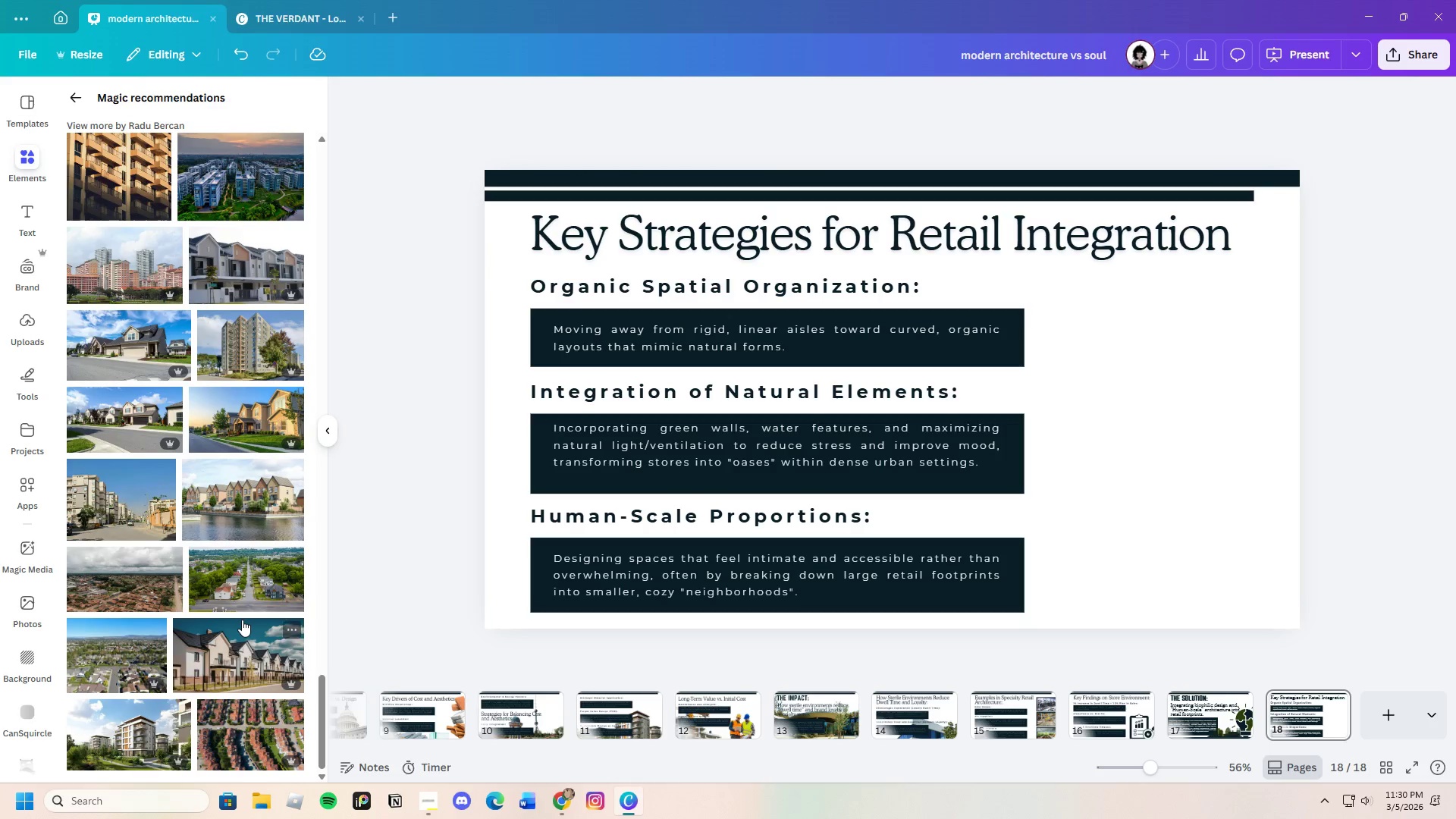 
left_click([73, 96])
 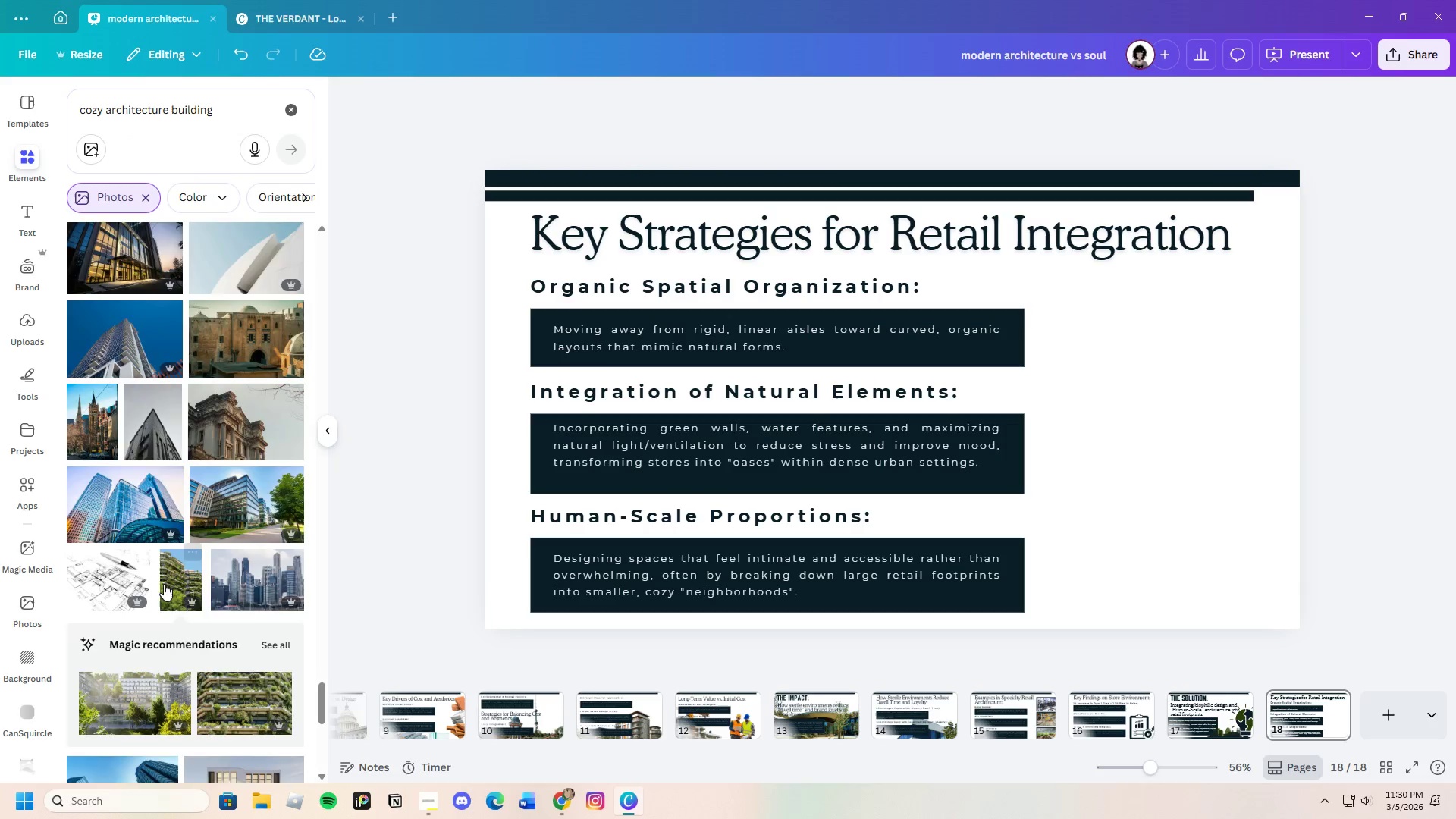 
scroll: coordinate [168, 606], scroll_direction: down, amount: 25.0
 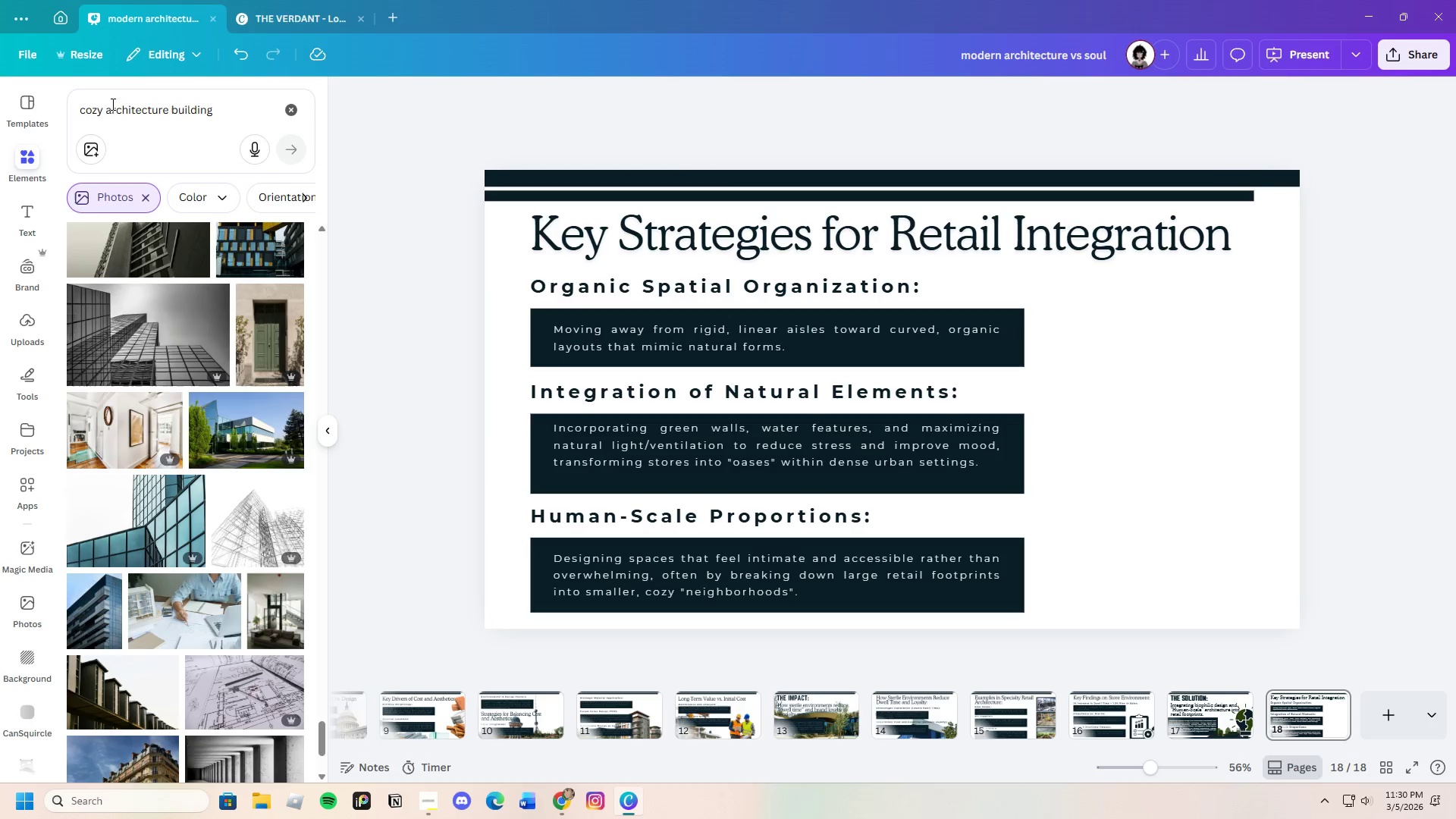 
left_click_drag(start_coordinate=[102, 111], to_coordinate=[14, 113])
 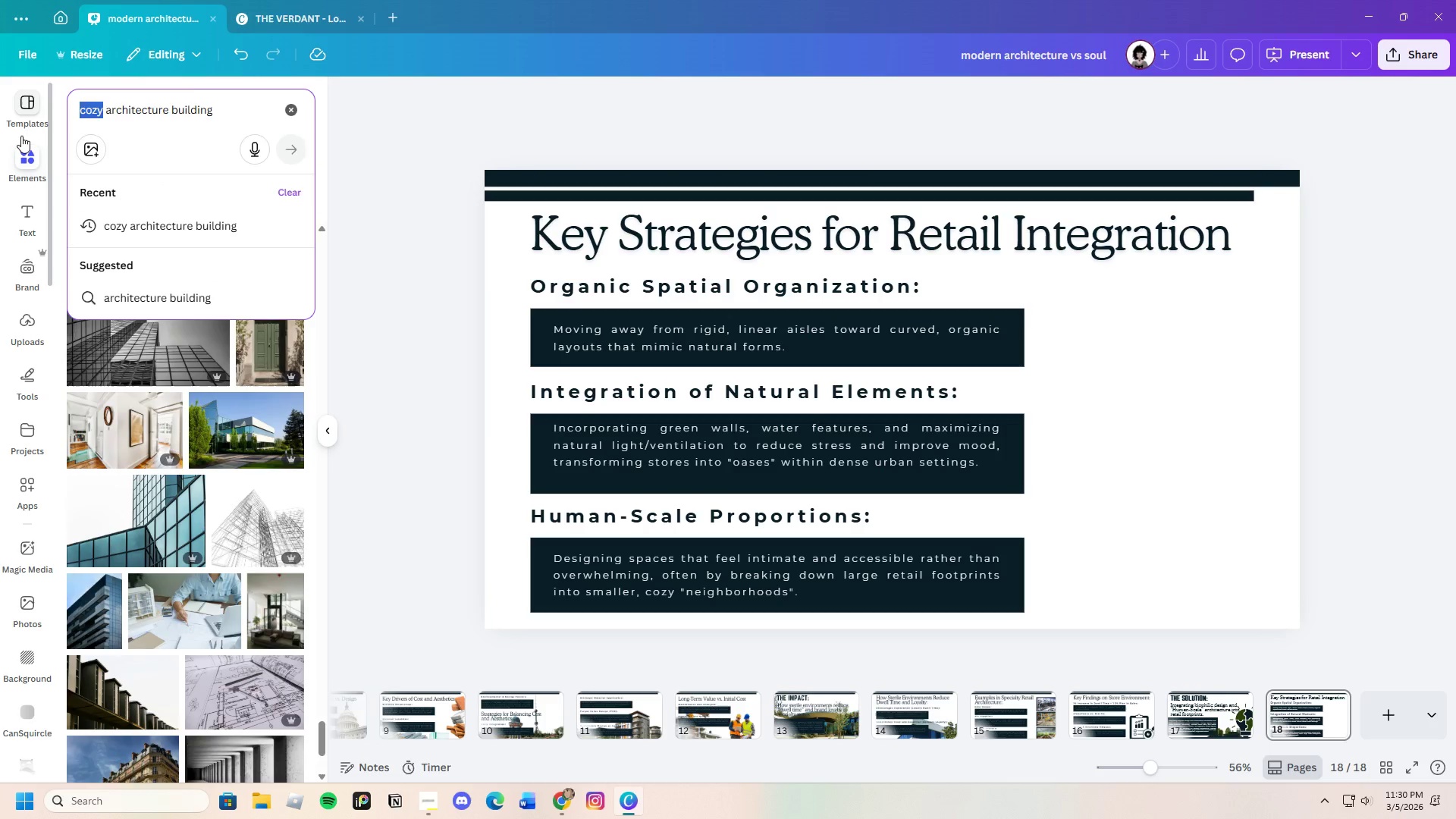 
key(Backspace)
 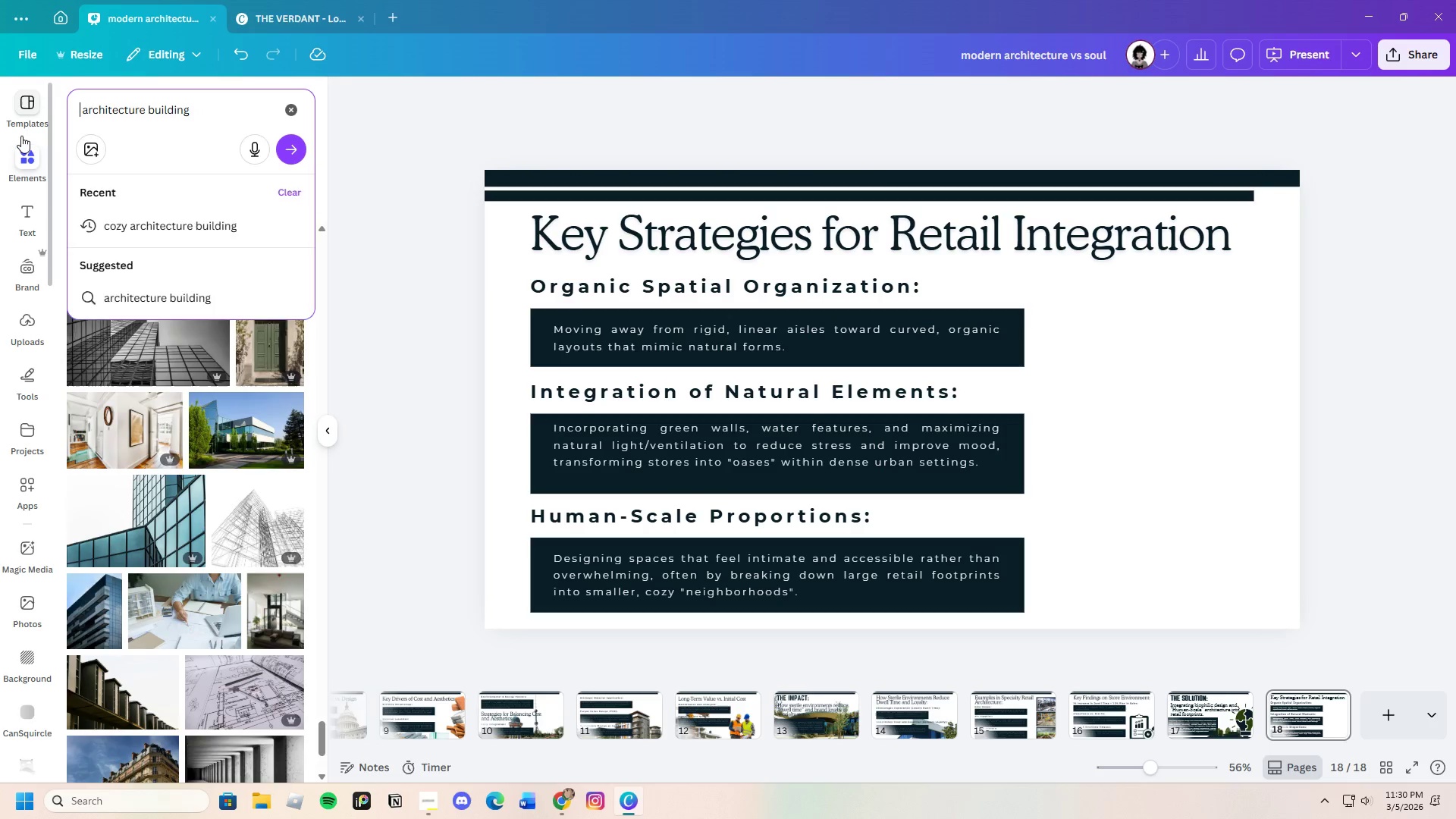 
type(environmental )
 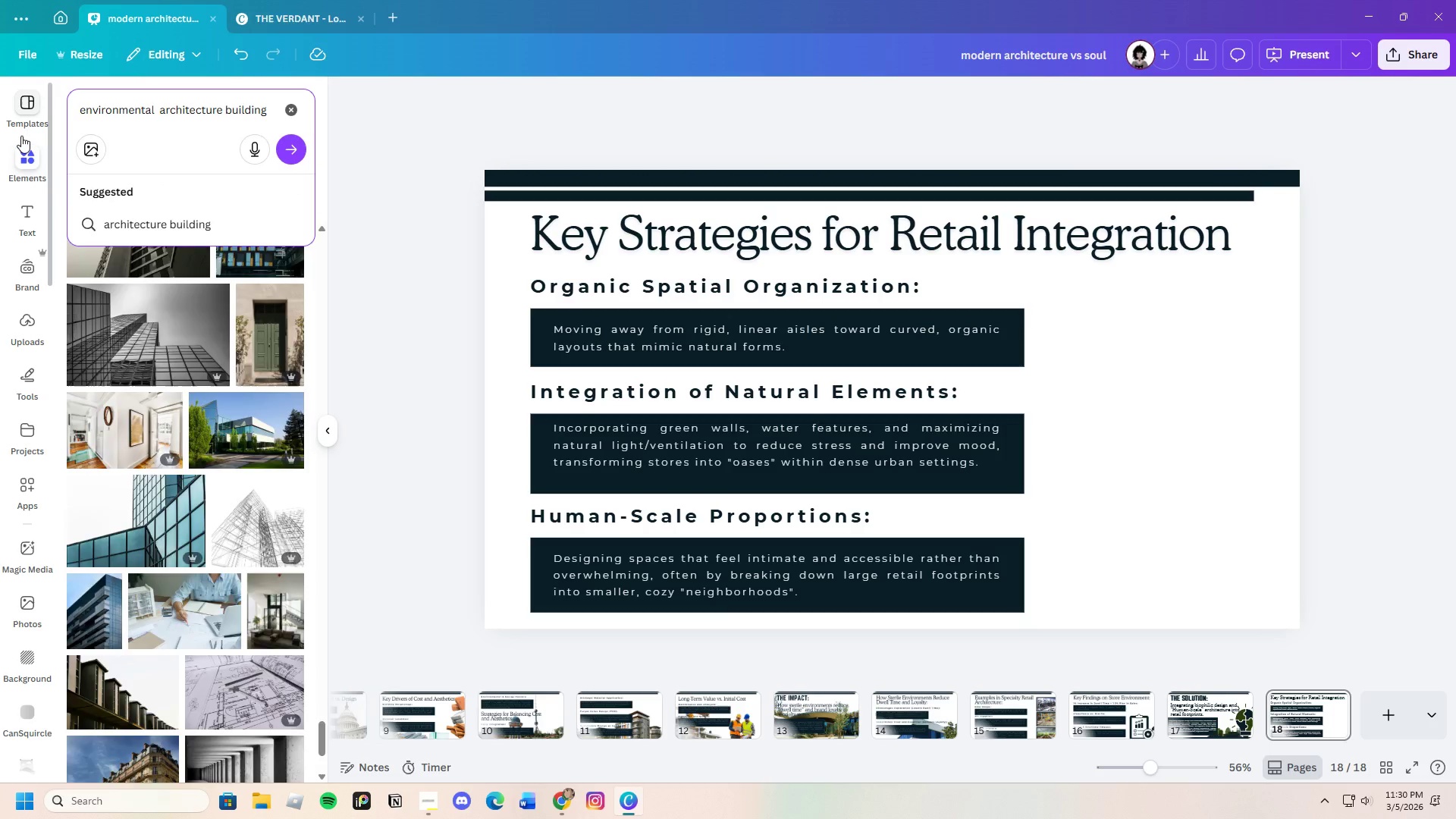 
key(Enter)
 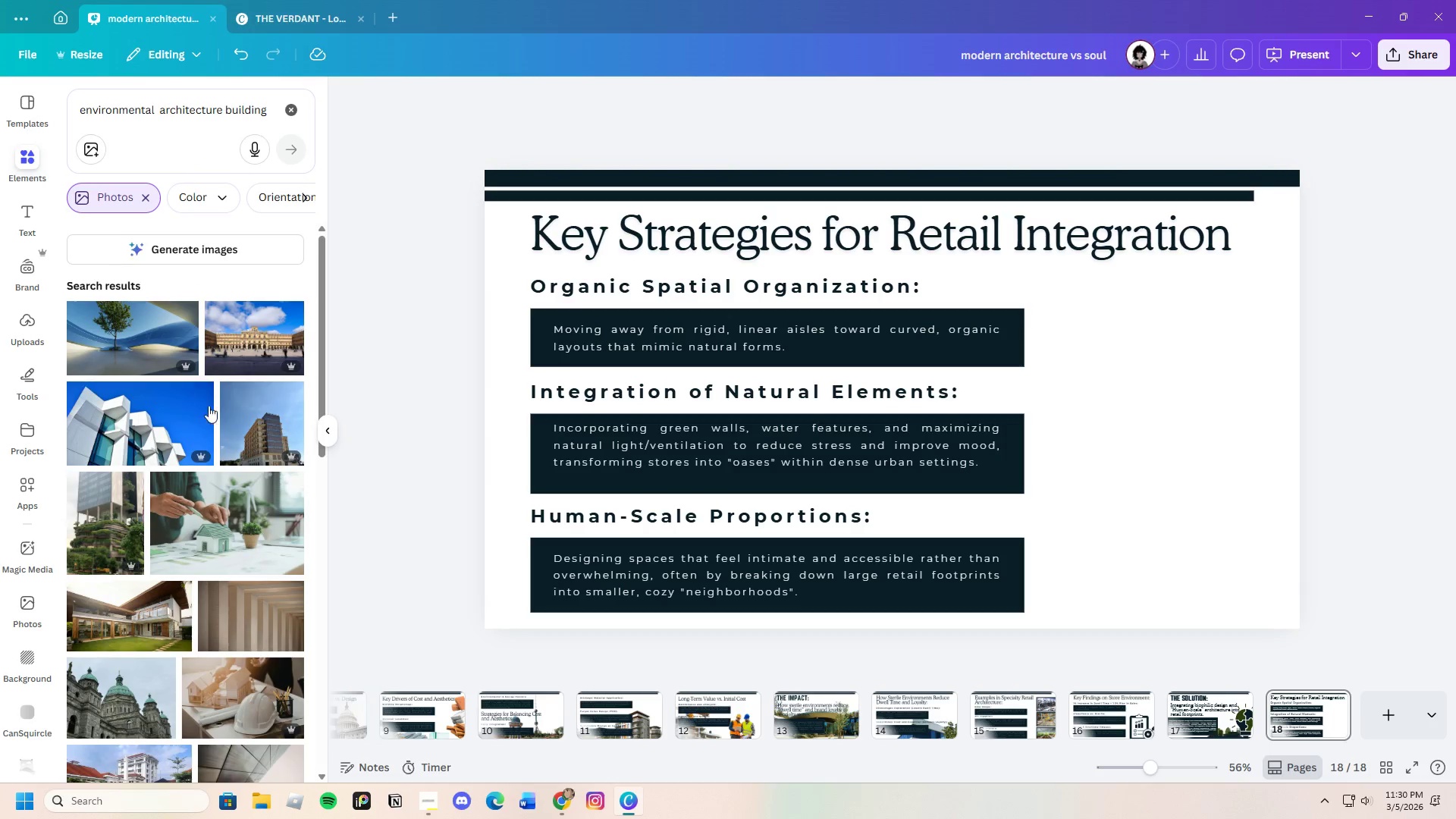 
scroll: coordinate [202, 562], scroll_direction: down, amount: 21.0
 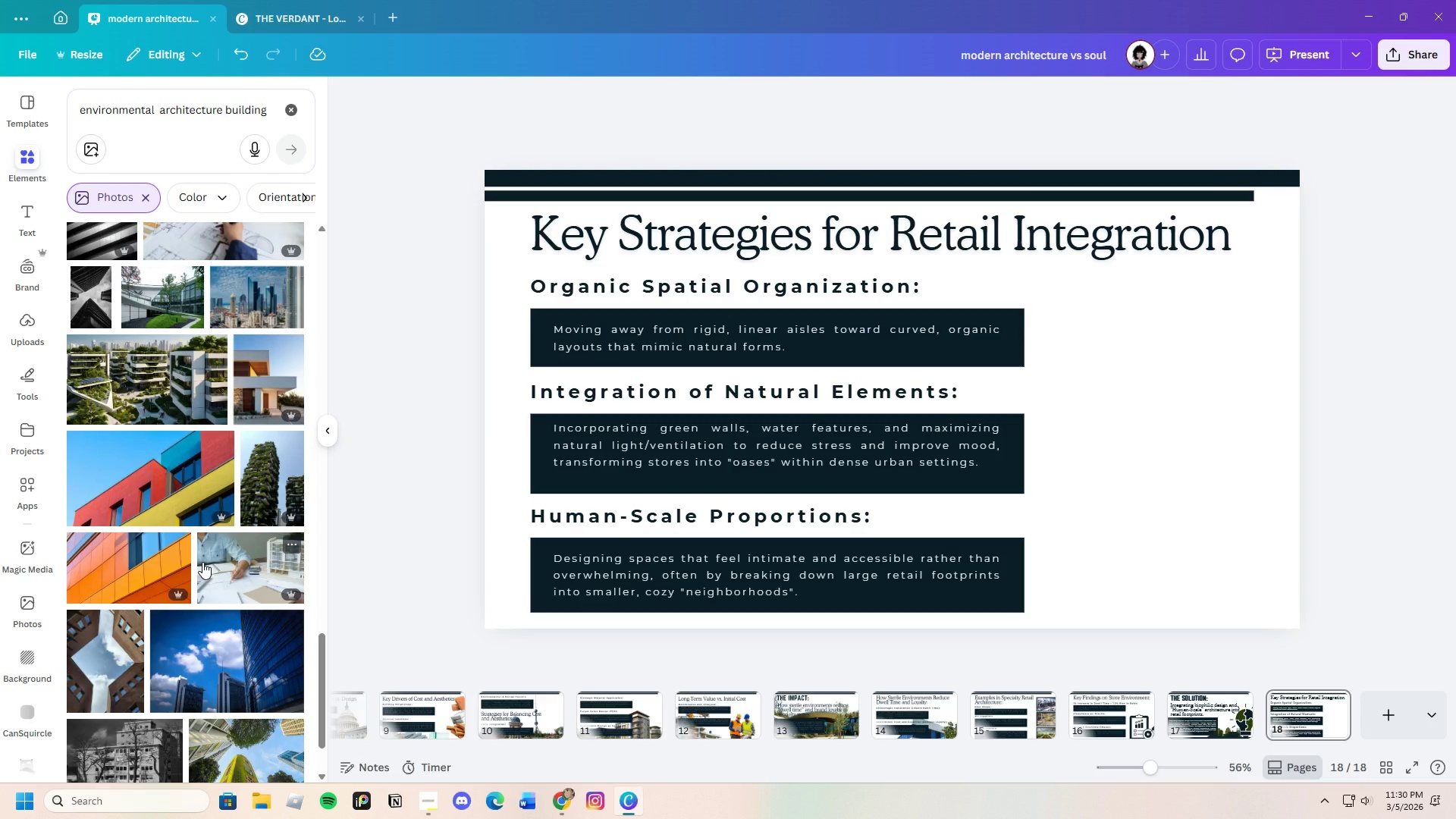 
scroll: coordinate [202, 562], scroll_direction: up, amount: 4.0
 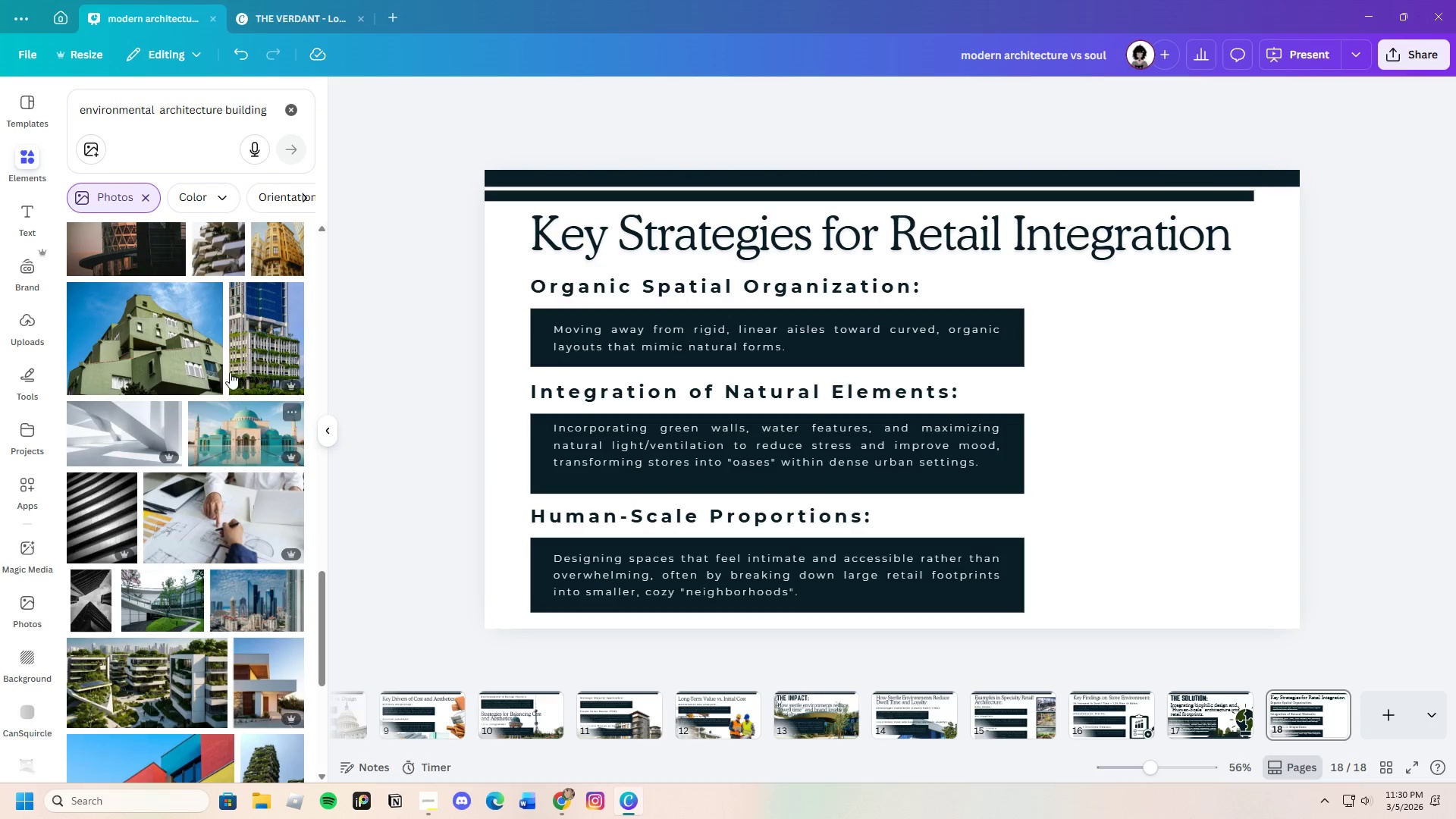 
left_click([239, 350])
 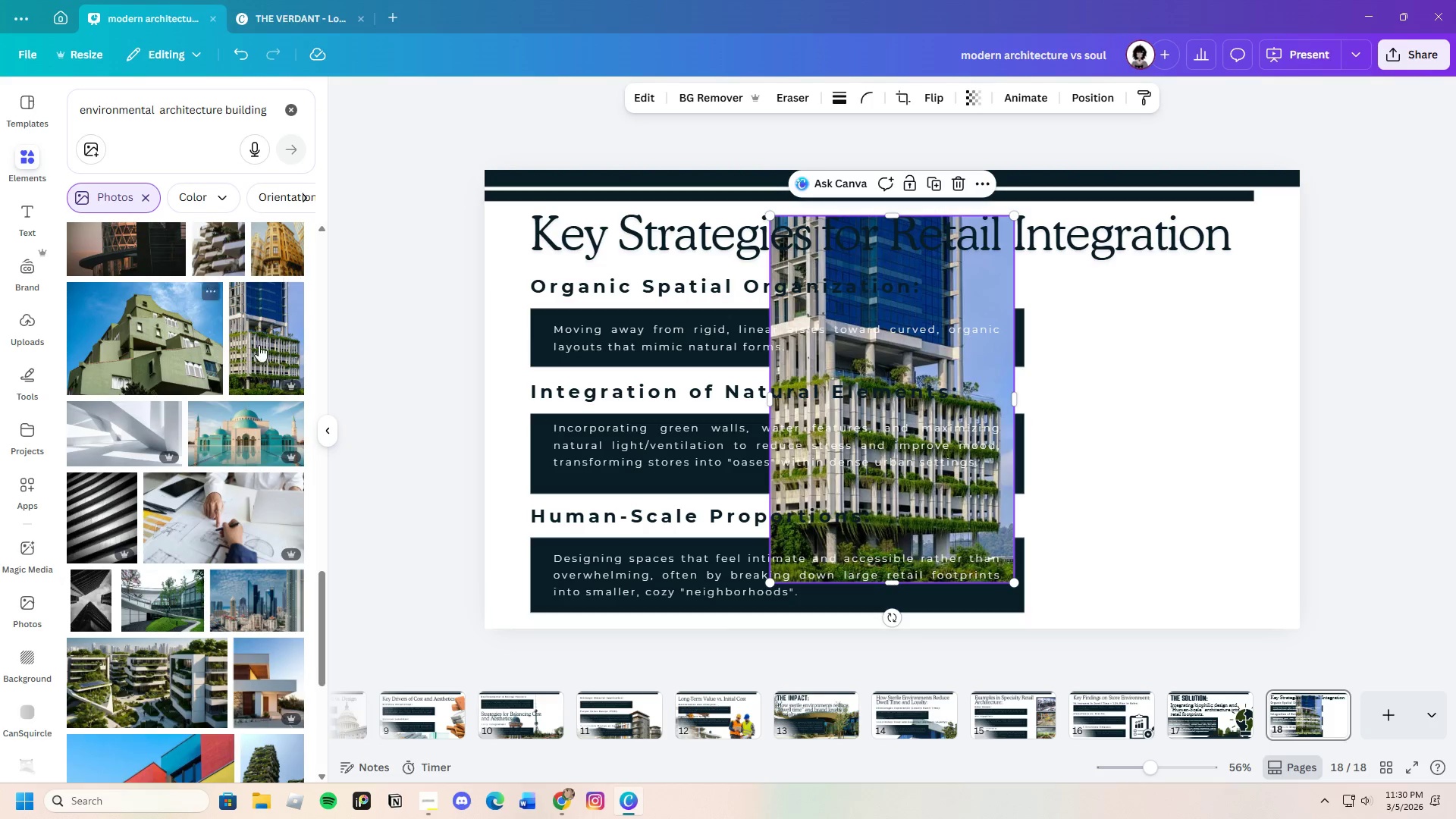 
mouse_move([221, 350])
 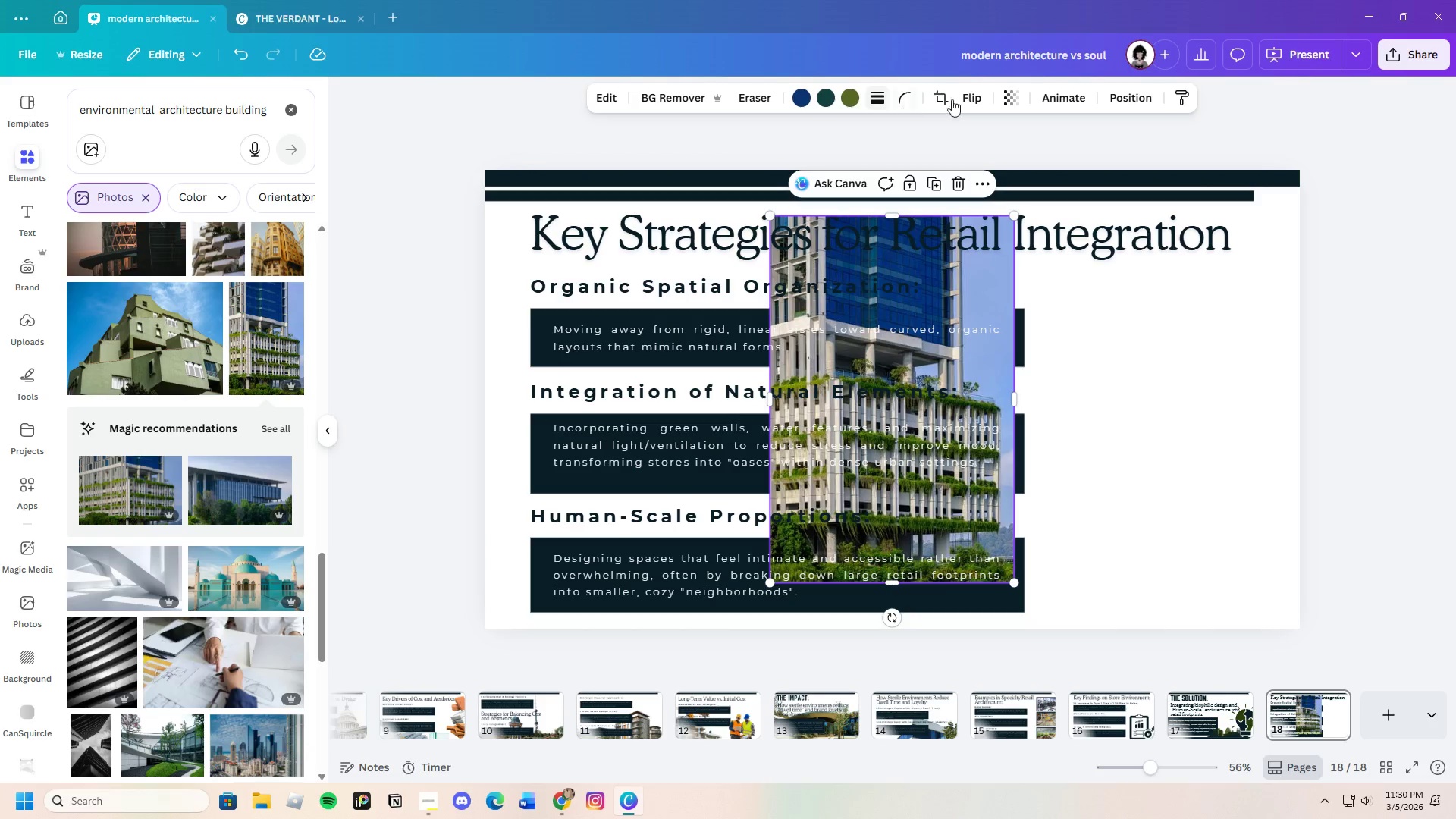 
left_click([966, 99])
 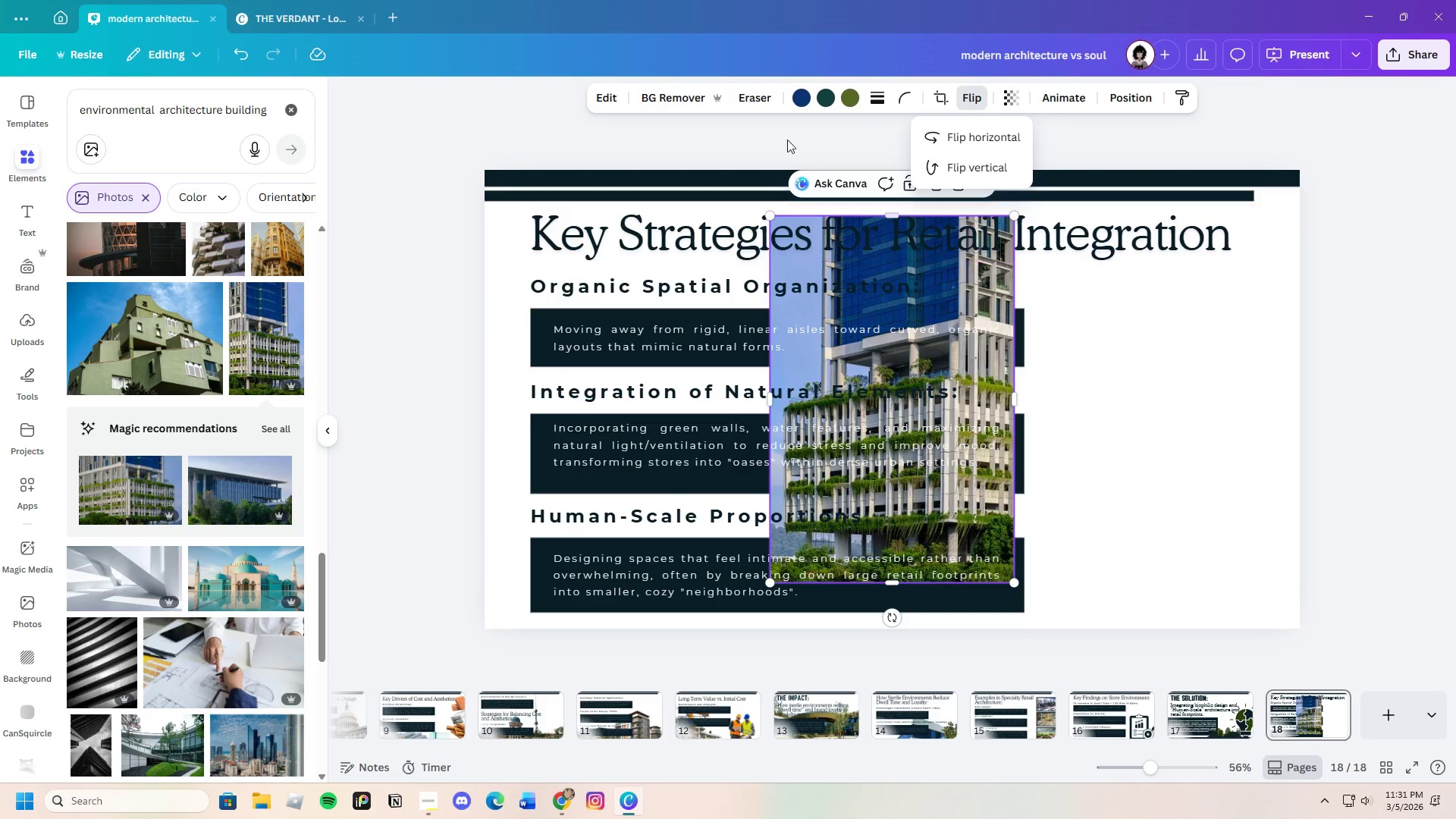 
left_click([686, 96])
 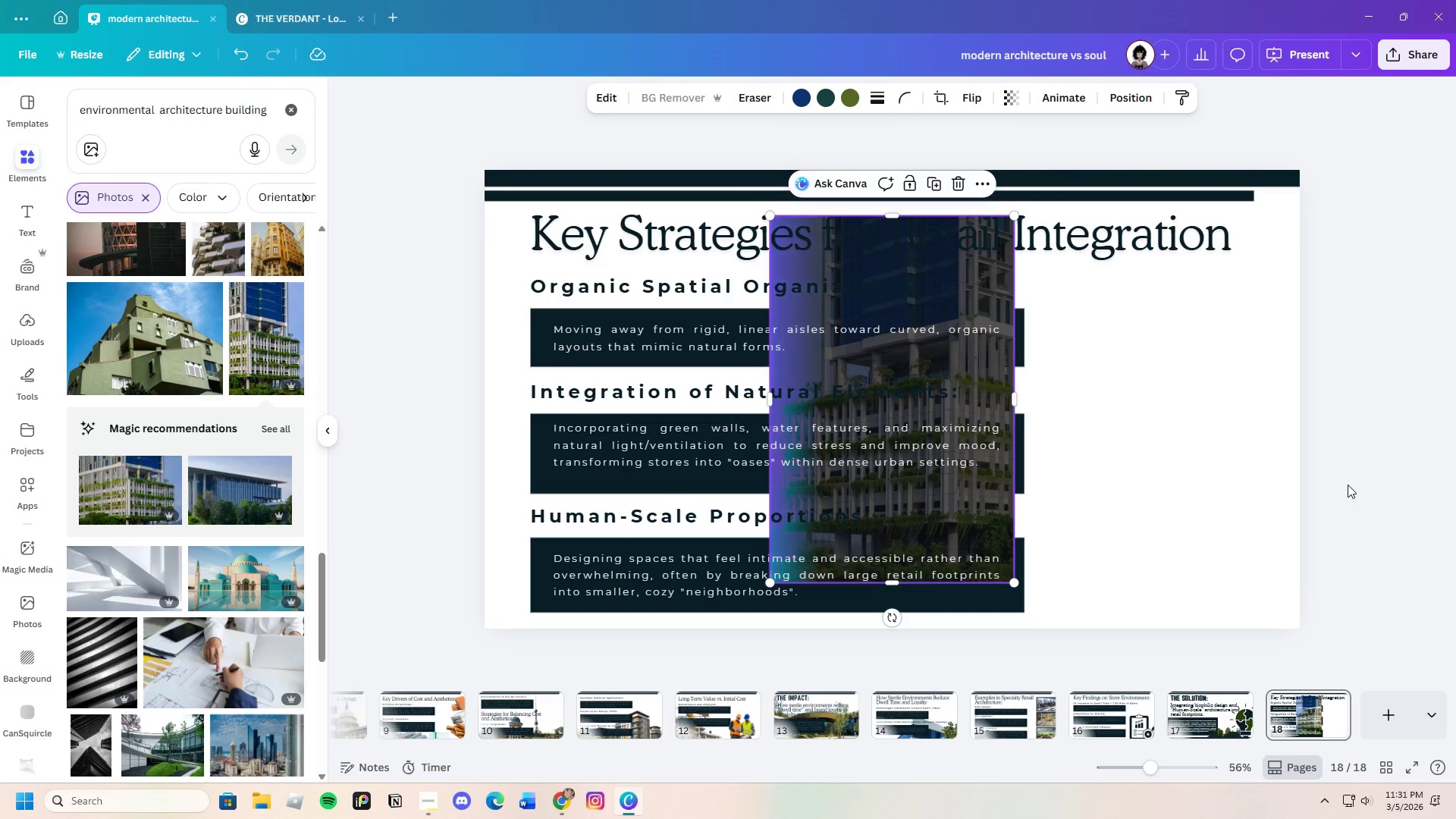 
wait(6.34)
 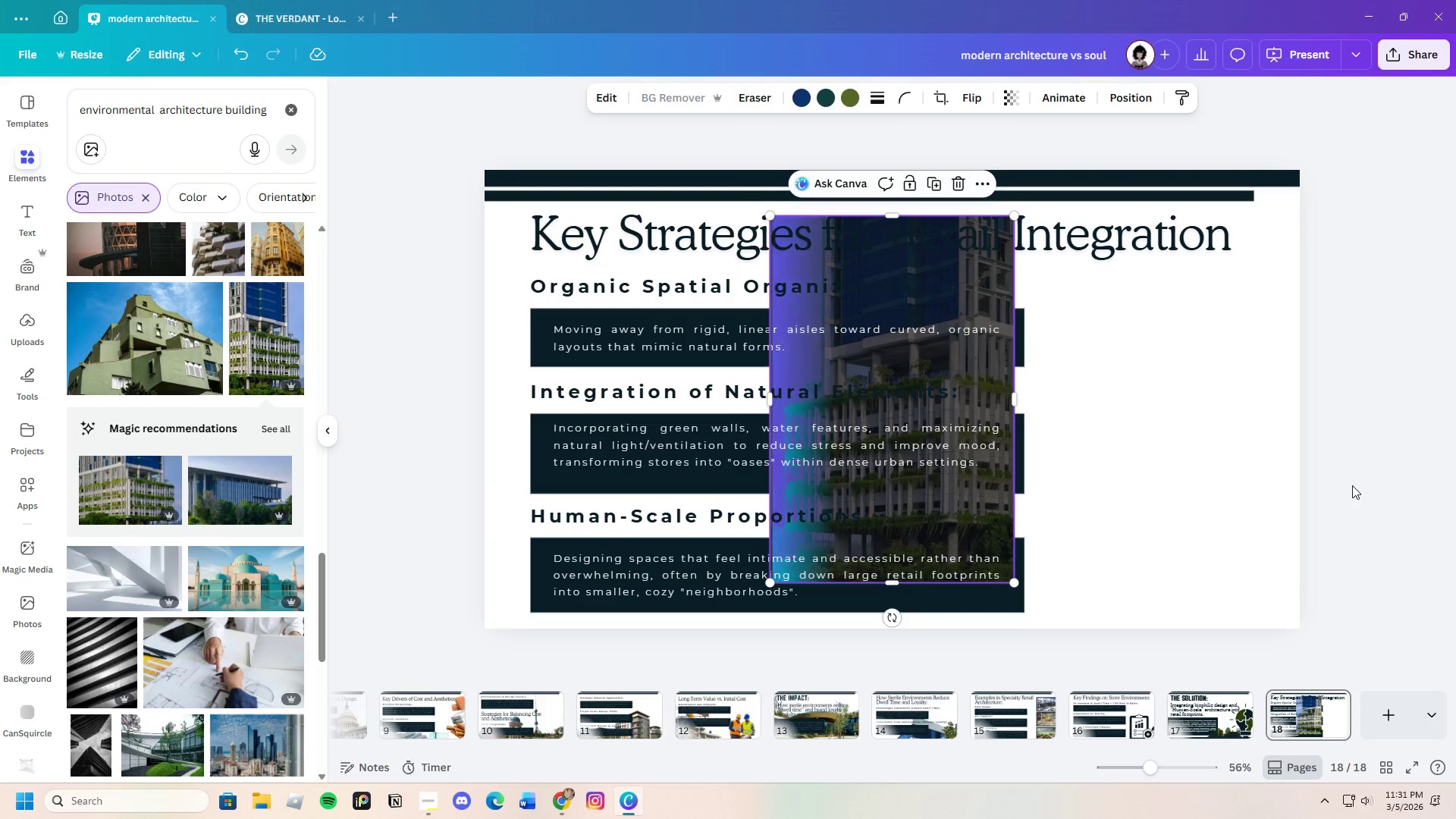 
scroll: coordinate [174, 566], scroll_direction: down, amount: 12.0
 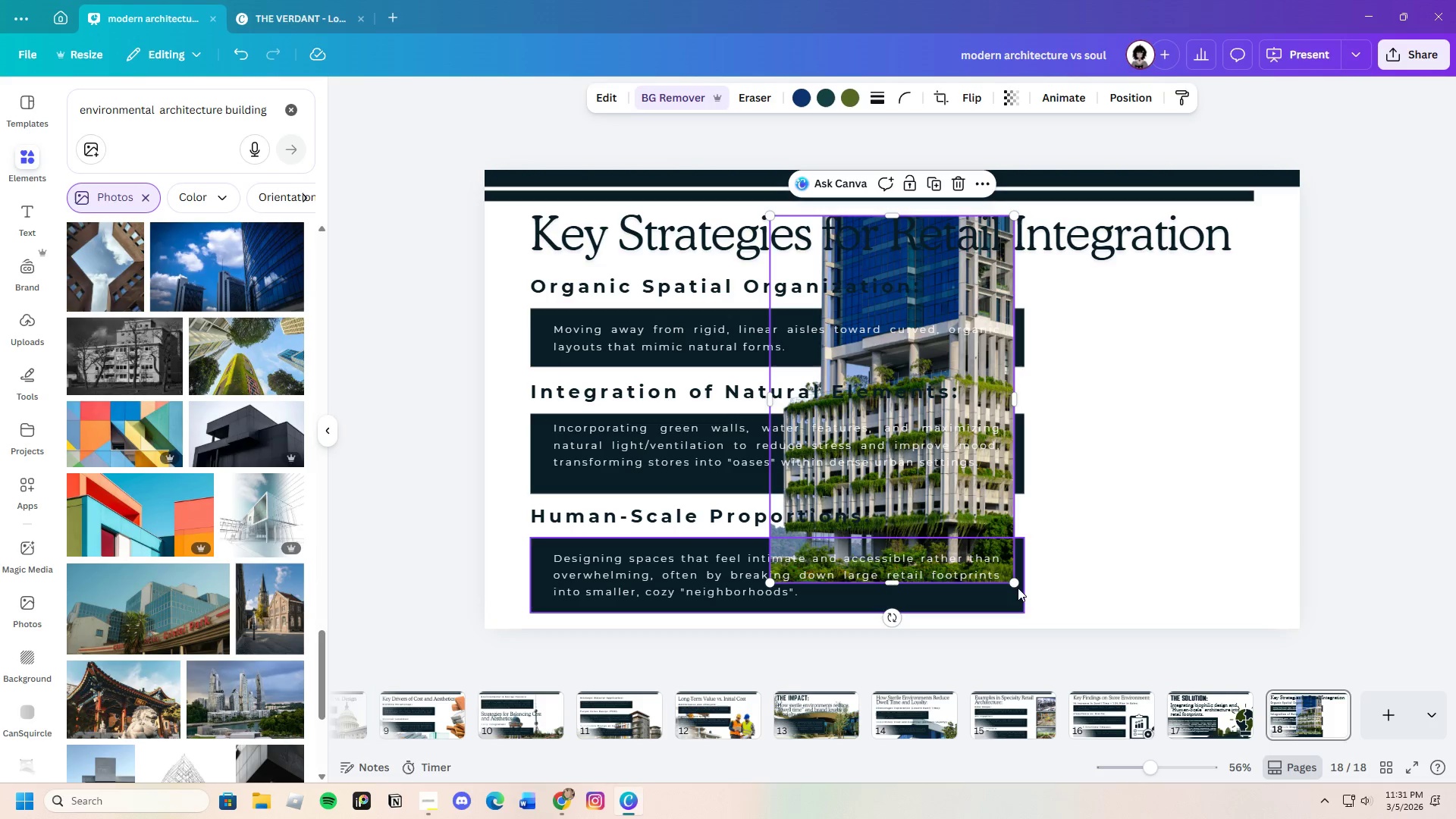 
left_click_drag(start_coordinate=[1018, 583], to_coordinate=[1127, 668])
 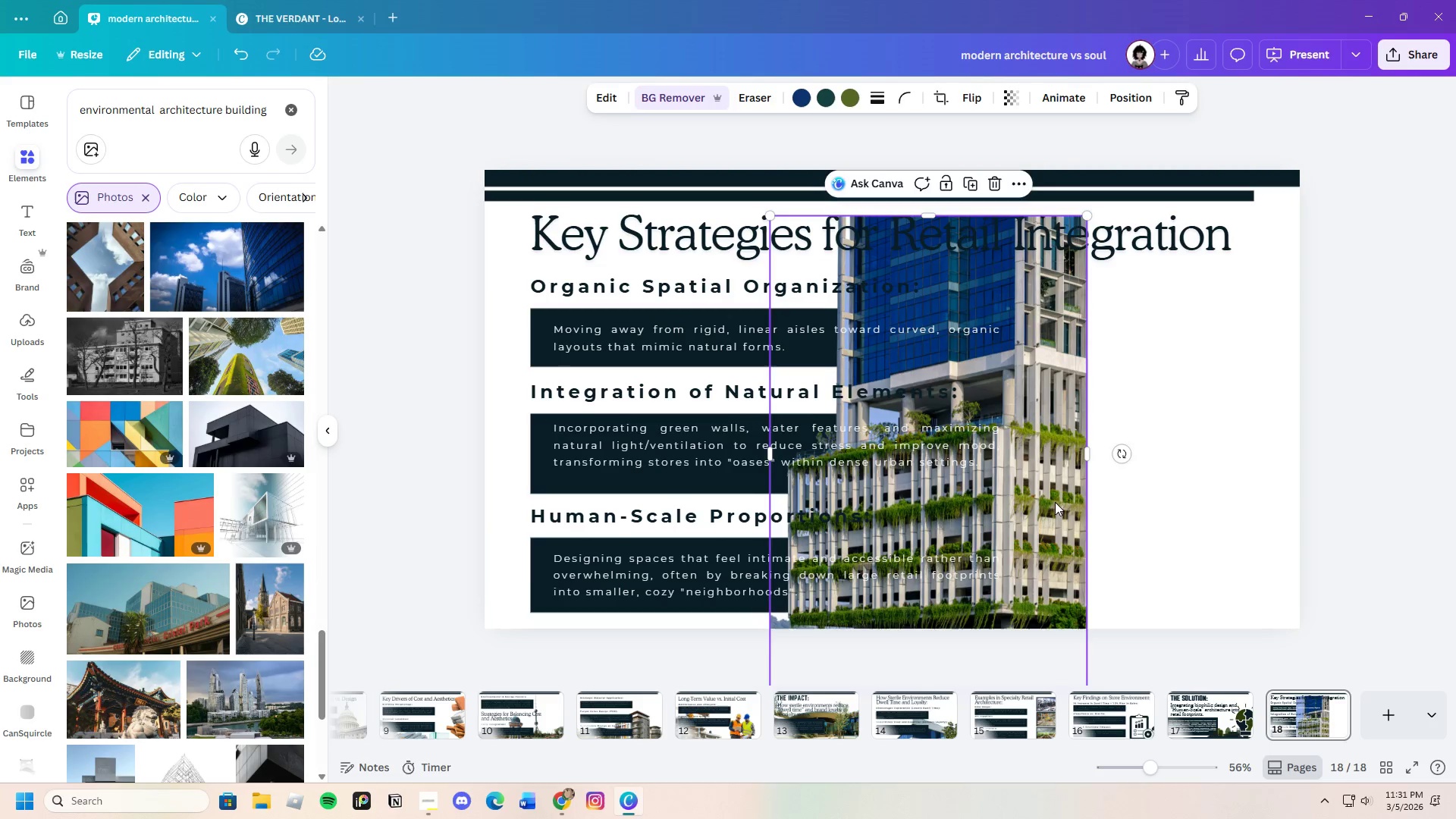 
left_click_drag(start_coordinate=[1055, 502], to_coordinate=[1270, 513])
 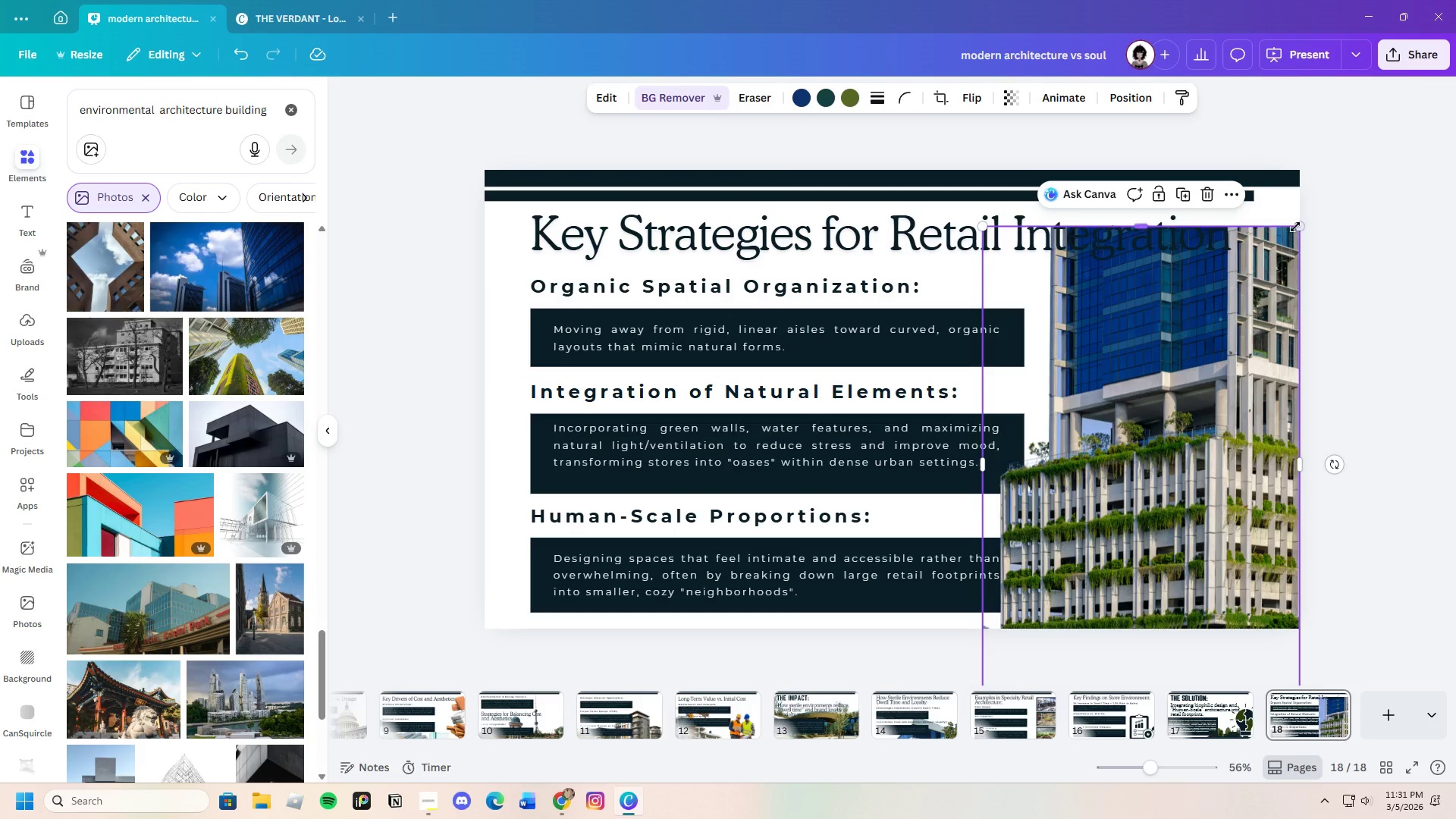 
left_click_drag(start_coordinate=[1295, 227], to_coordinate=[1342, 177])
 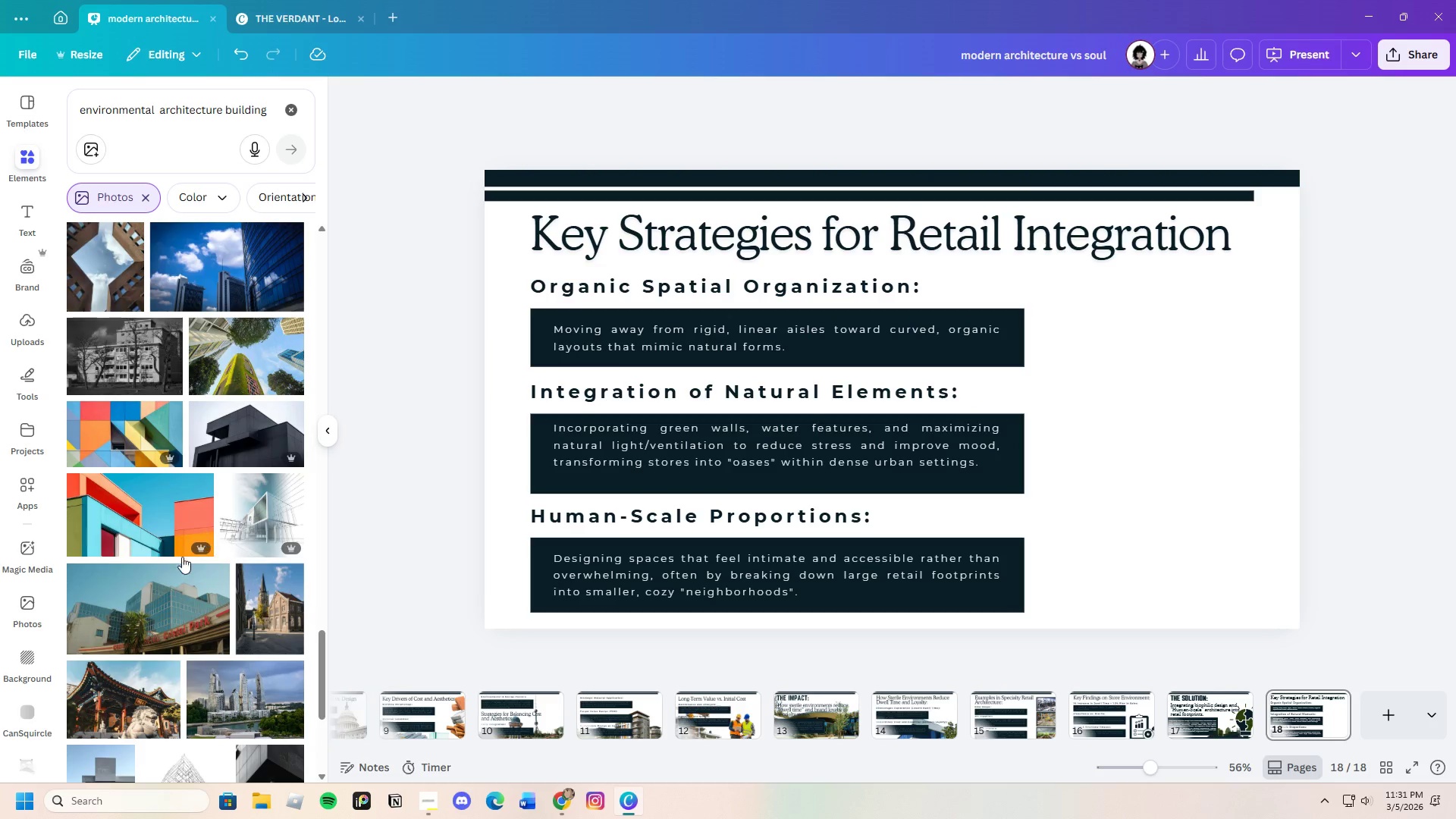 
scroll: coordinate [238, 668], scroll_direction: down, amount: 29.0
 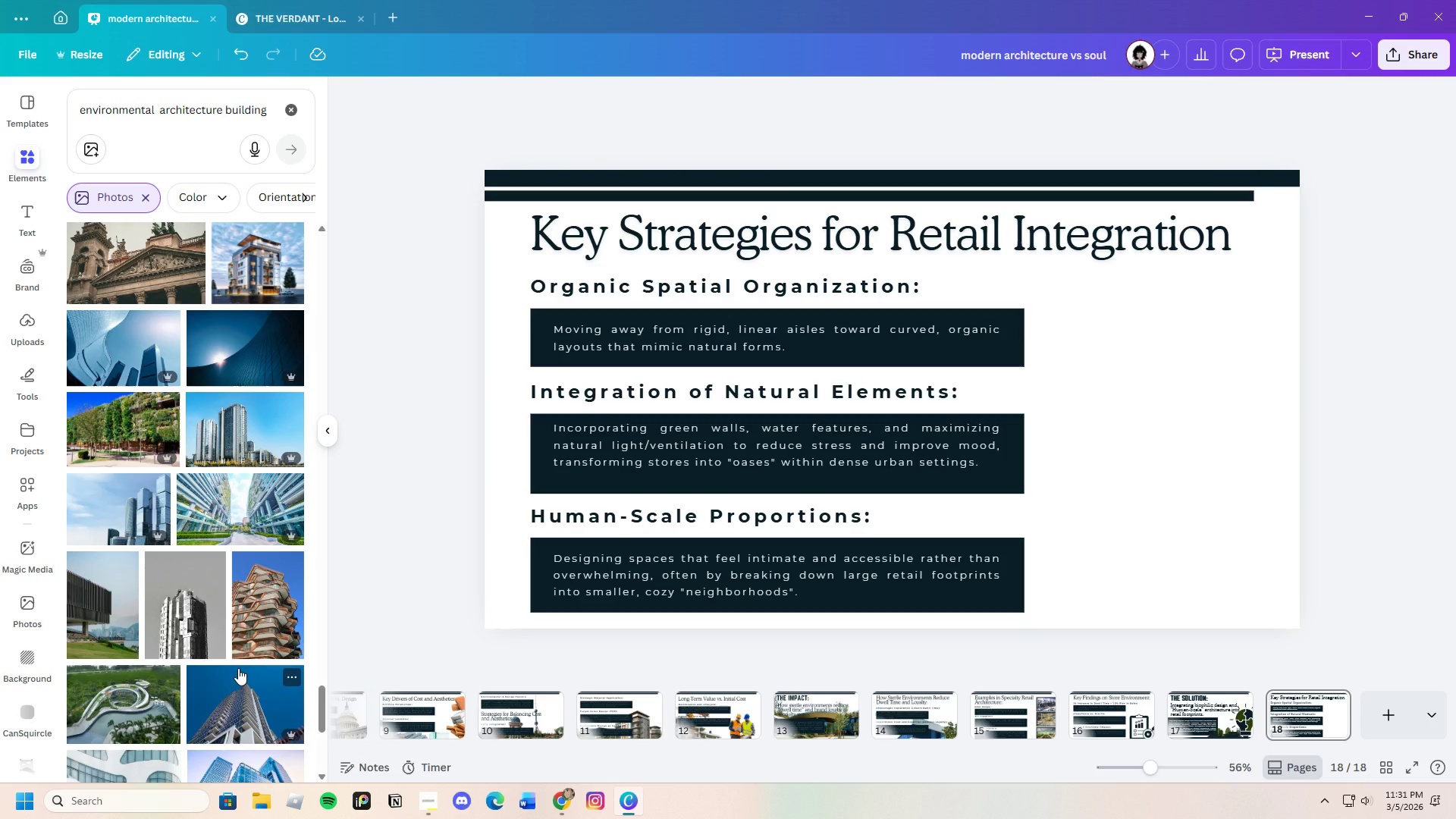 
left_click([105, 437])
 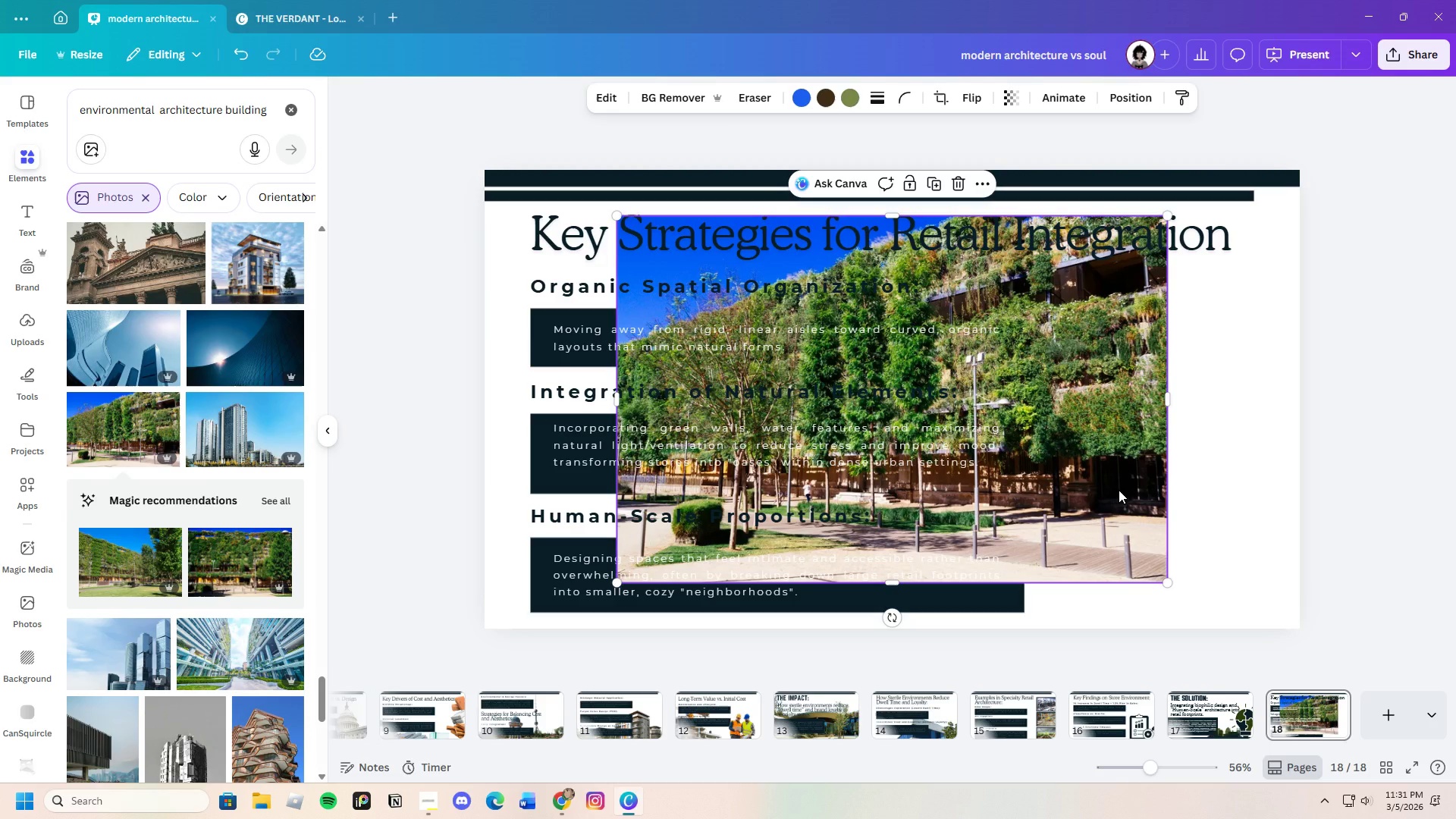 
wait(6.41)
 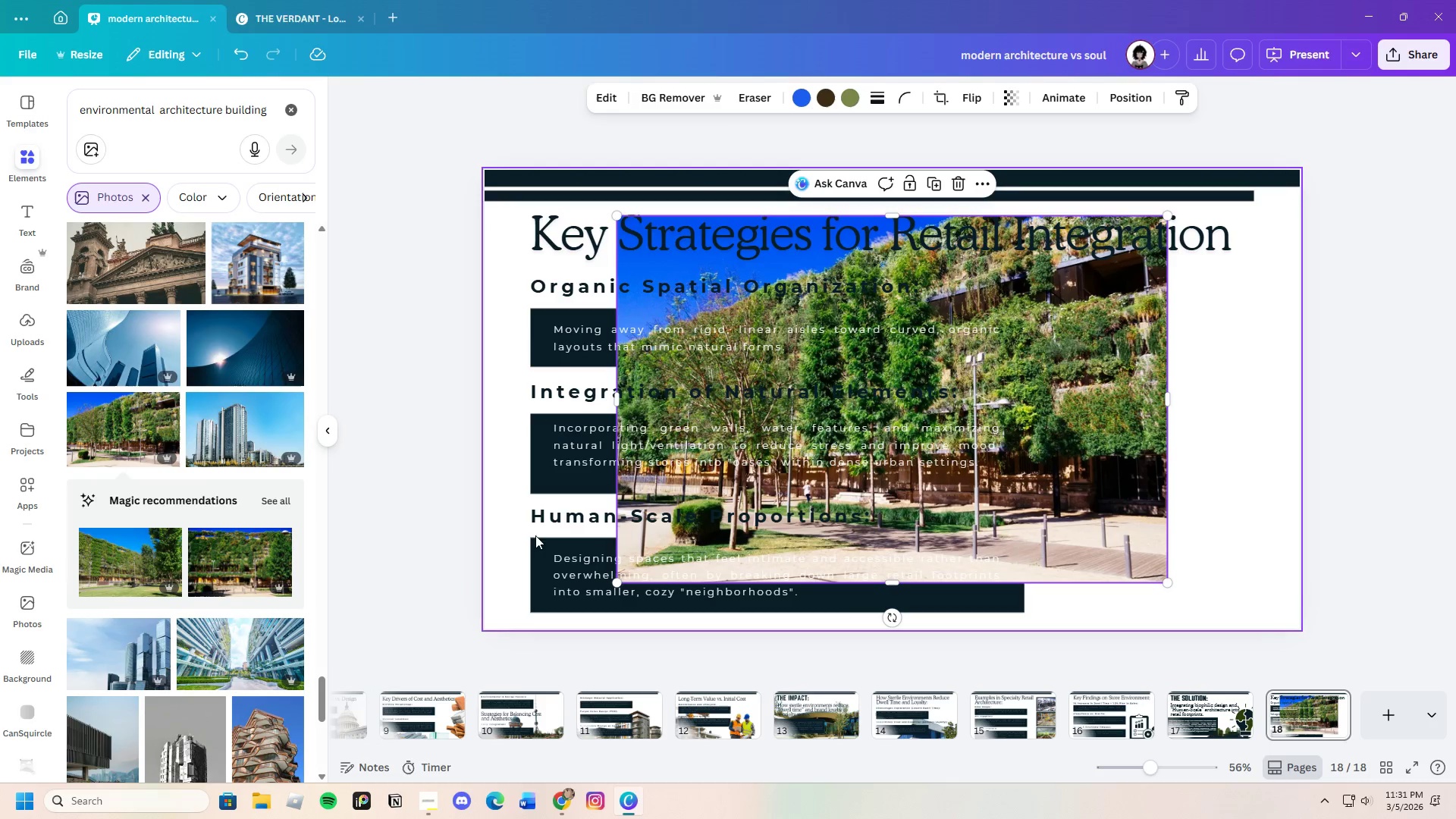 
left_click([271, 502])
 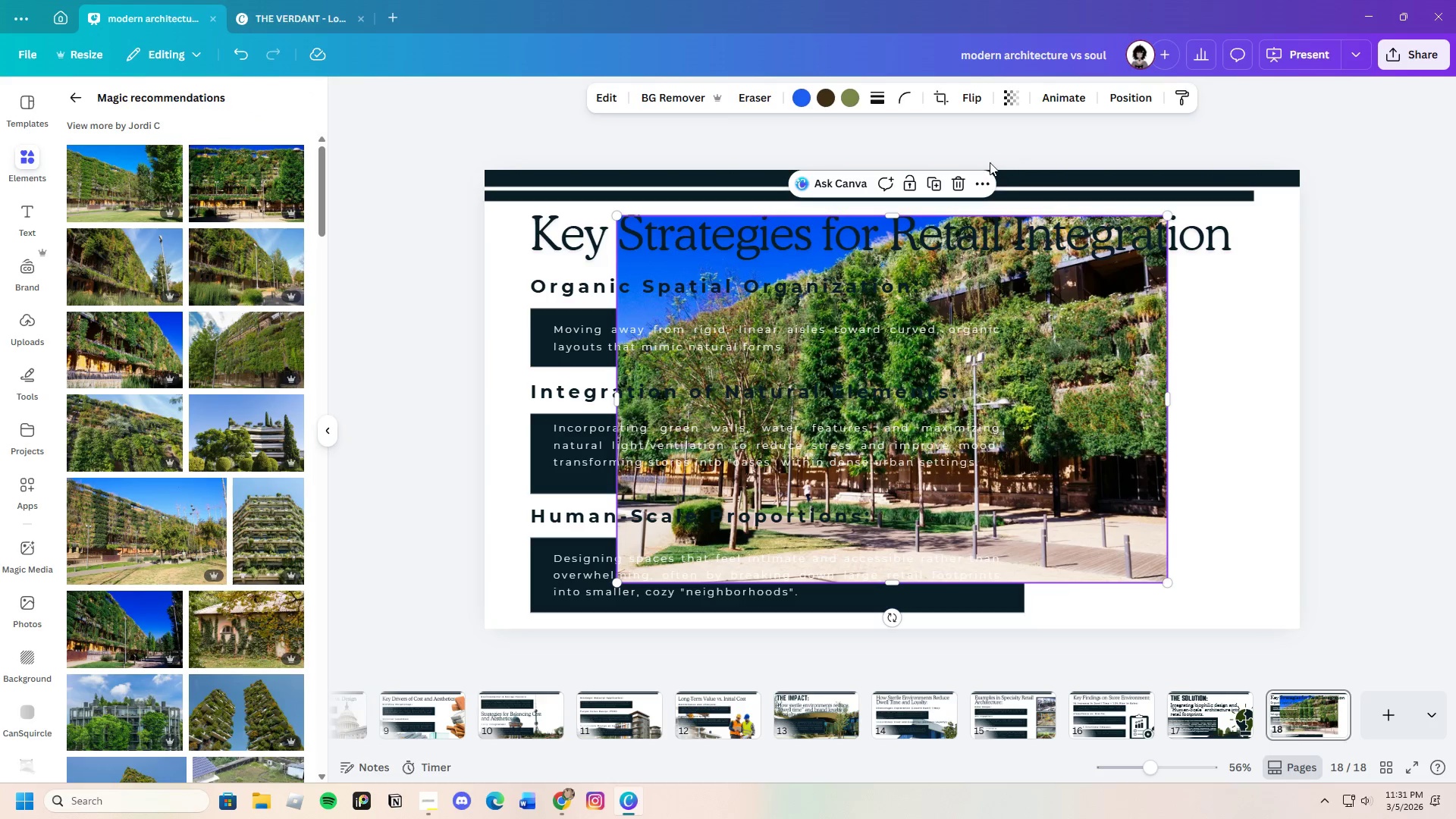 
left_click([960, 181])
 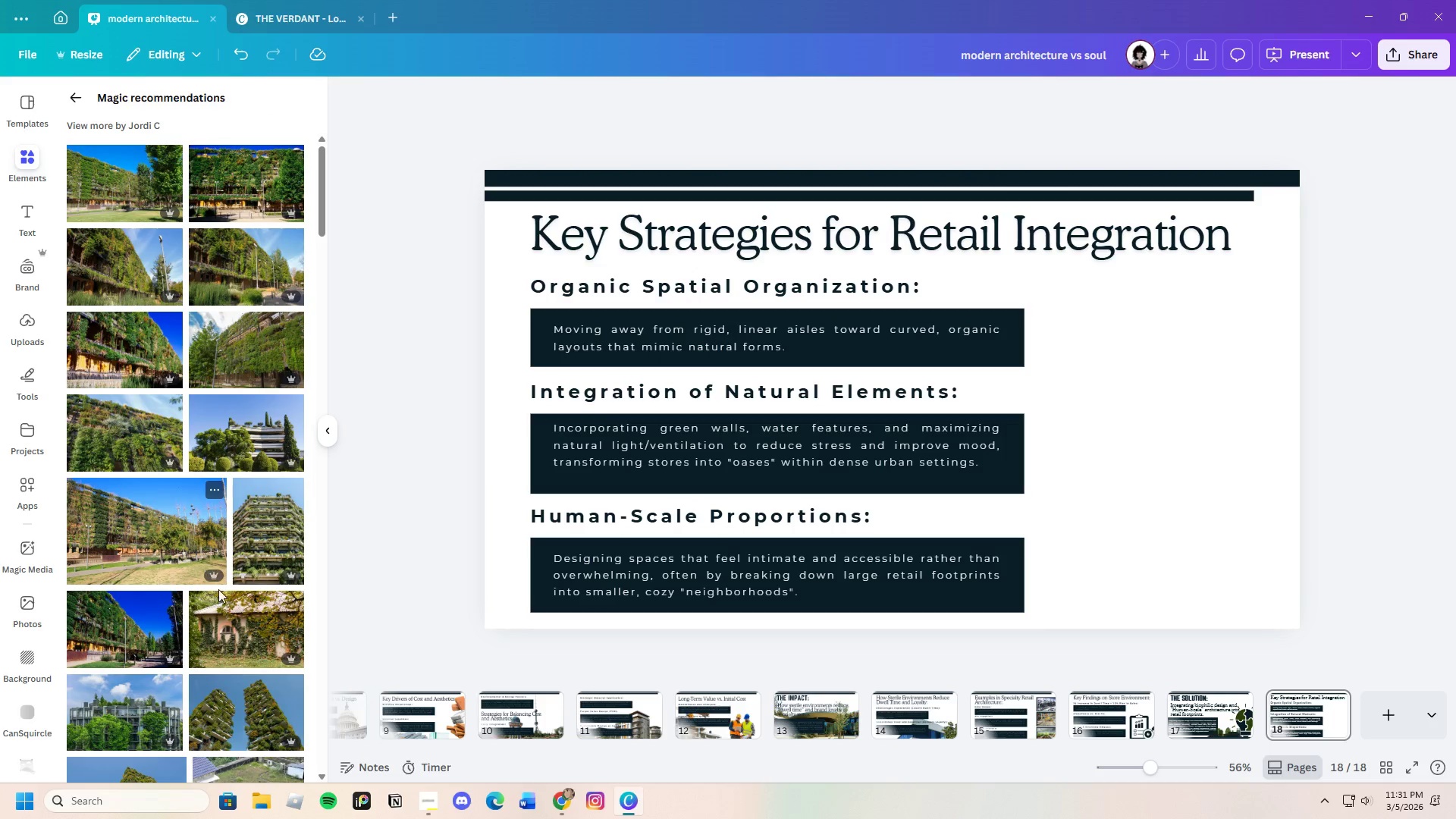 
scroll: coordinate [187, 587], scroll_direction: down, amount: 8.0
 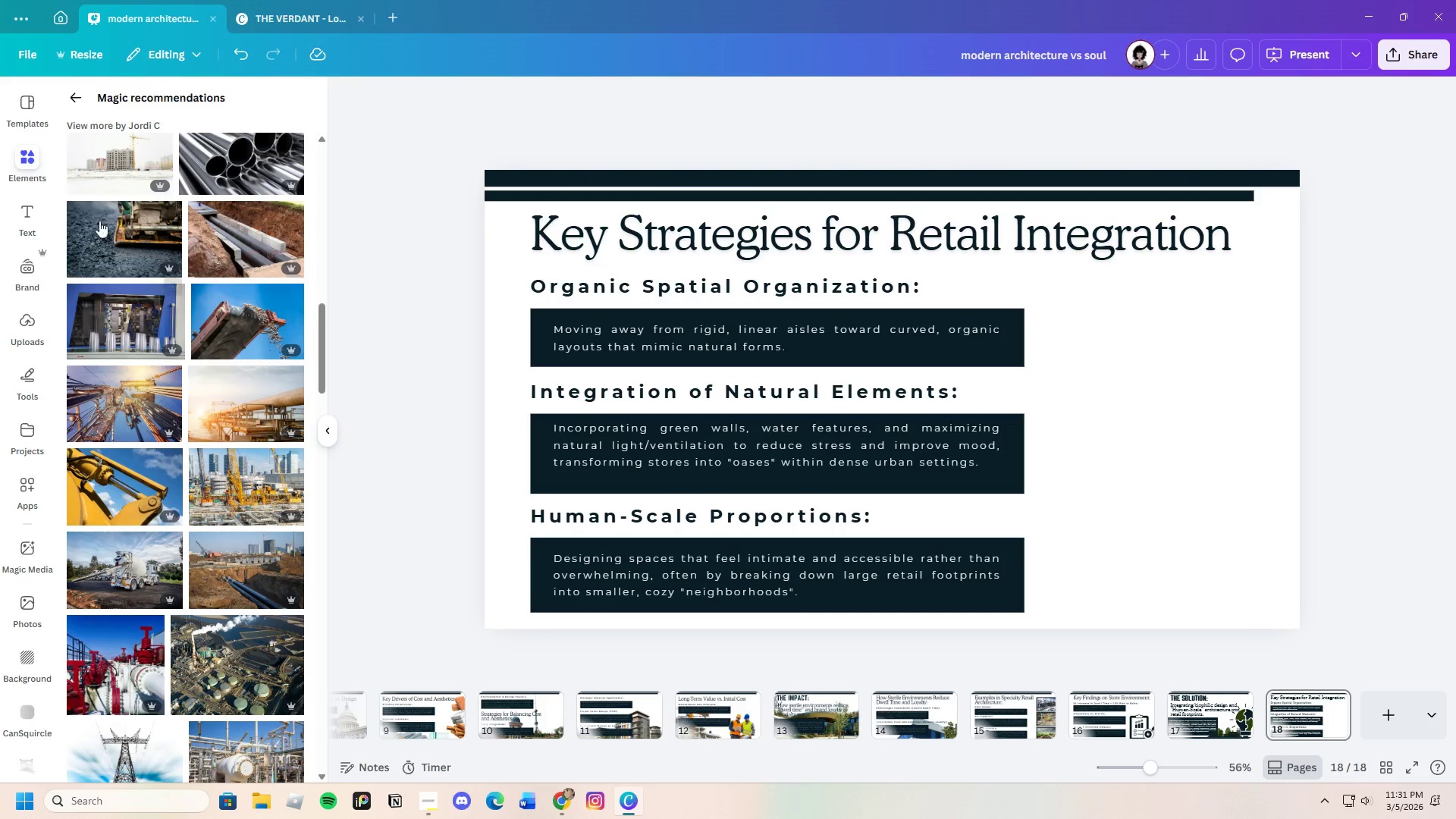 
left_click([79, 96])
 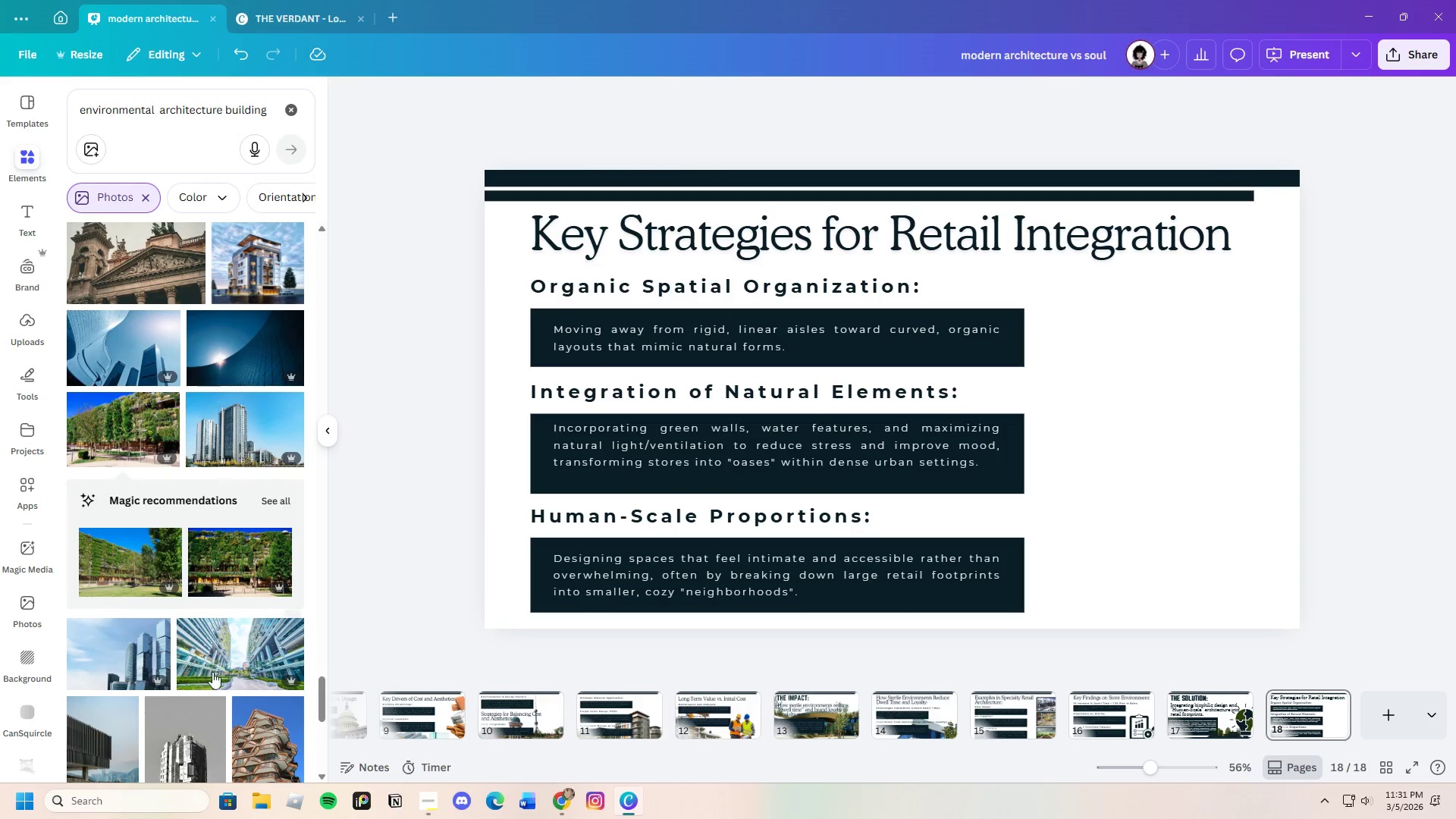 
scroll: coordinate [212, 674], scroll_direction: down, amount: 5.0
 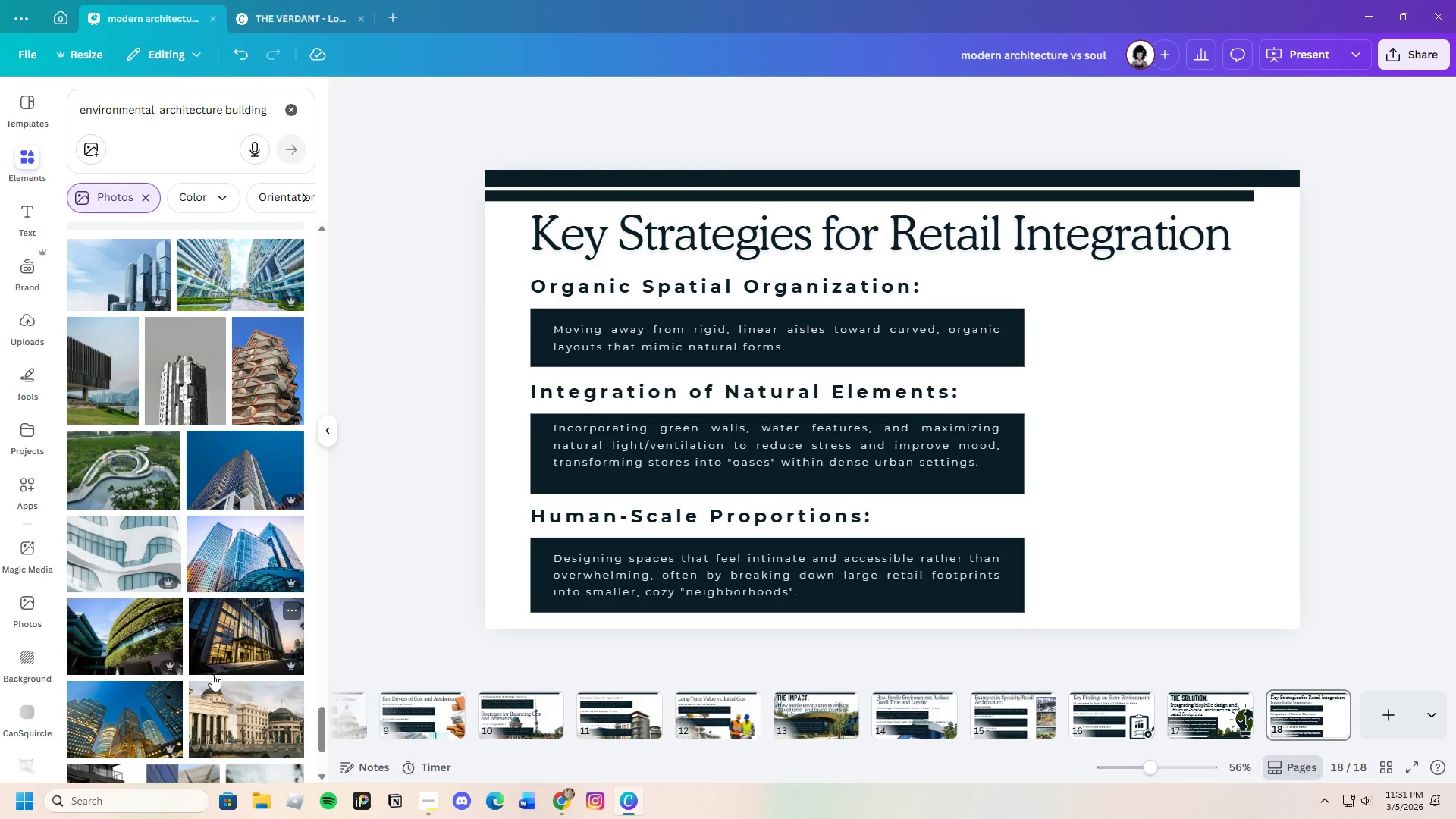 
left_click([144, 461])
 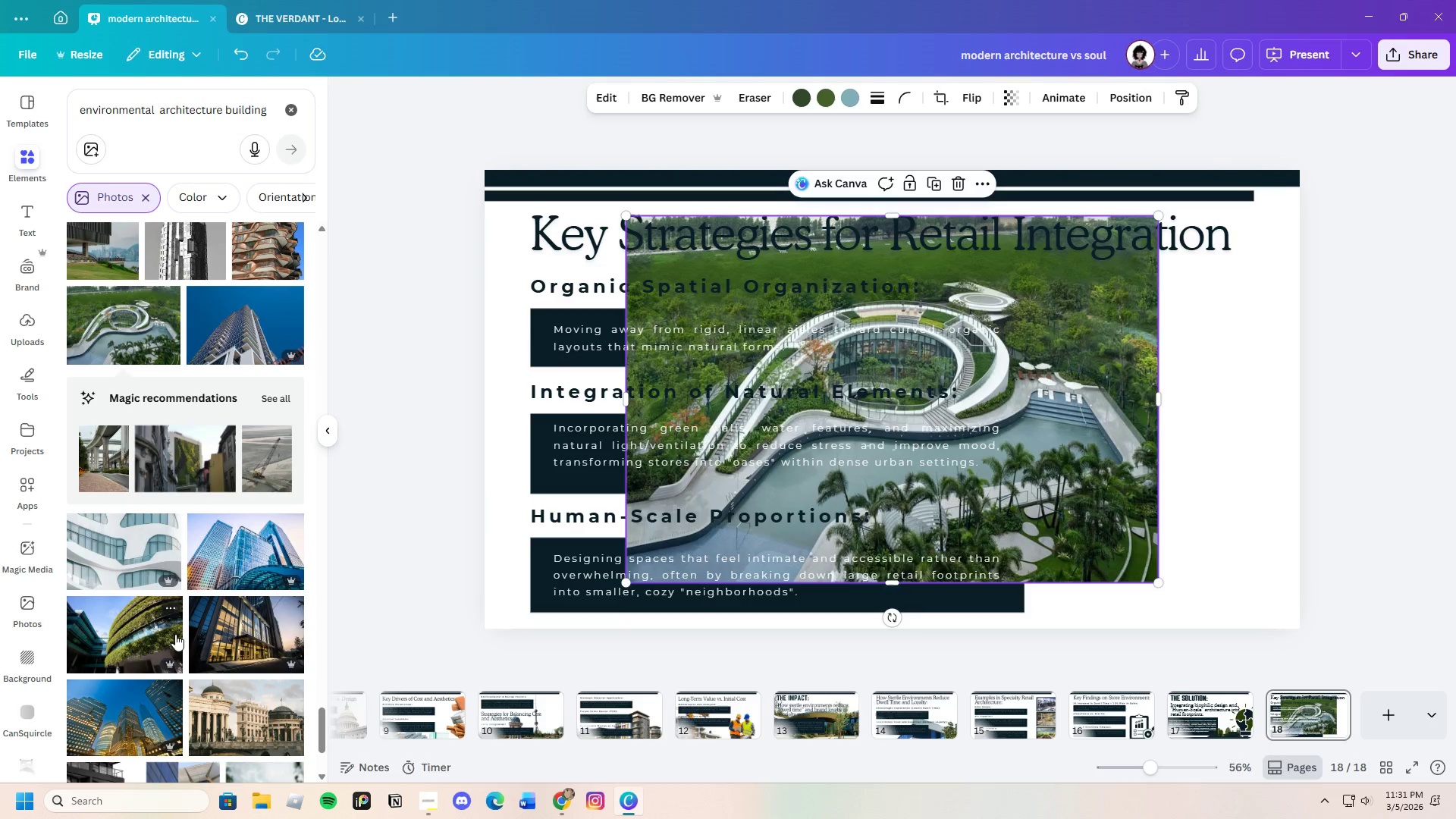 
left_click([281, 395])
 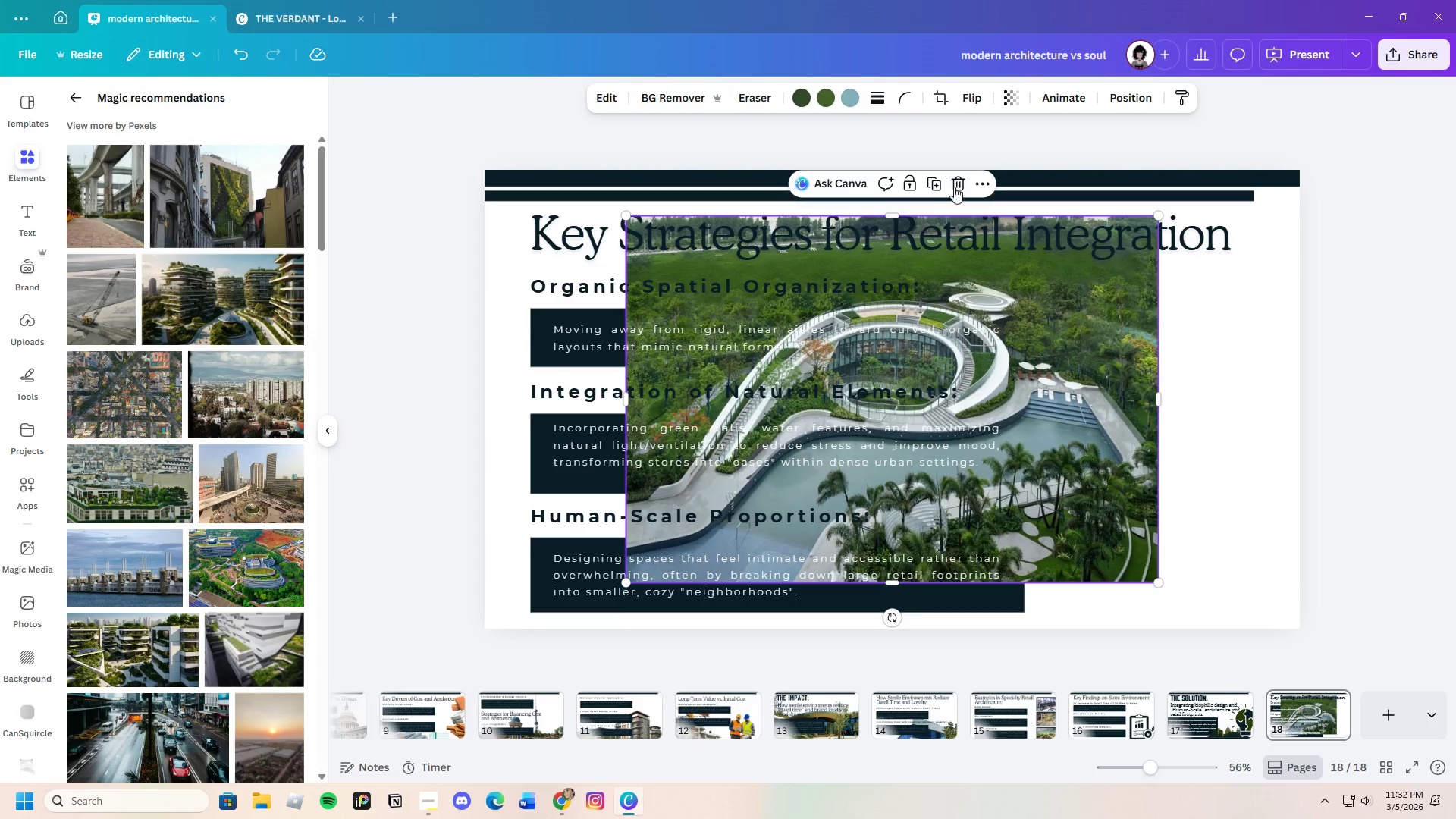 
left_click([960, 182])
 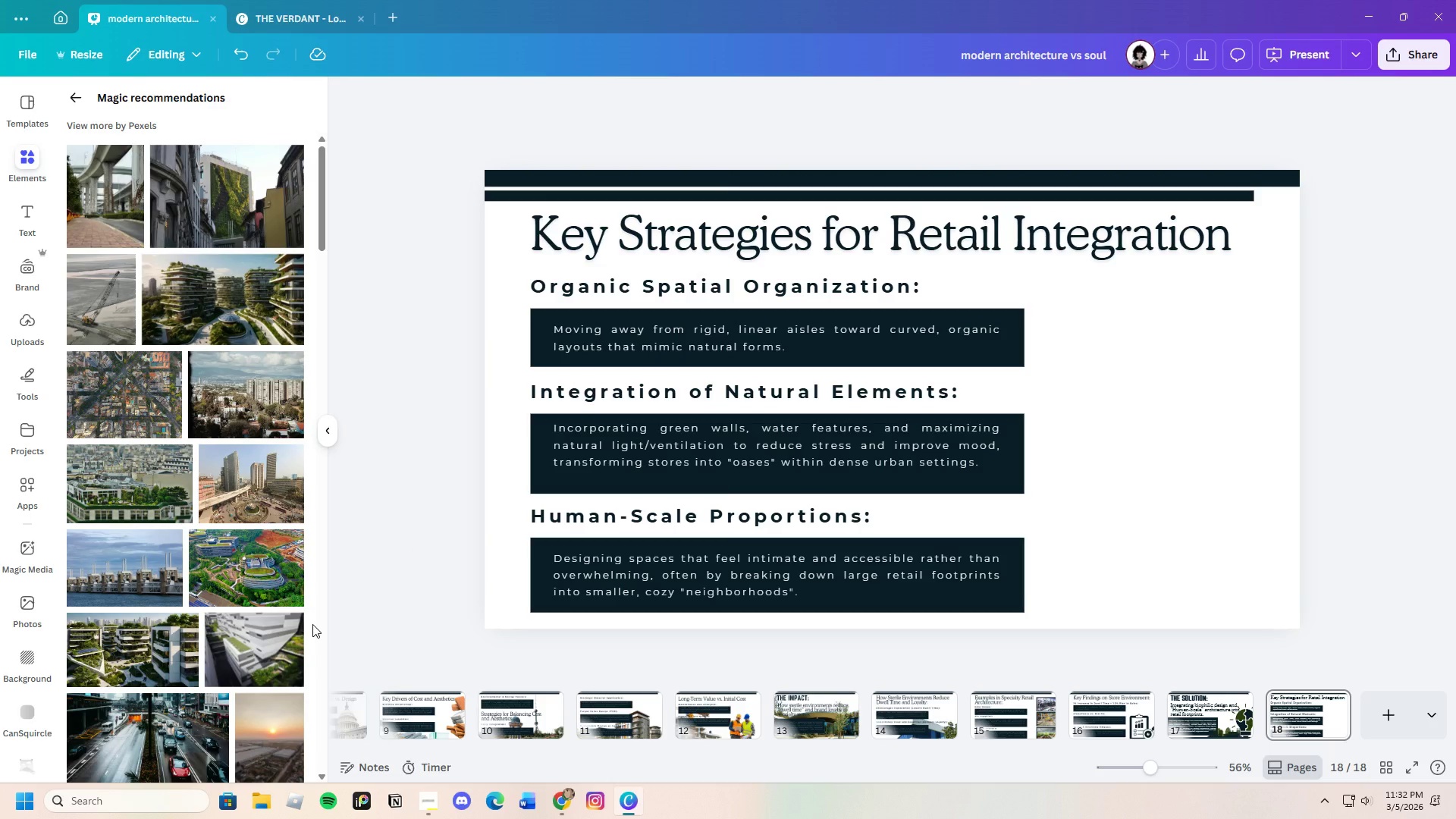 
mouse_move([312, 623])
 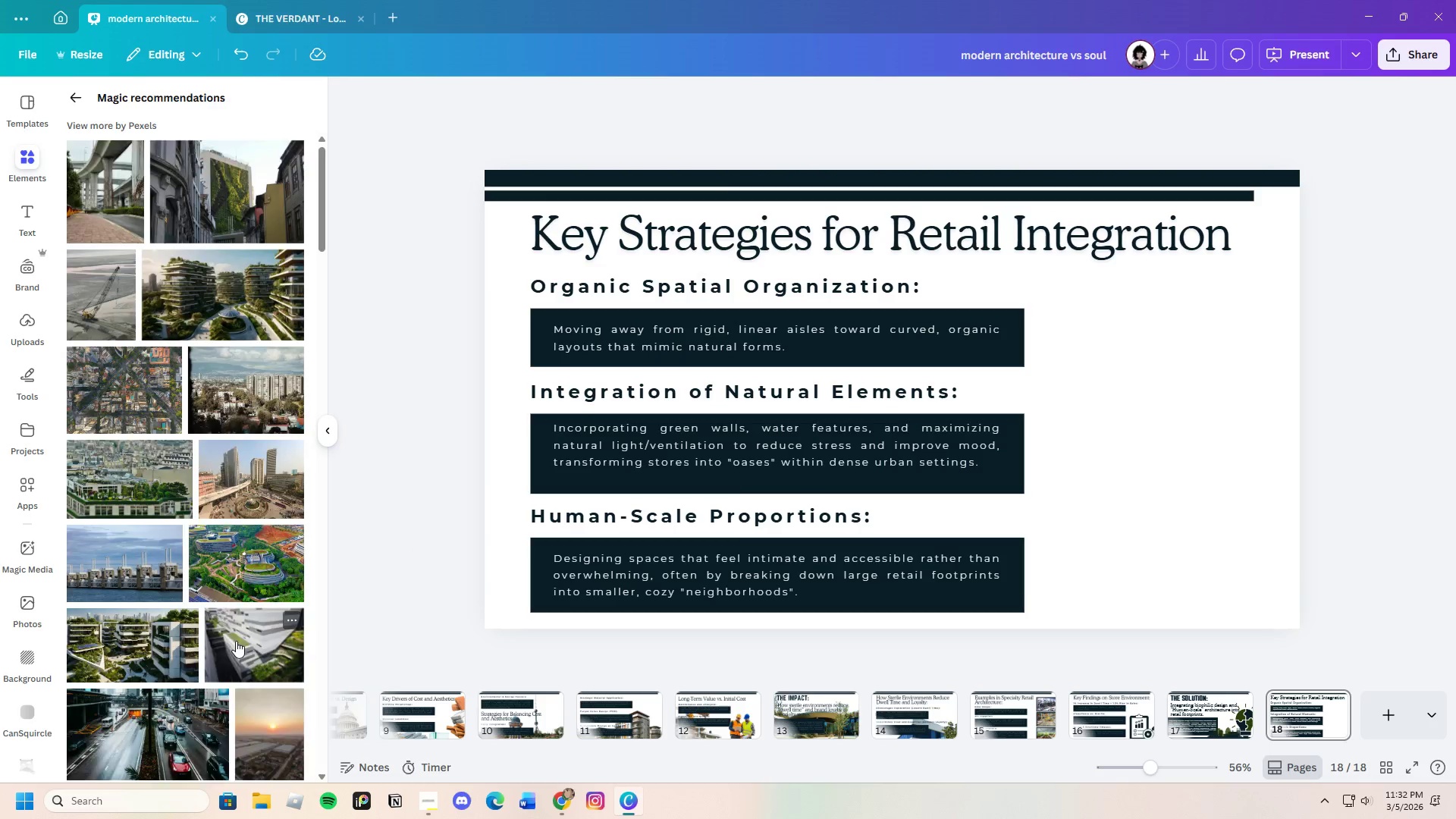 
scroll: coordinate [236, 639], scroll_direction: down, amount: 19.0
 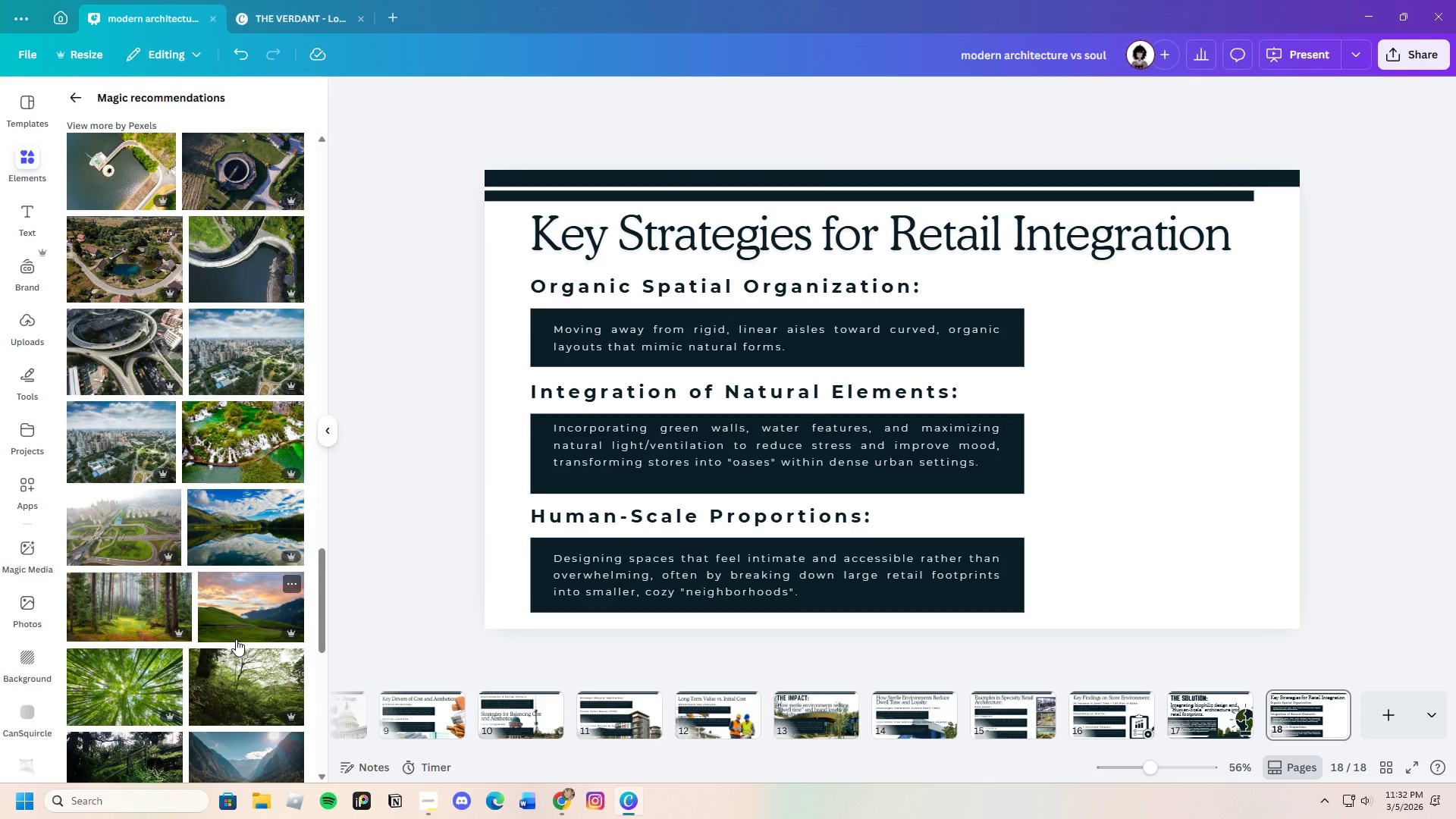 
scroll: coordinate [236, 639], scroll_direction: down, amount: 4.0
 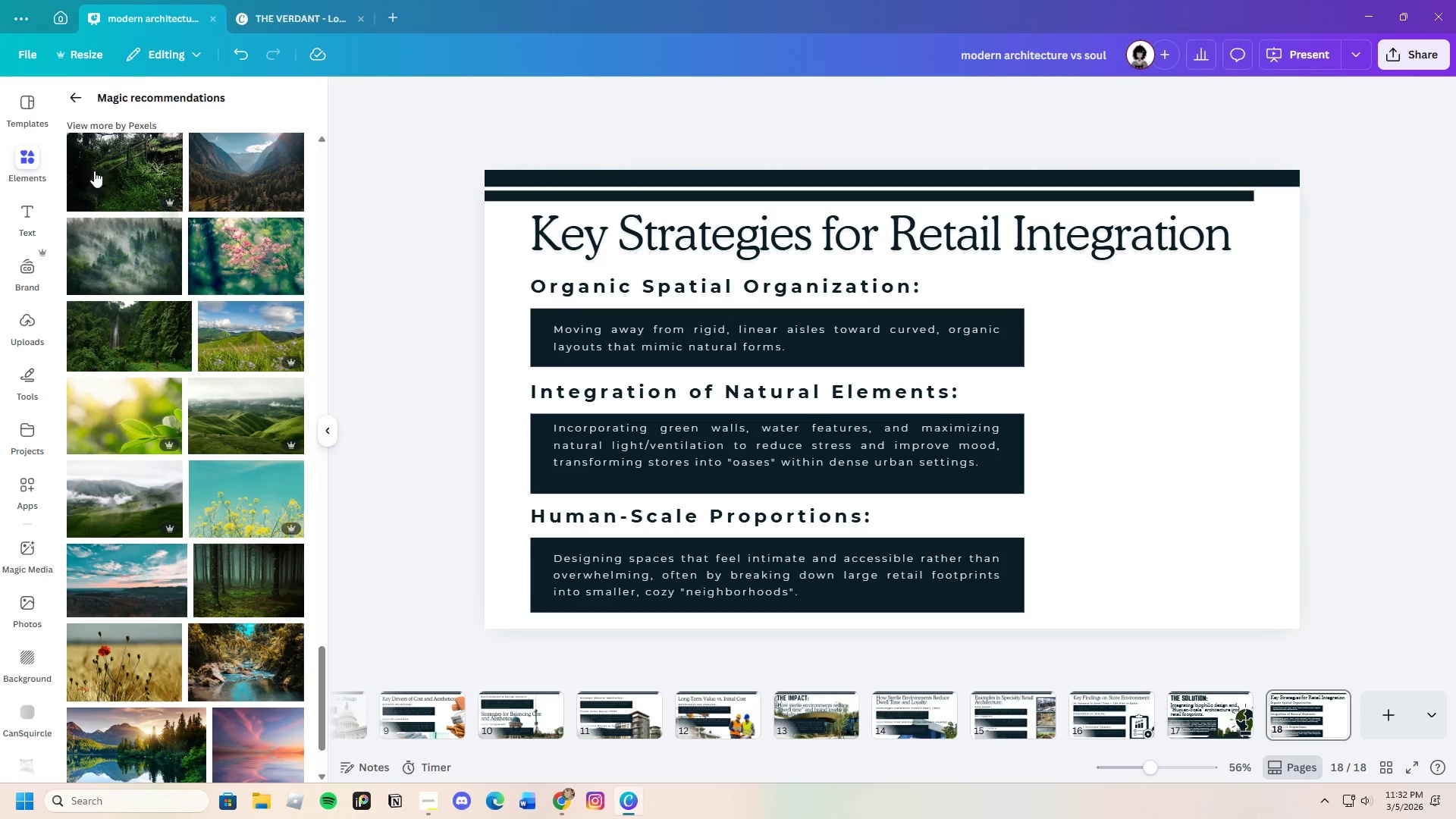 
left_click([77, 102])
 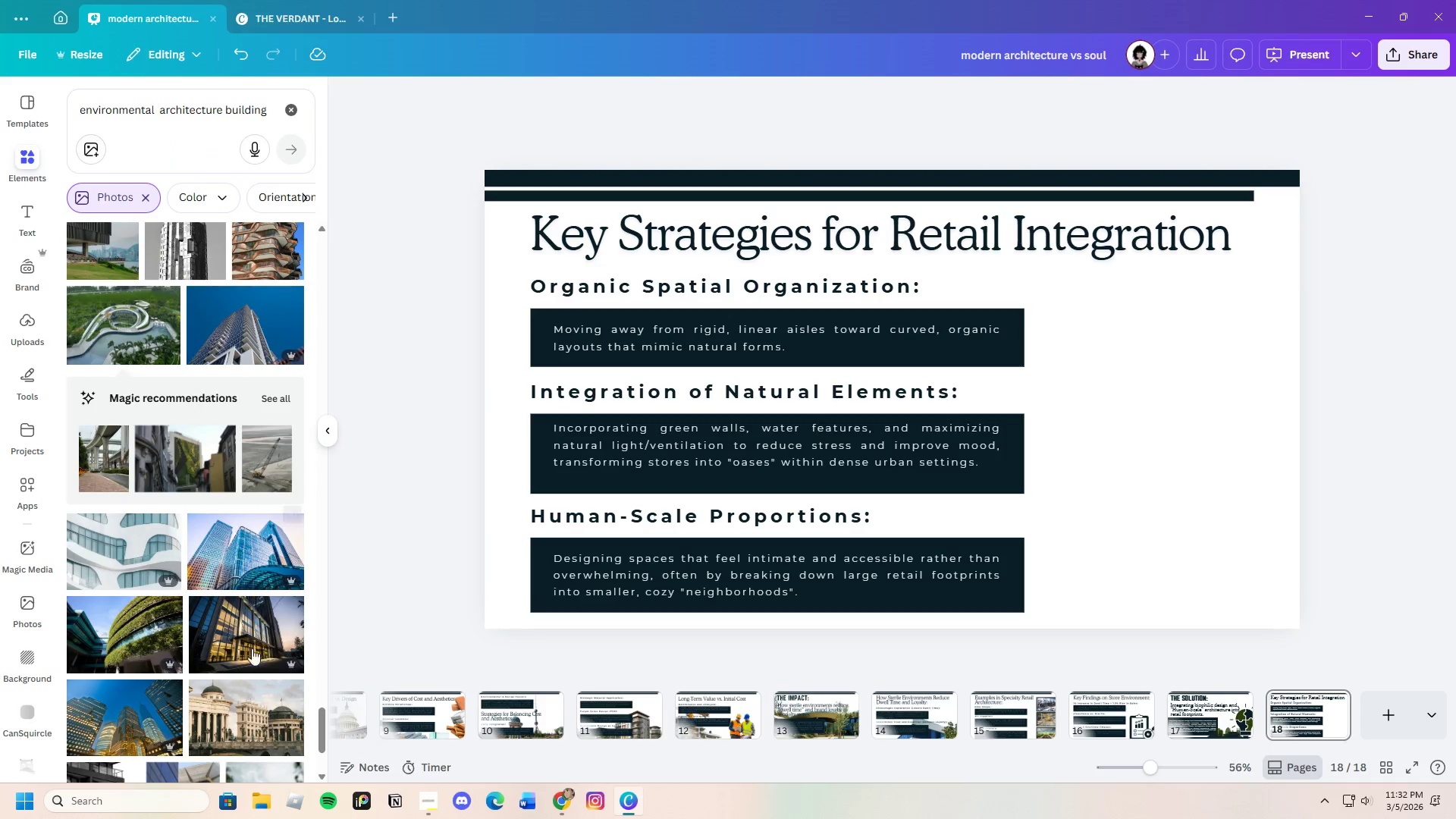 
scroll: coordinate [239, 683], scroll_direction: down, amount: 10.0
 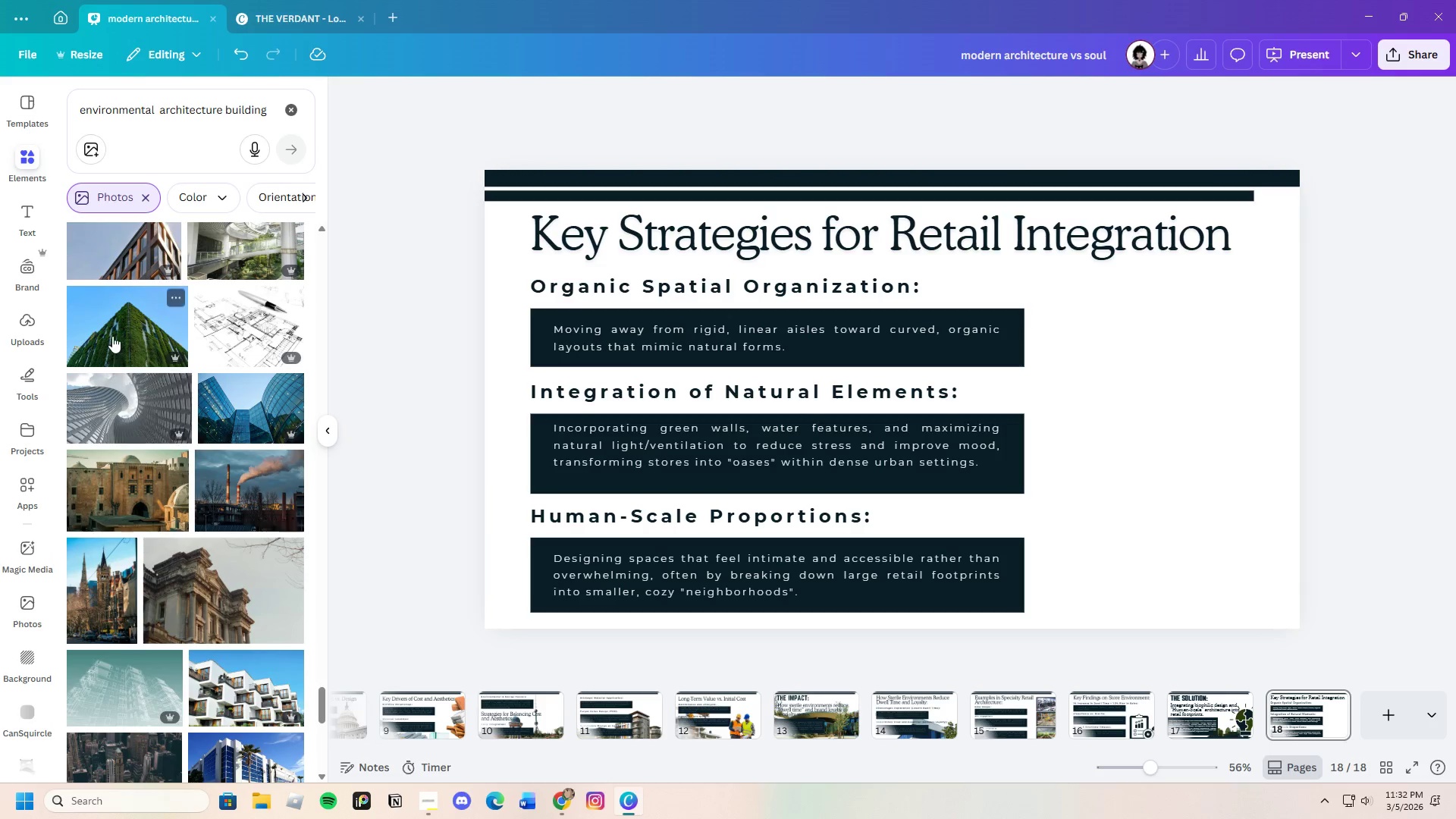 
left_click([112, 331])
 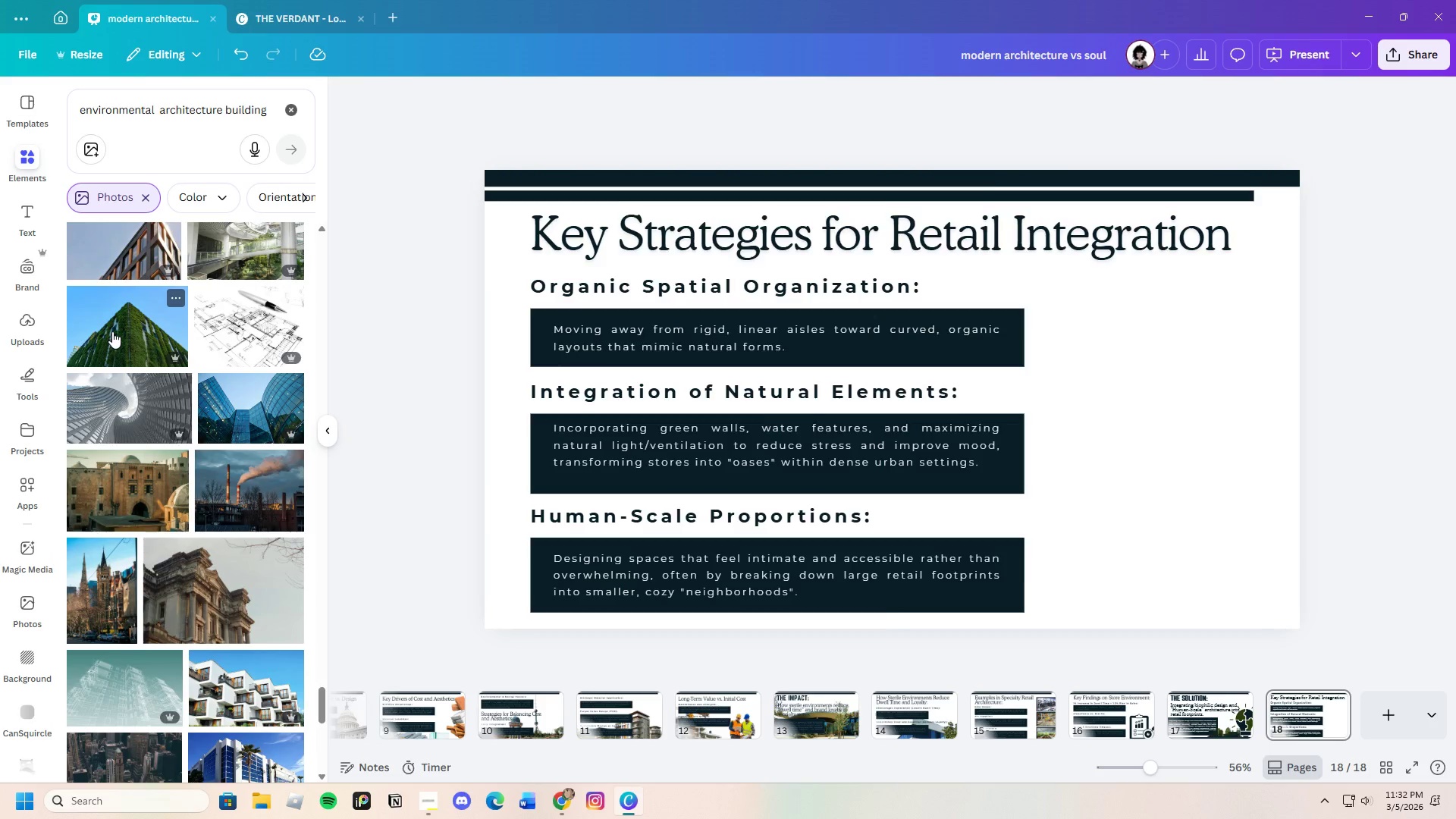 
mouse_move([133, 345])
 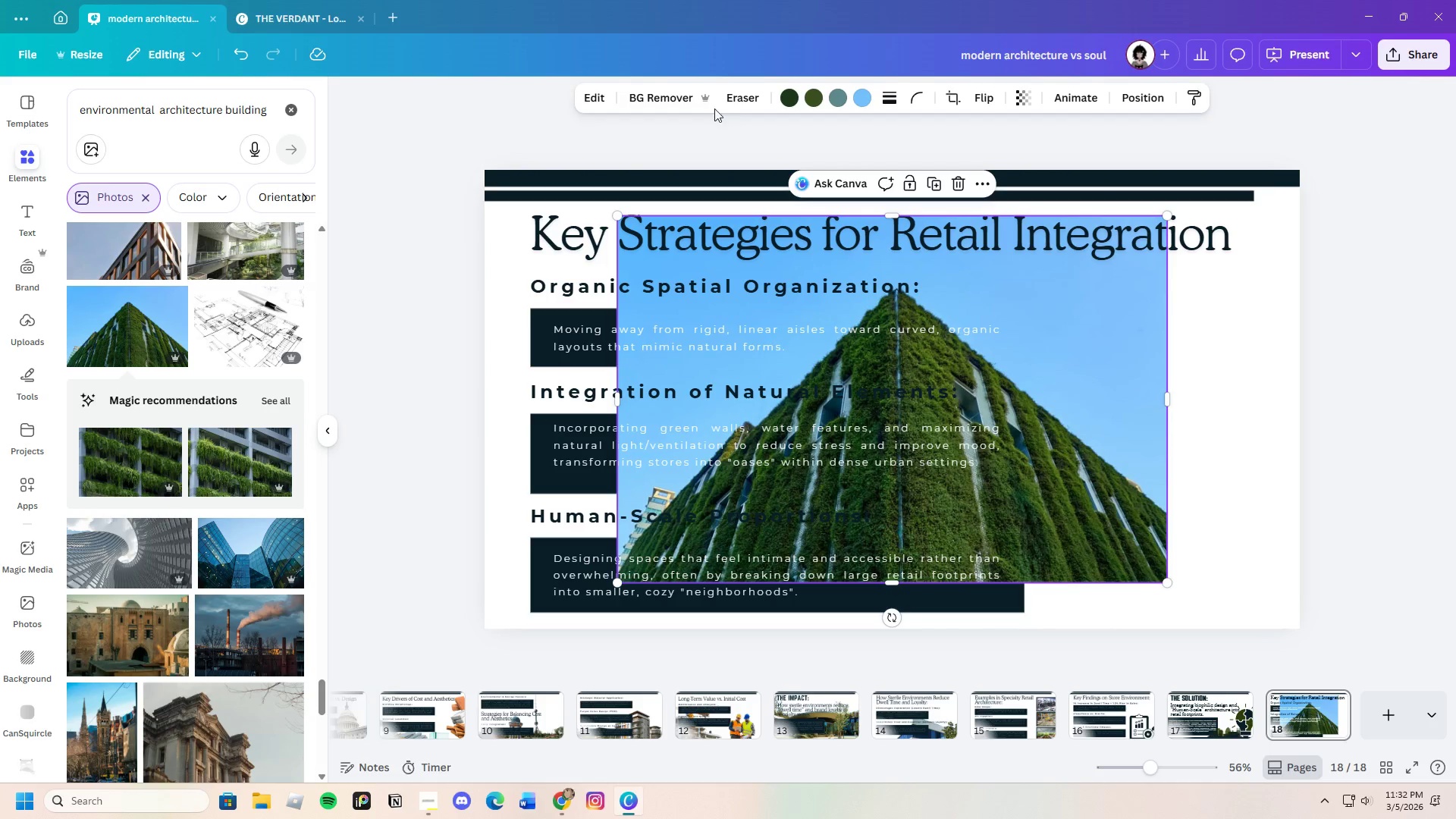 
left_click([679, 99])
 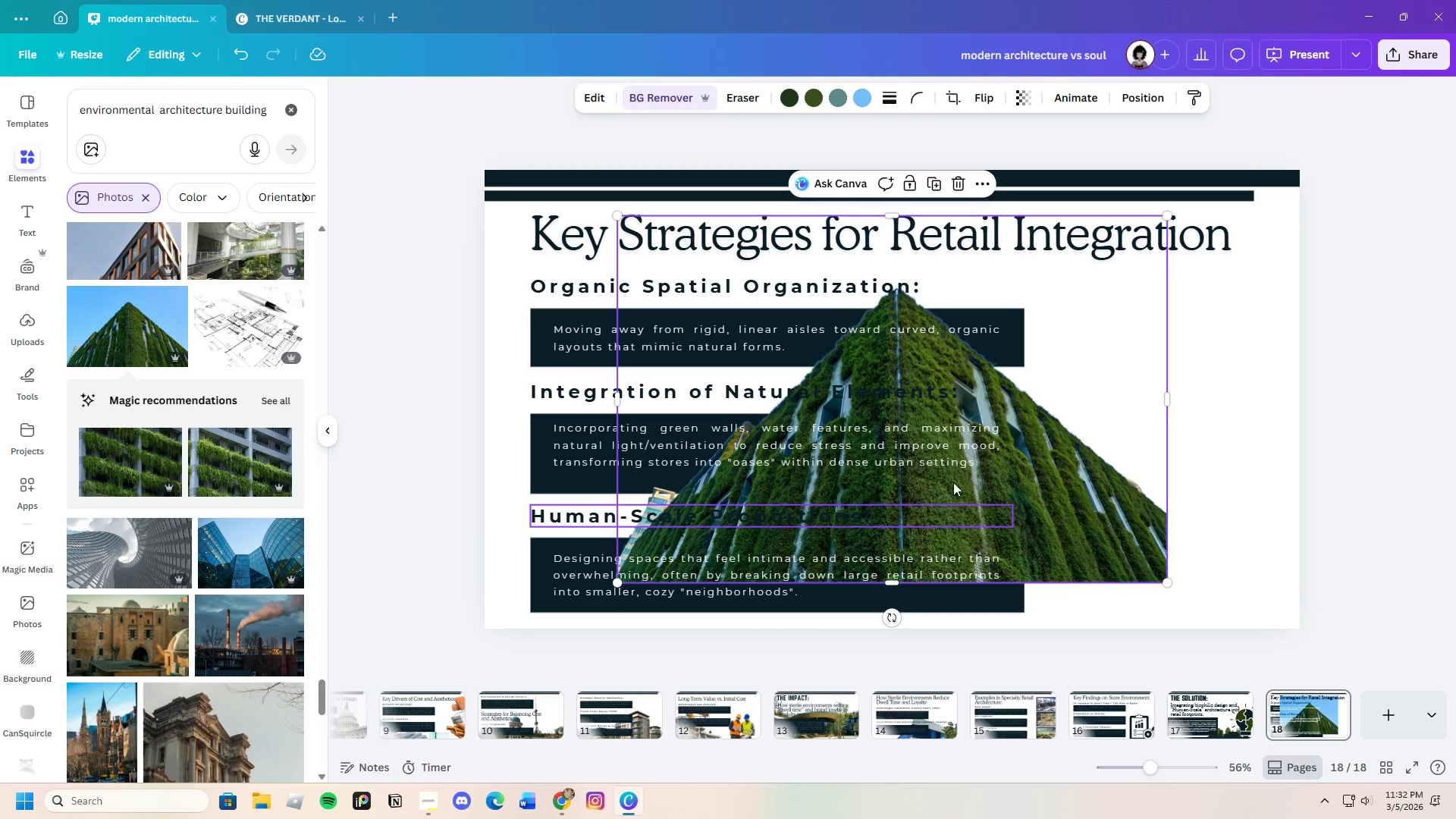 
left_click_drag(start_coordinate=[1078, 443], to_coordinate=[1214, 506])
 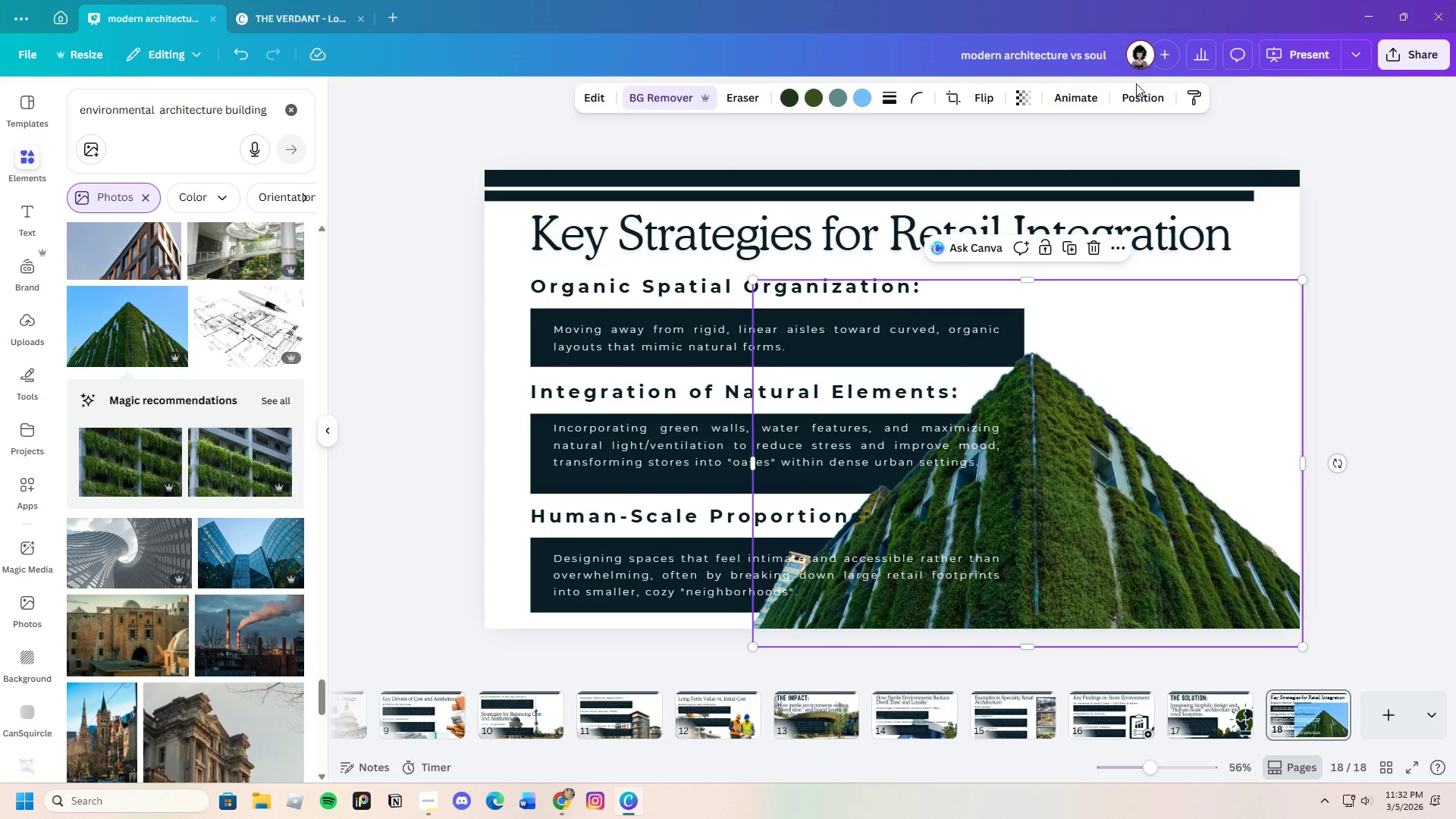 
left_click([1136, 86])
 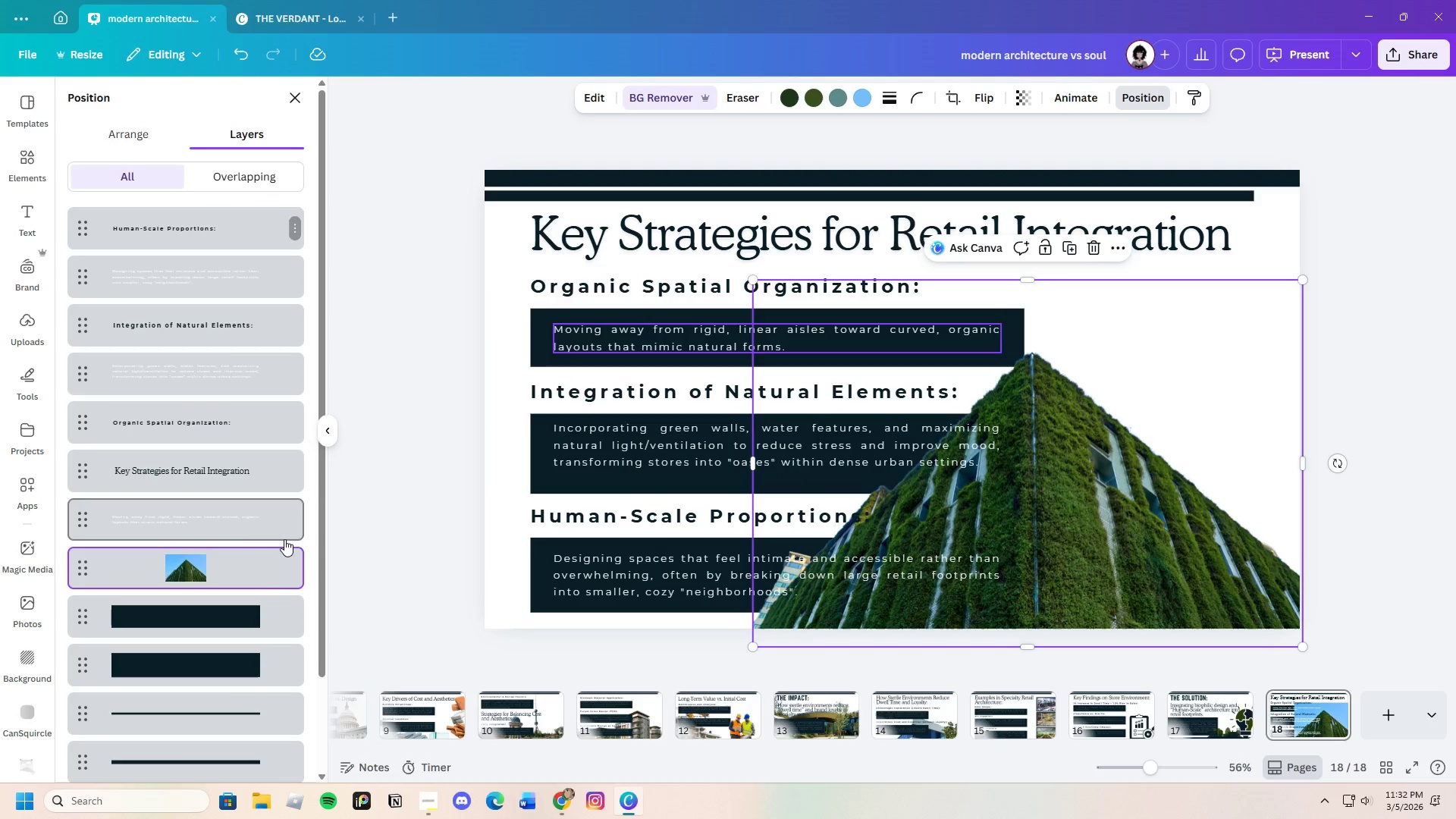 
left_click_drag(start_coordinate=[265, 558], to_coordinate=[260, 718])
 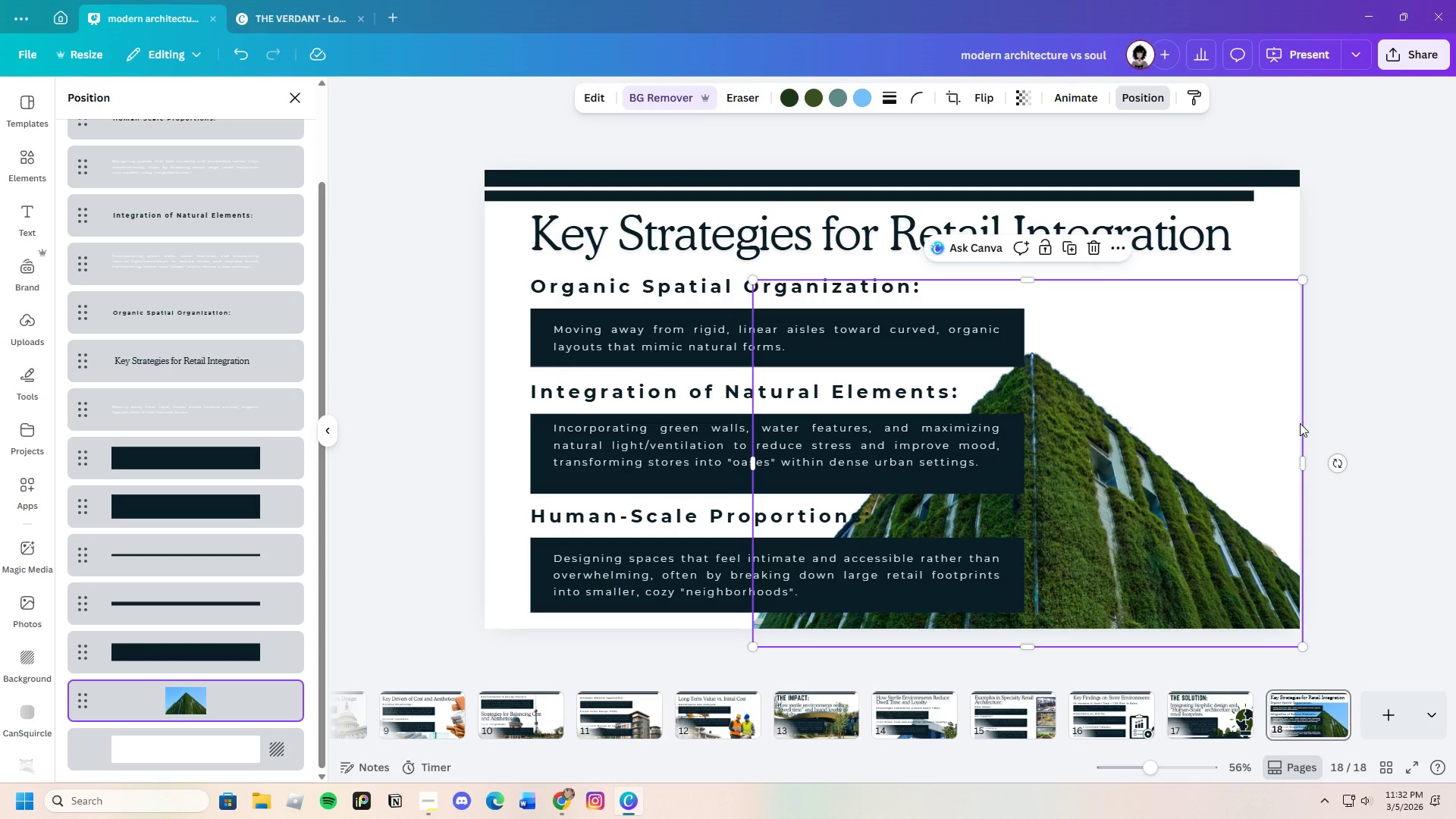 
left_click([1455, 379])
 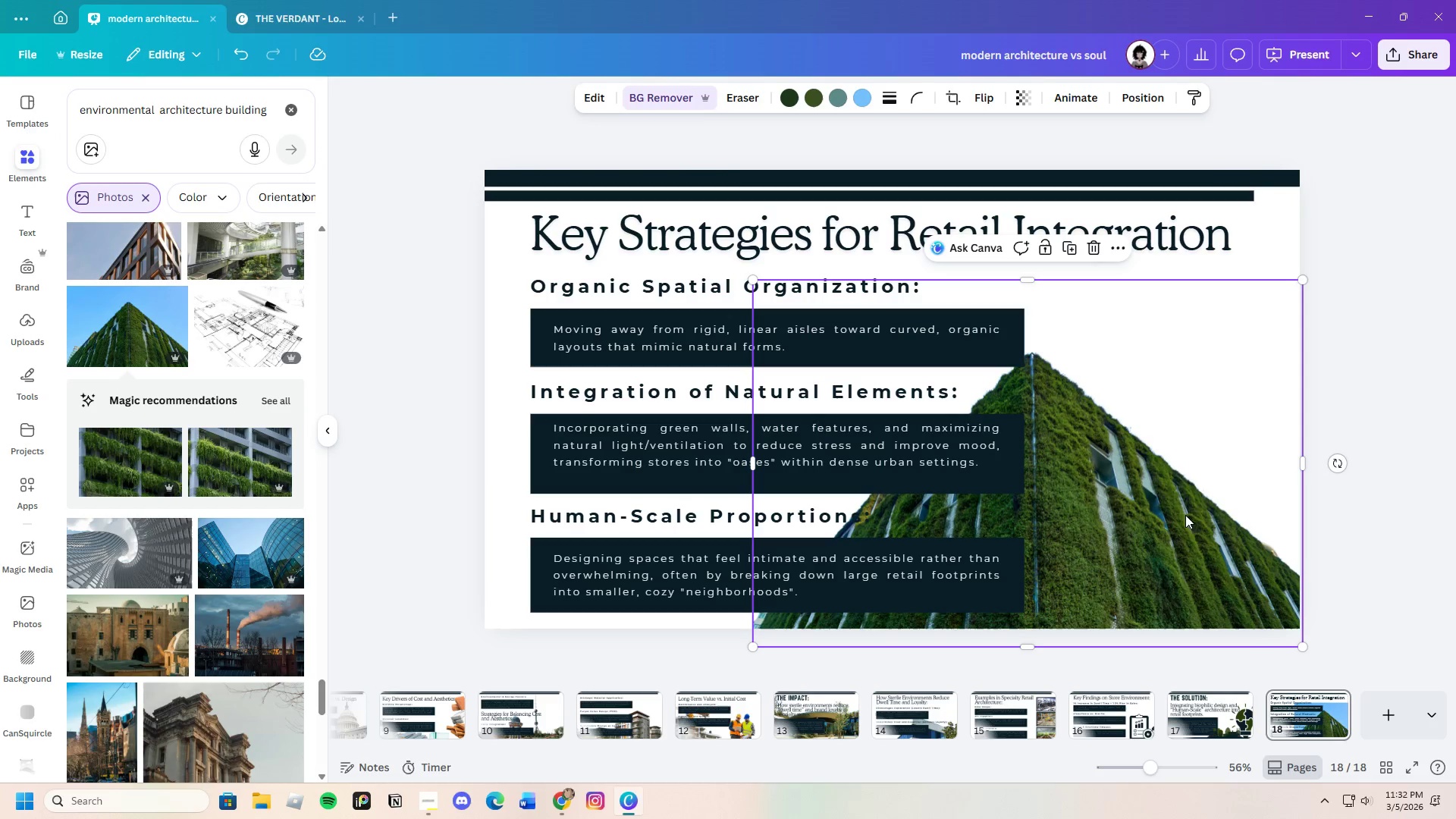 
left_click_drag(start_coordinate=[1185, 516], to_coordinate=[1229, 535])
 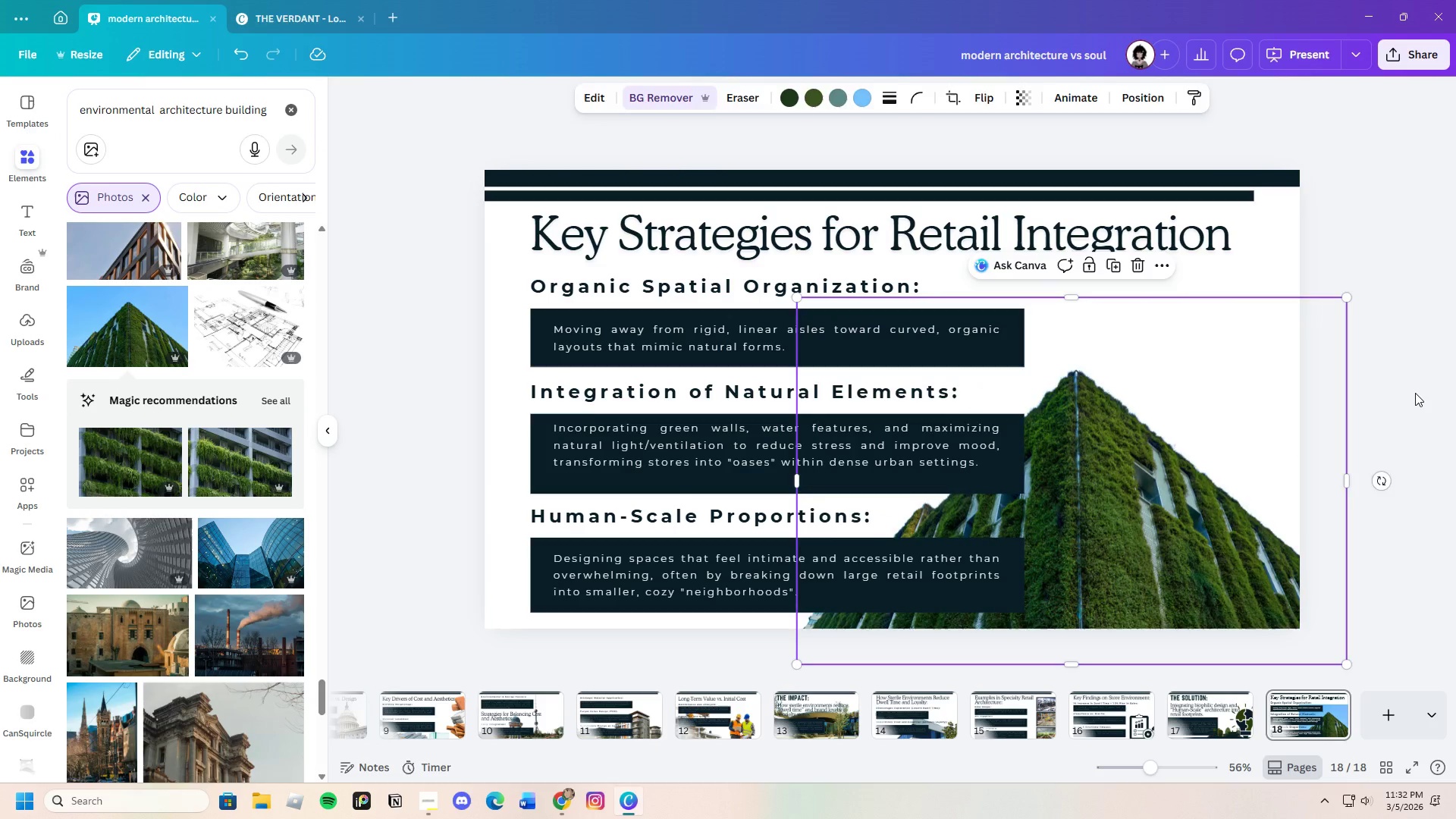 
left_click([1415, 393])
 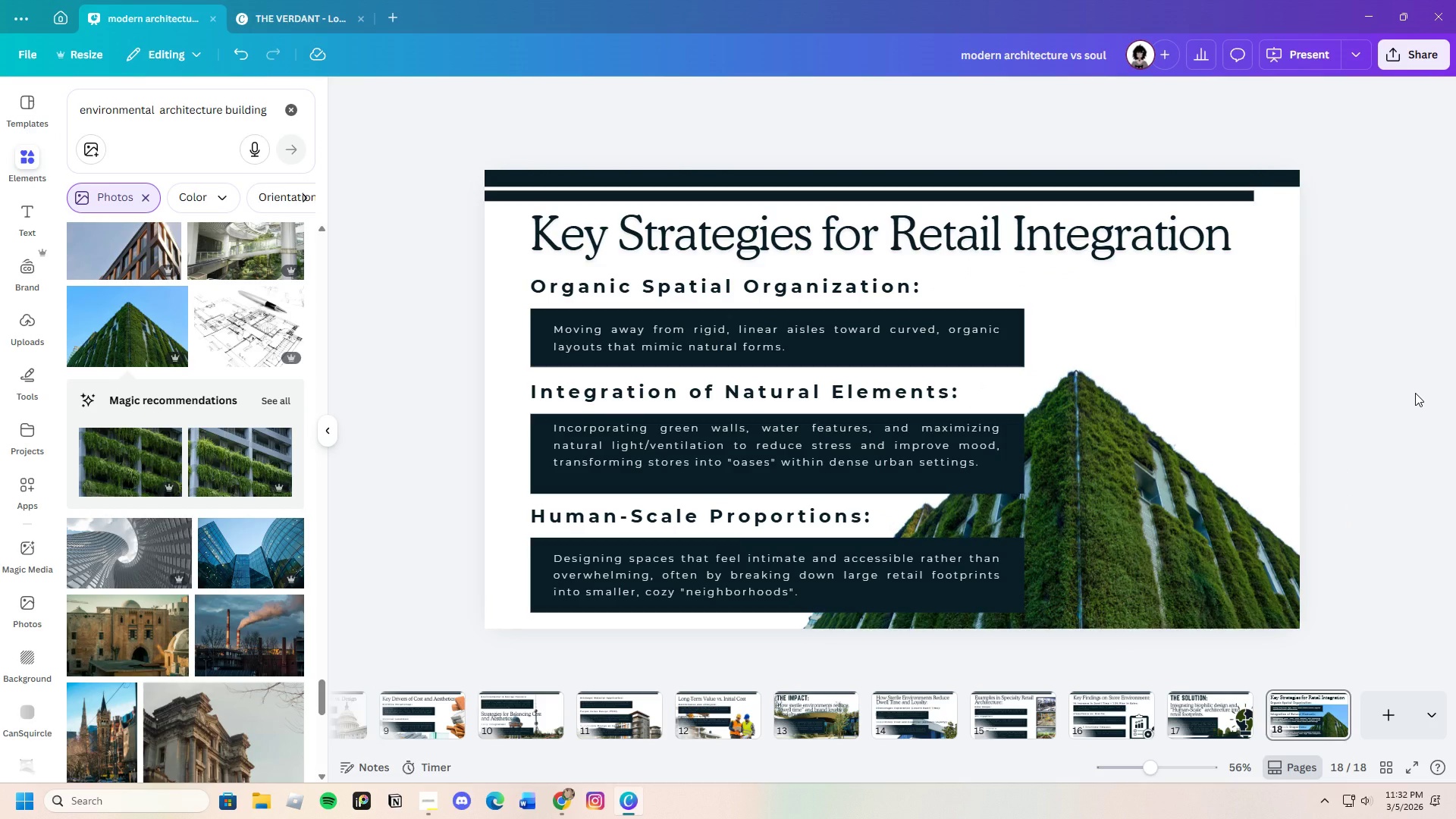 
left_click([1415, 393])
 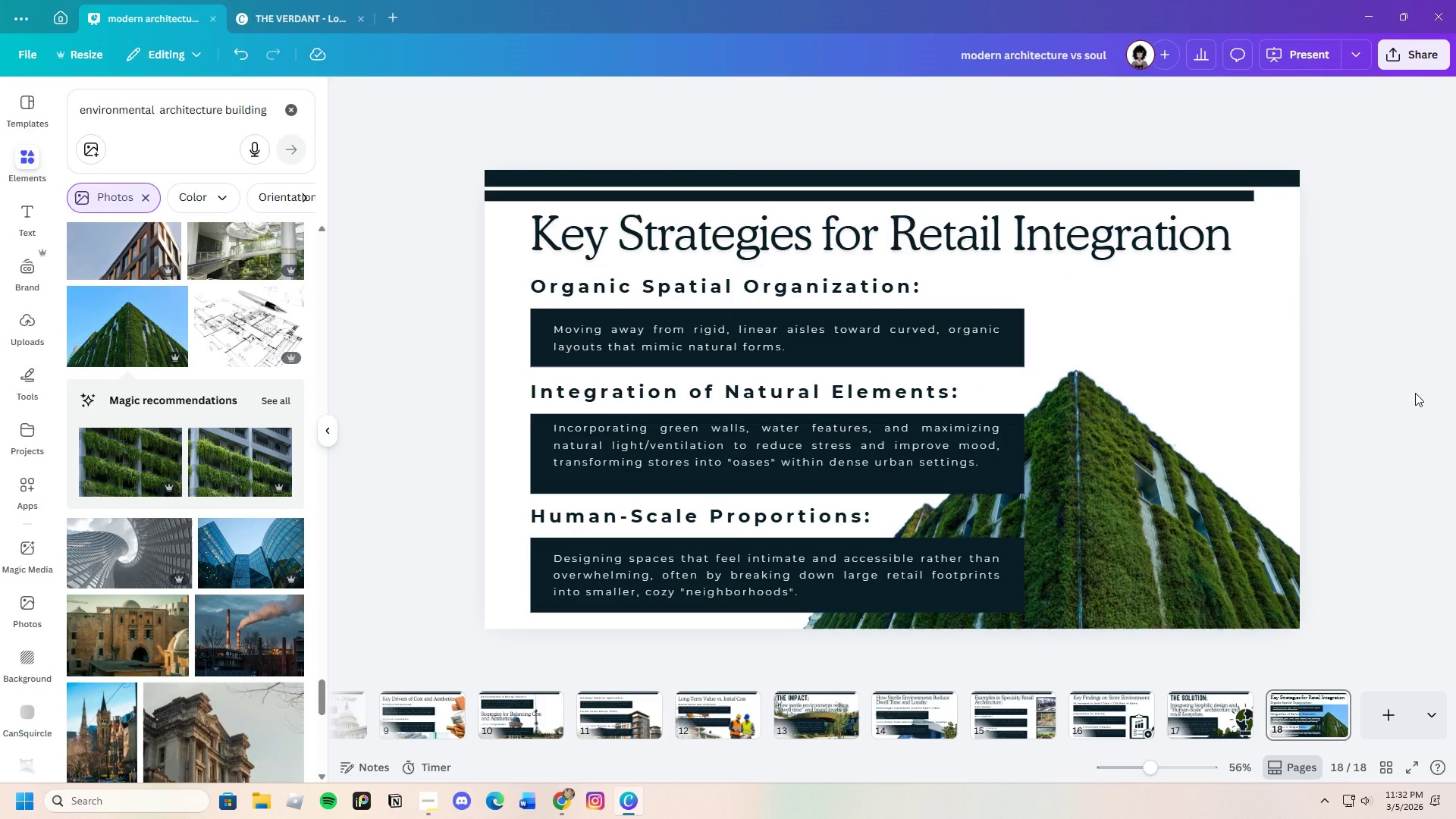 
wait(7.06)
 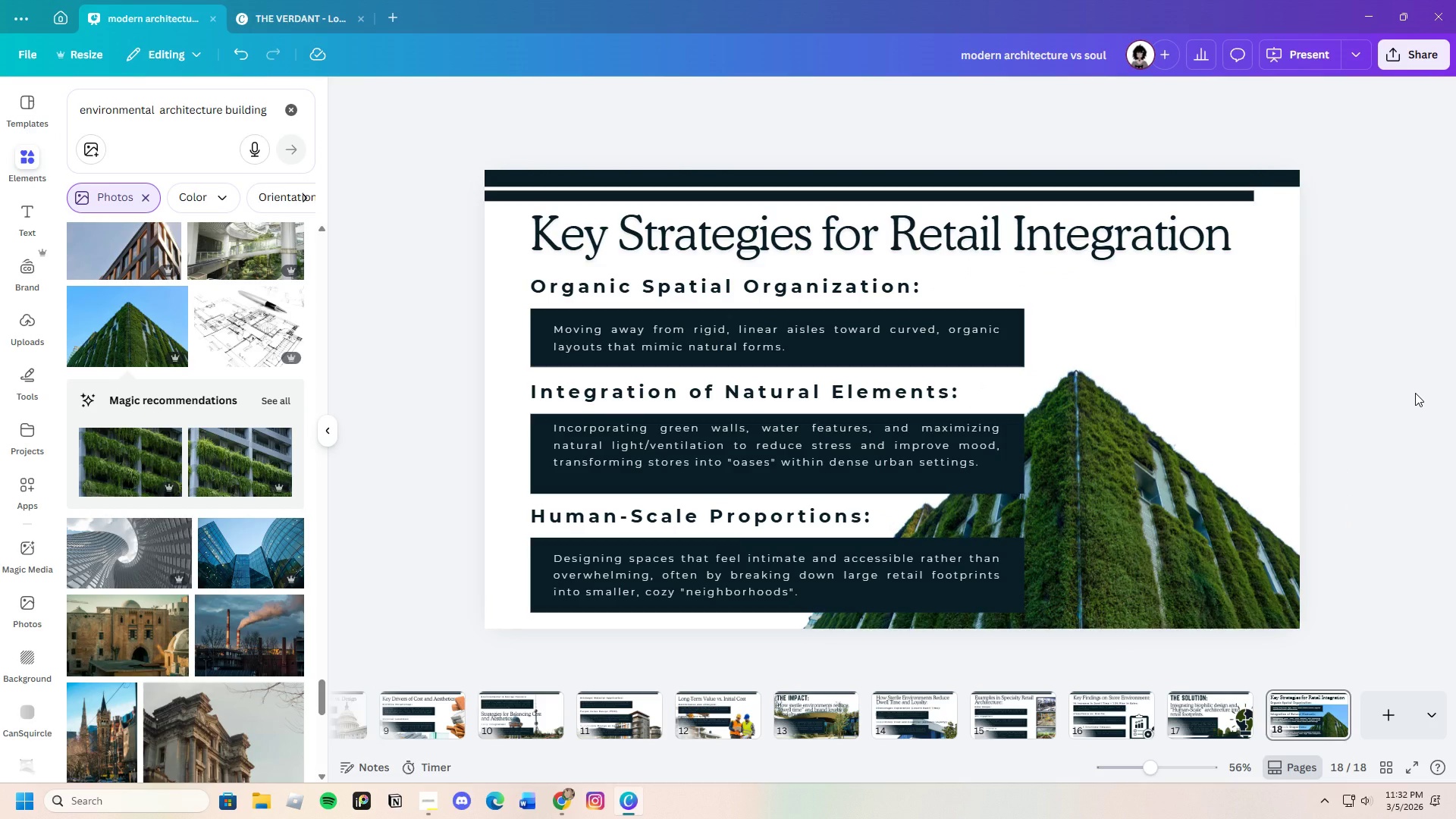 
left_click_drag(start_coordinate=[1124, 541], to_coordinate=[1139, 541])
 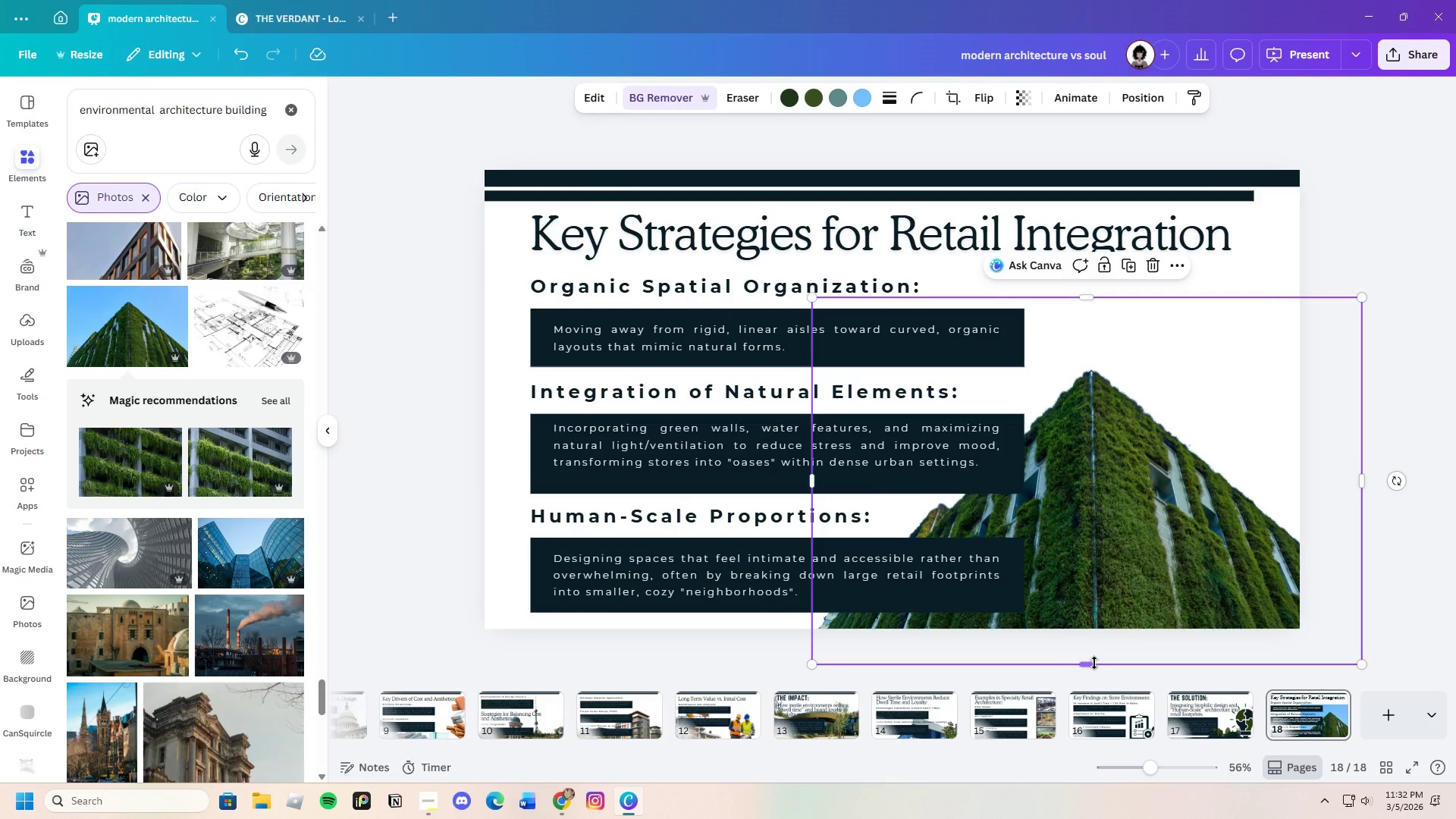 
left_click_drag(start_coordinate=[1090, 665], to_coordinate=[1094, 649])
 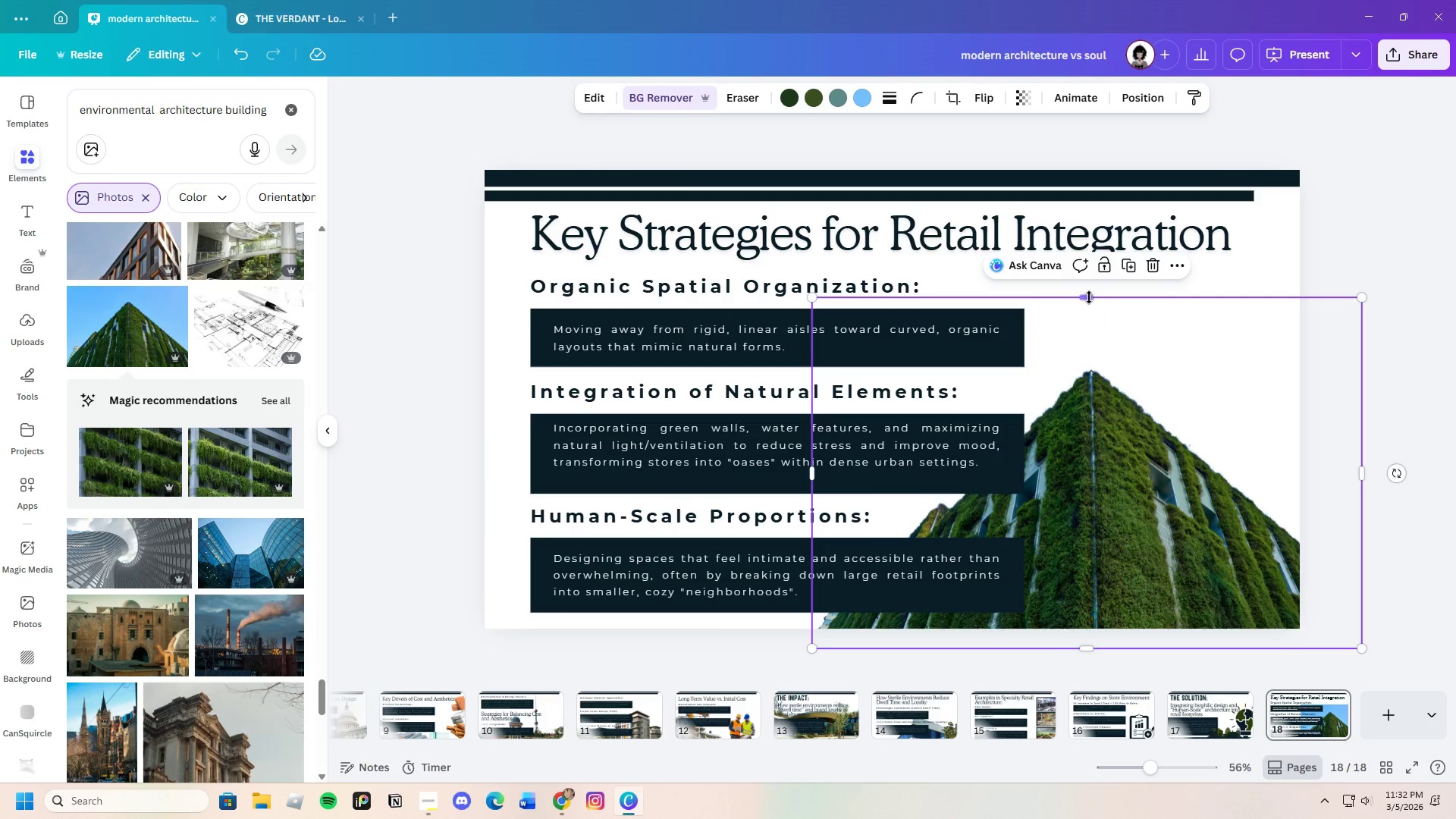 
left_click_drag(start_coordinate=[1089, 297], to_coordinate=[1090, 302])
 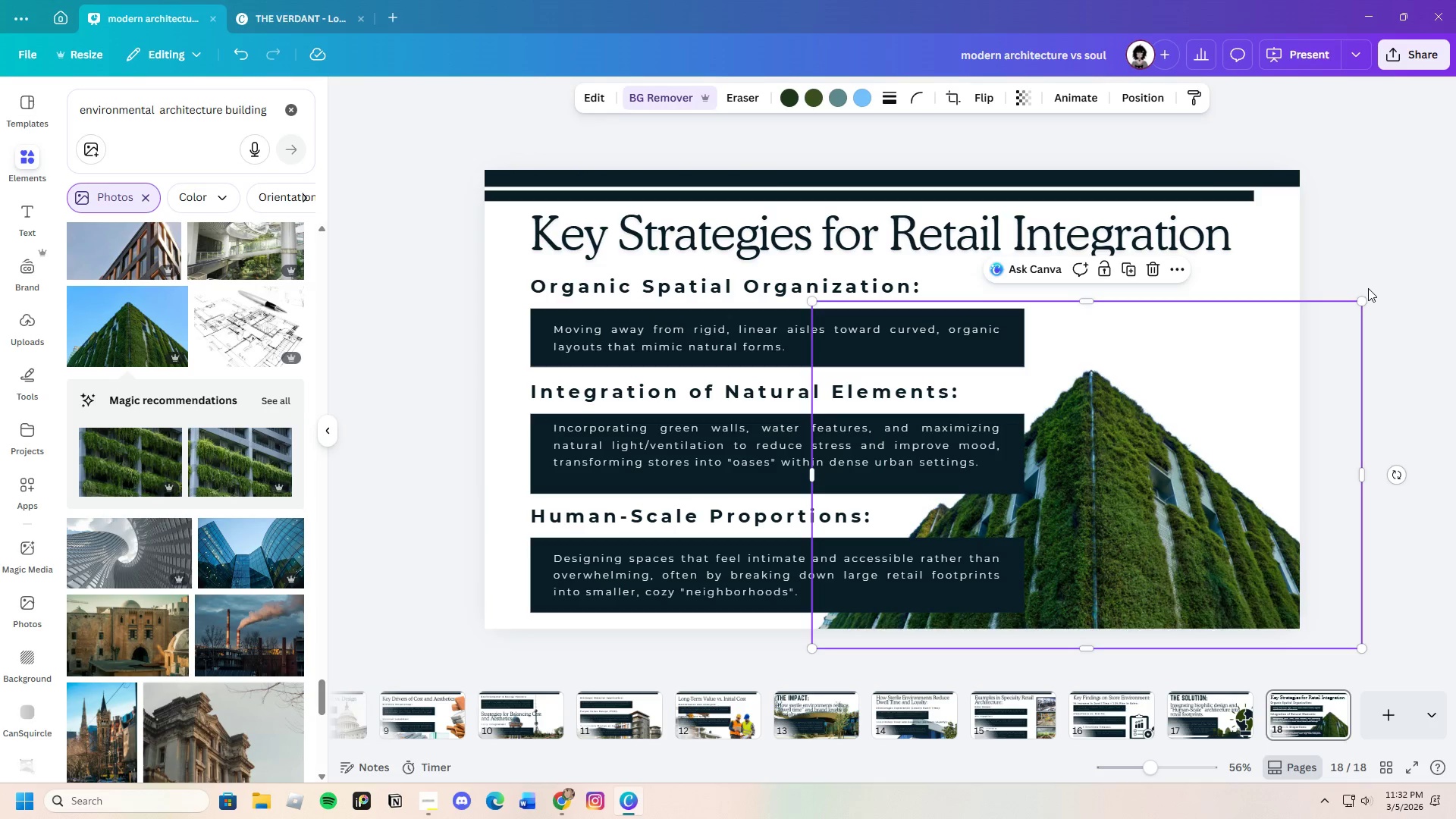 
left_click([1368, 288])
 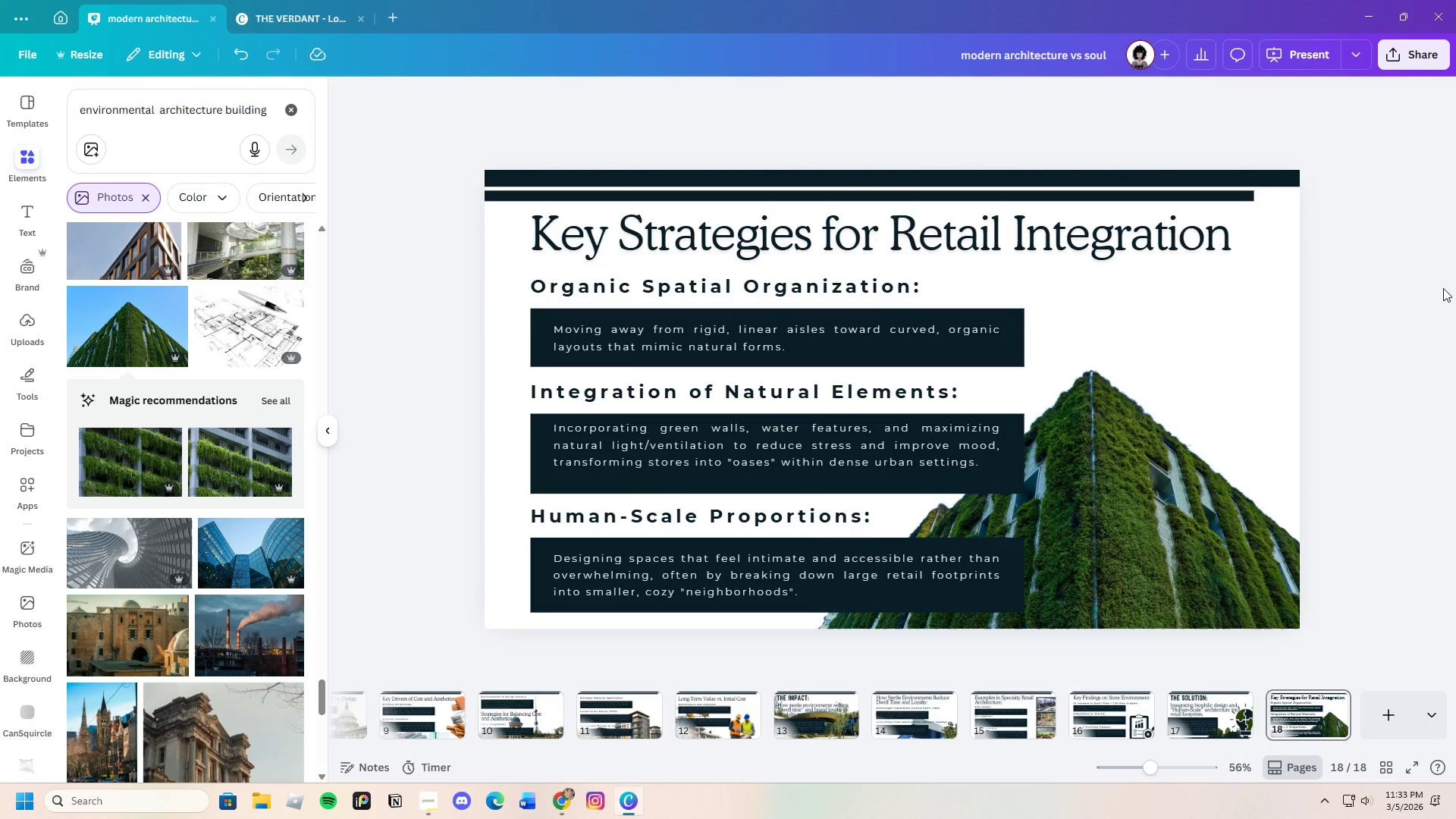 
wait(7.14)
 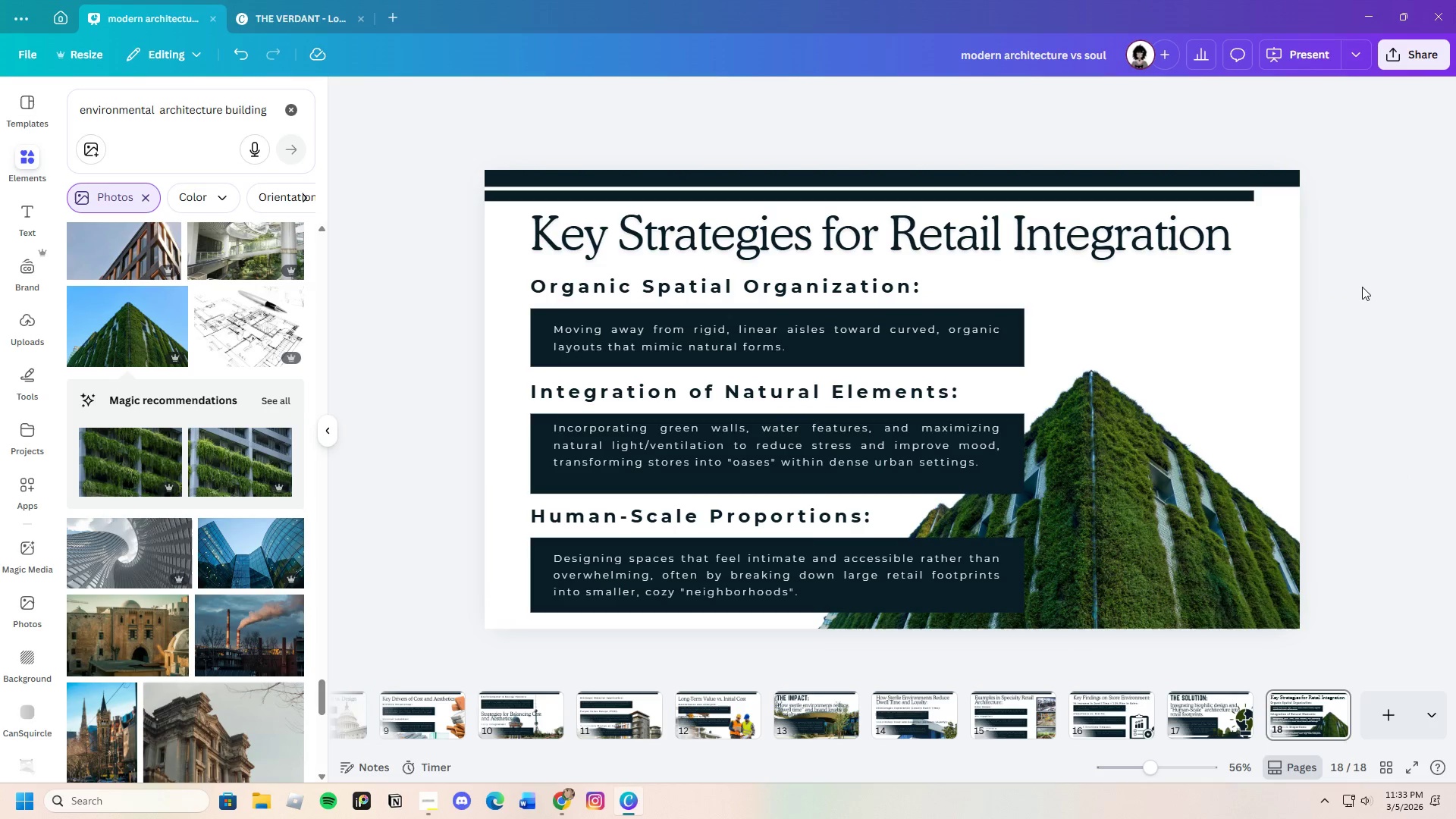 
left_click_drag(start_coordinate=[1194, 522], to_coordinate=[1218, 516])
 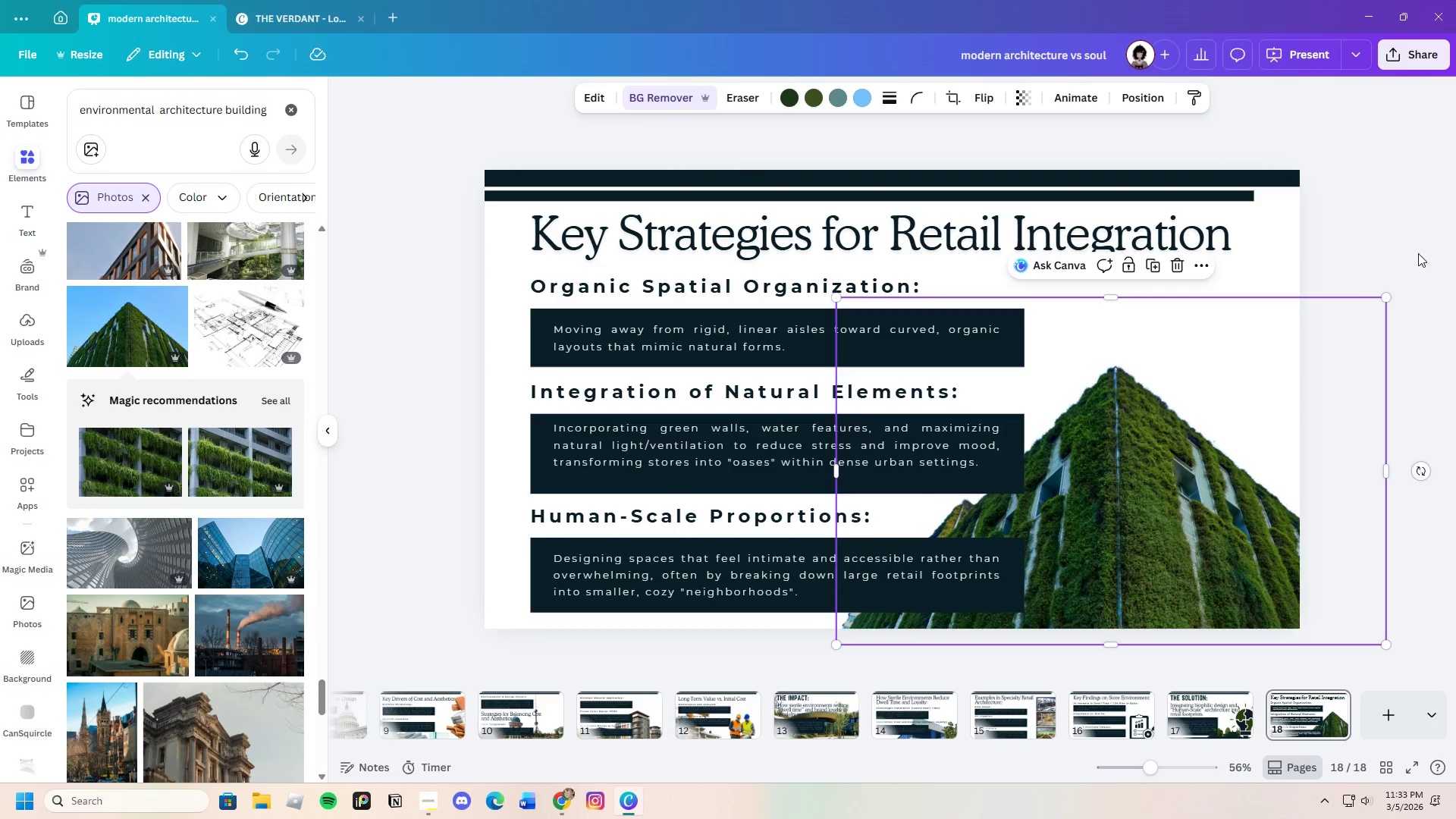 
left_click([1418, 253])
 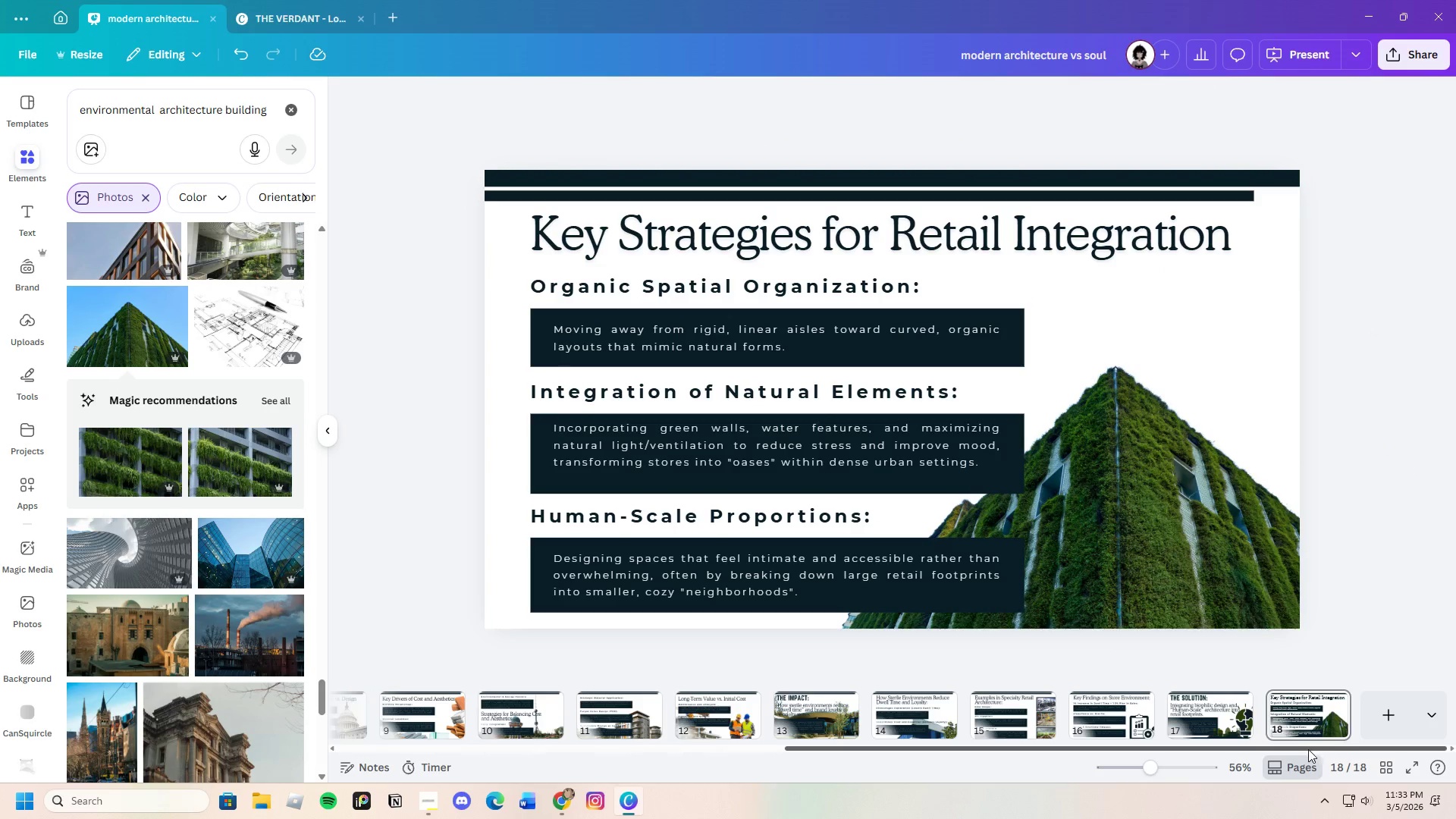 
left_click_drag(start_coordinate=[1166, 750], to_coordinate=[1212, 750])
 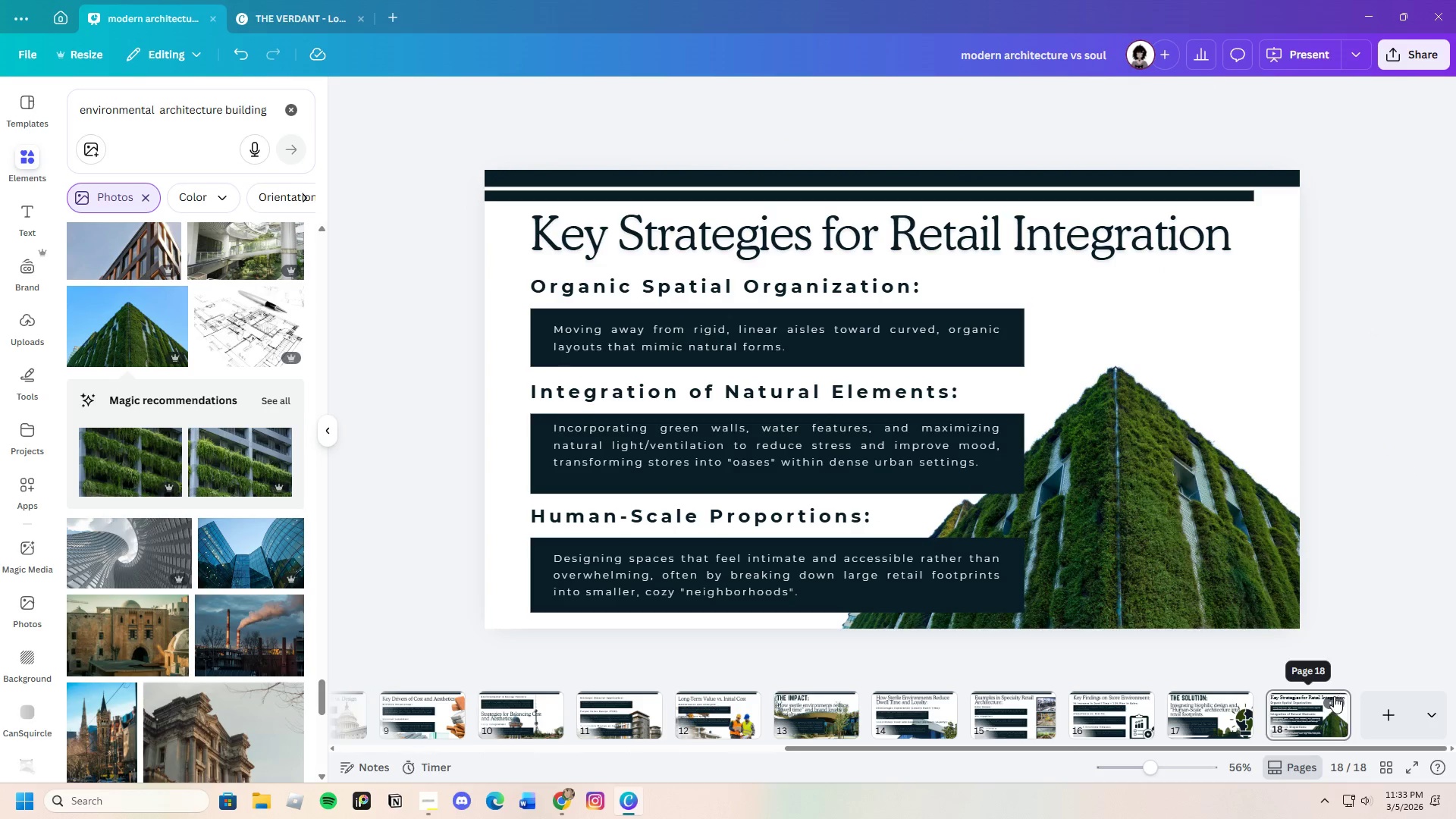 
left_click([1334, 698])
 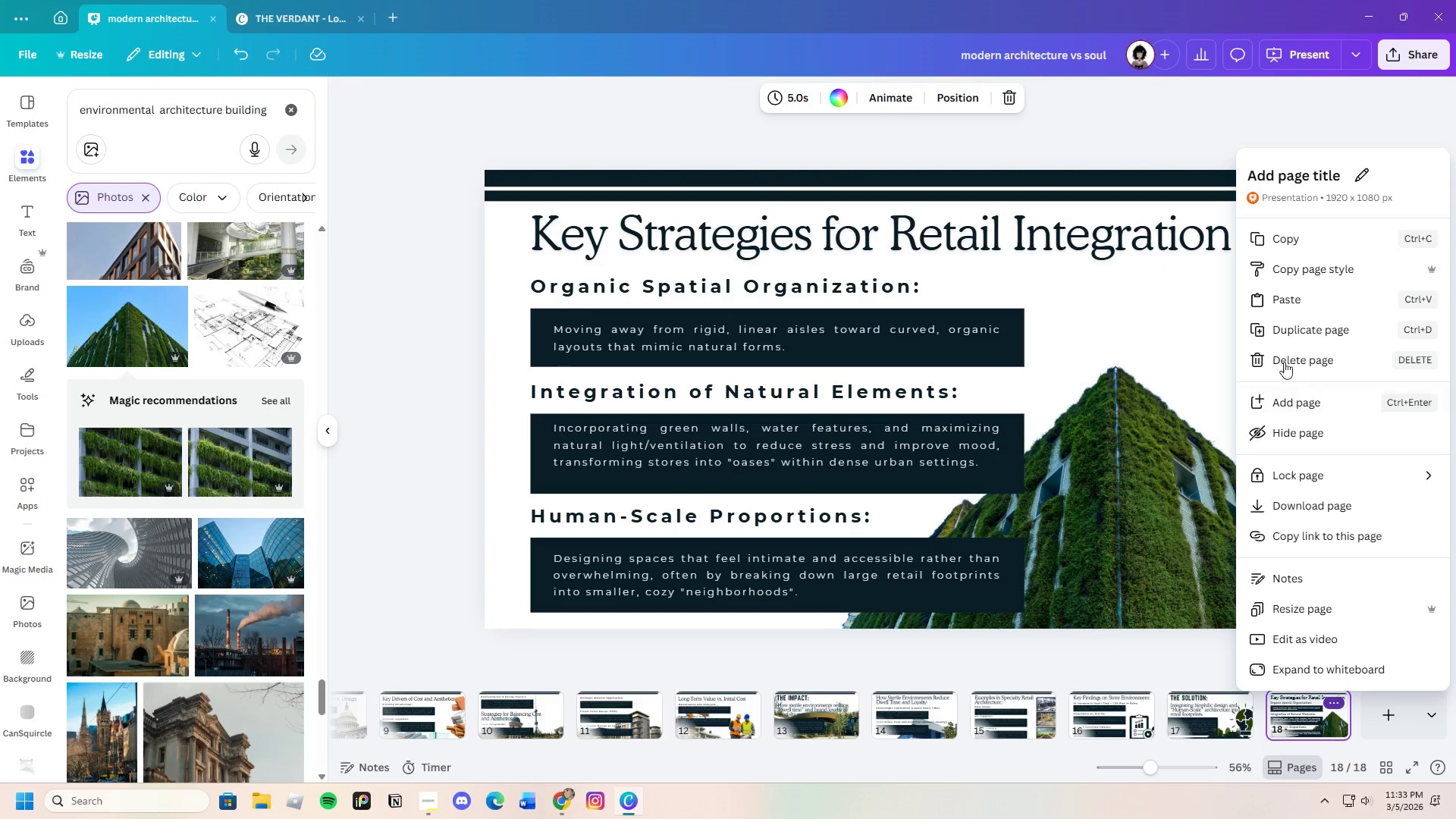 
left_click([1282, 328])
 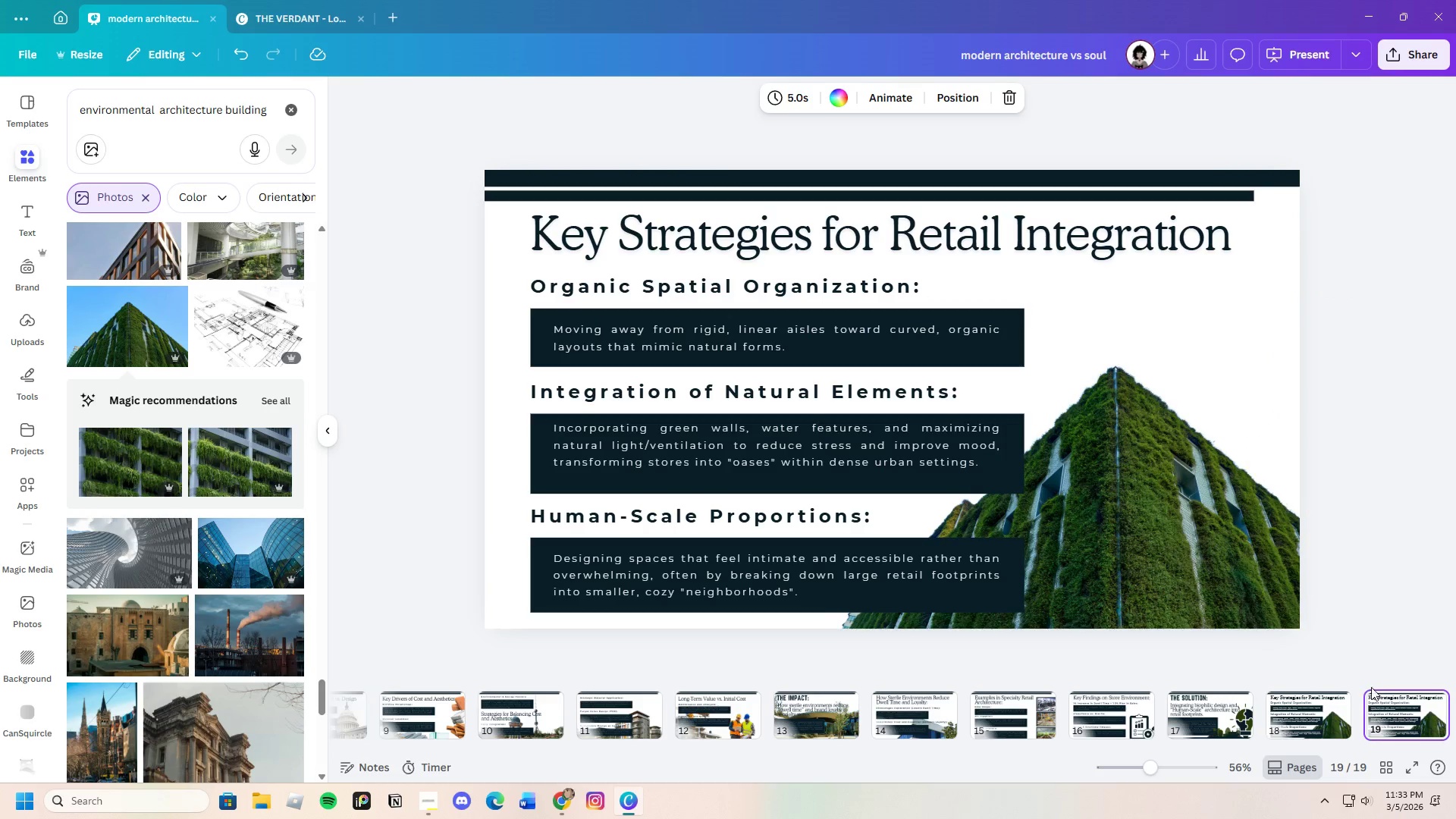 
left_click([1206, 533])
 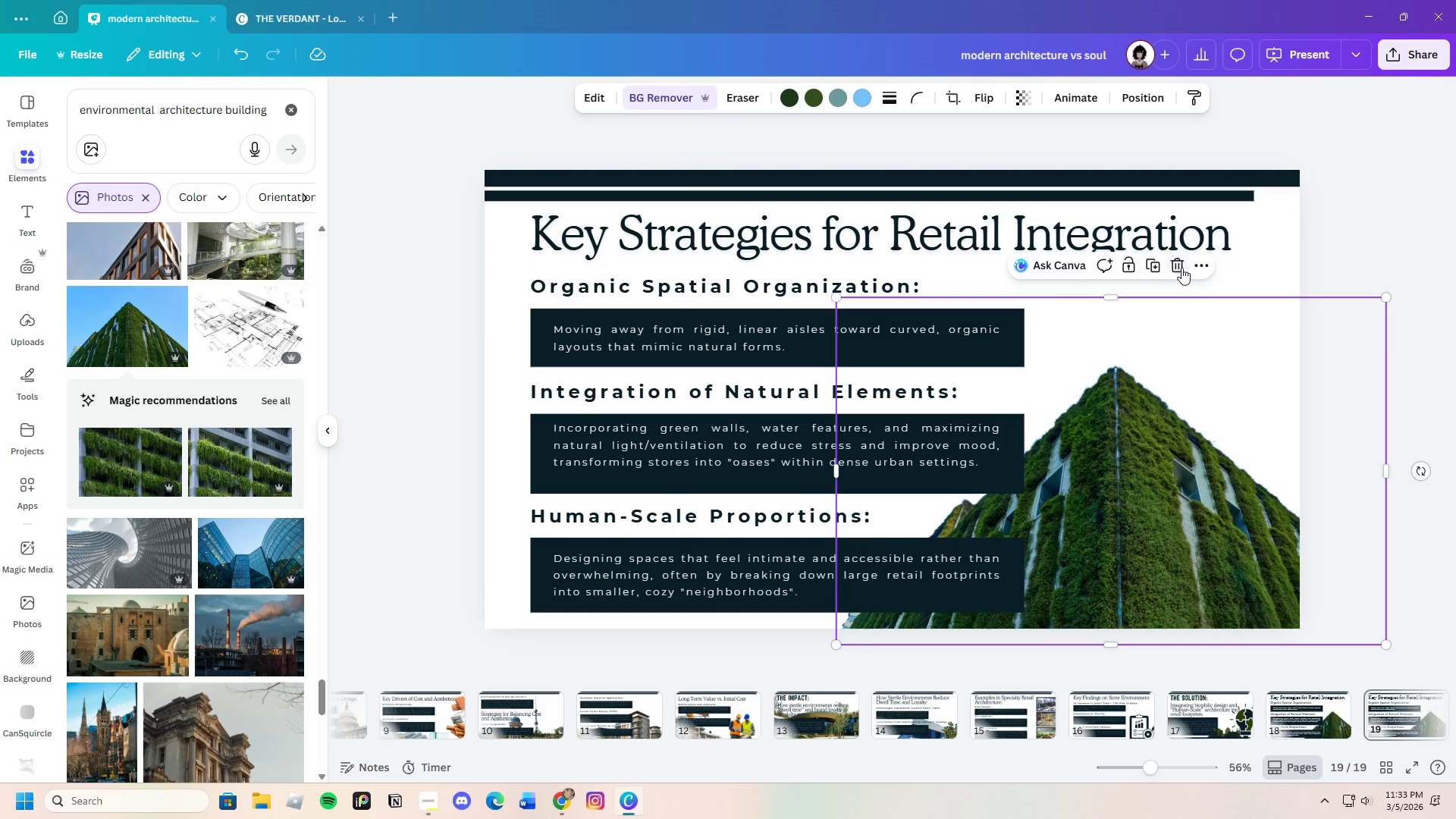 
left_click([1182, 268])
 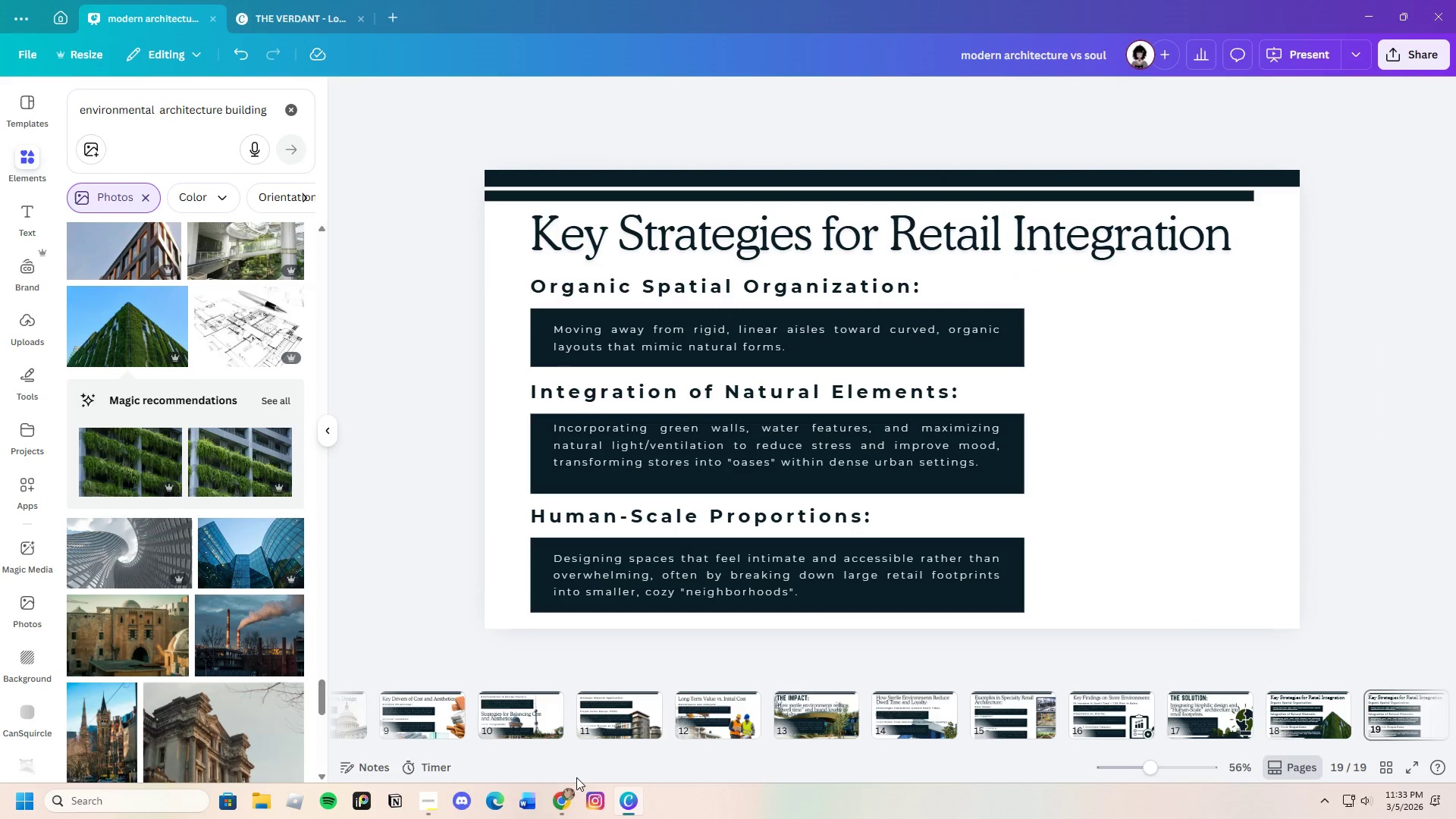 
left_click([560, 799])
 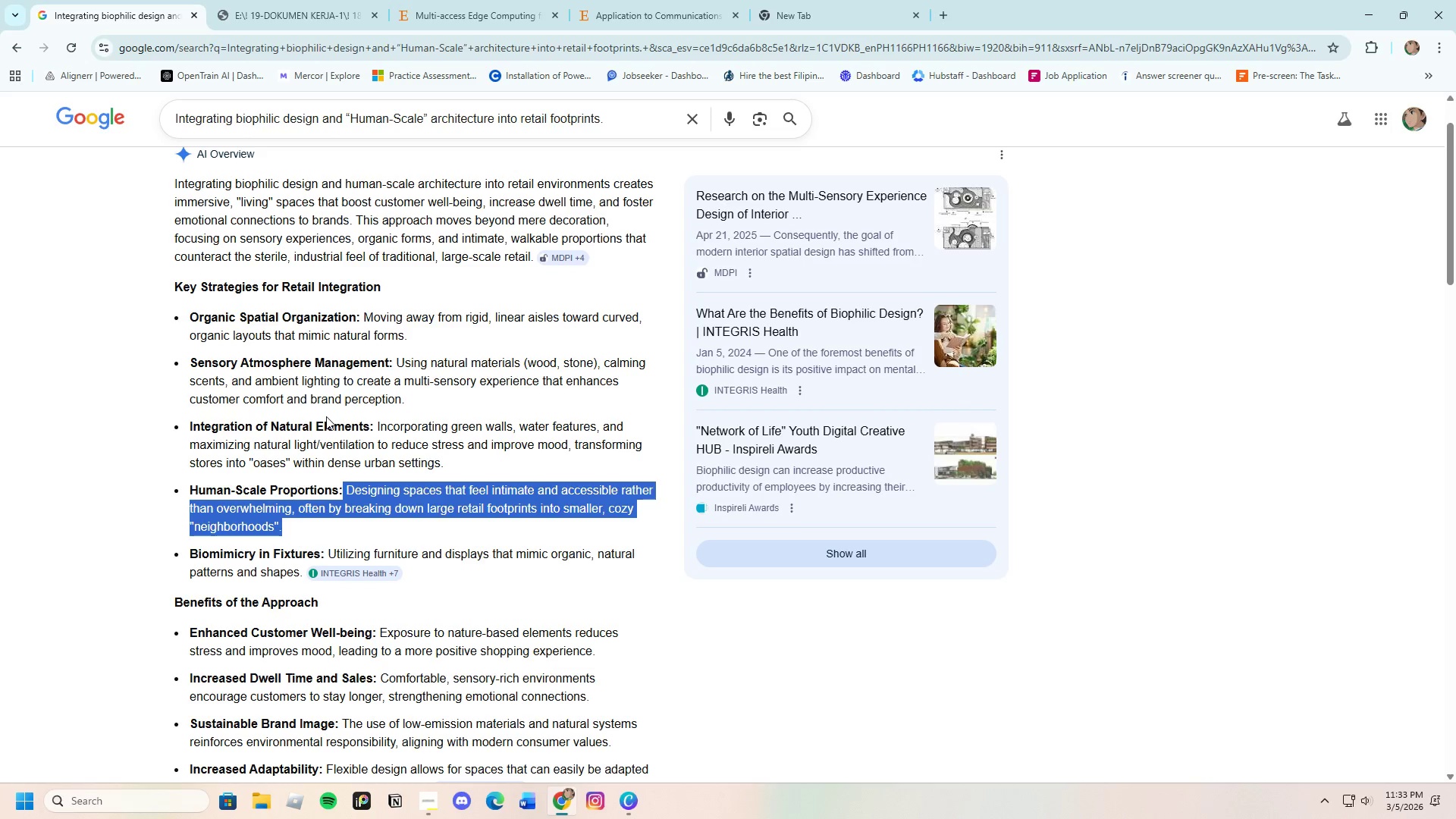 
scroll: coordinate [334, 411], scroll_direction: down, amount: 2.0
 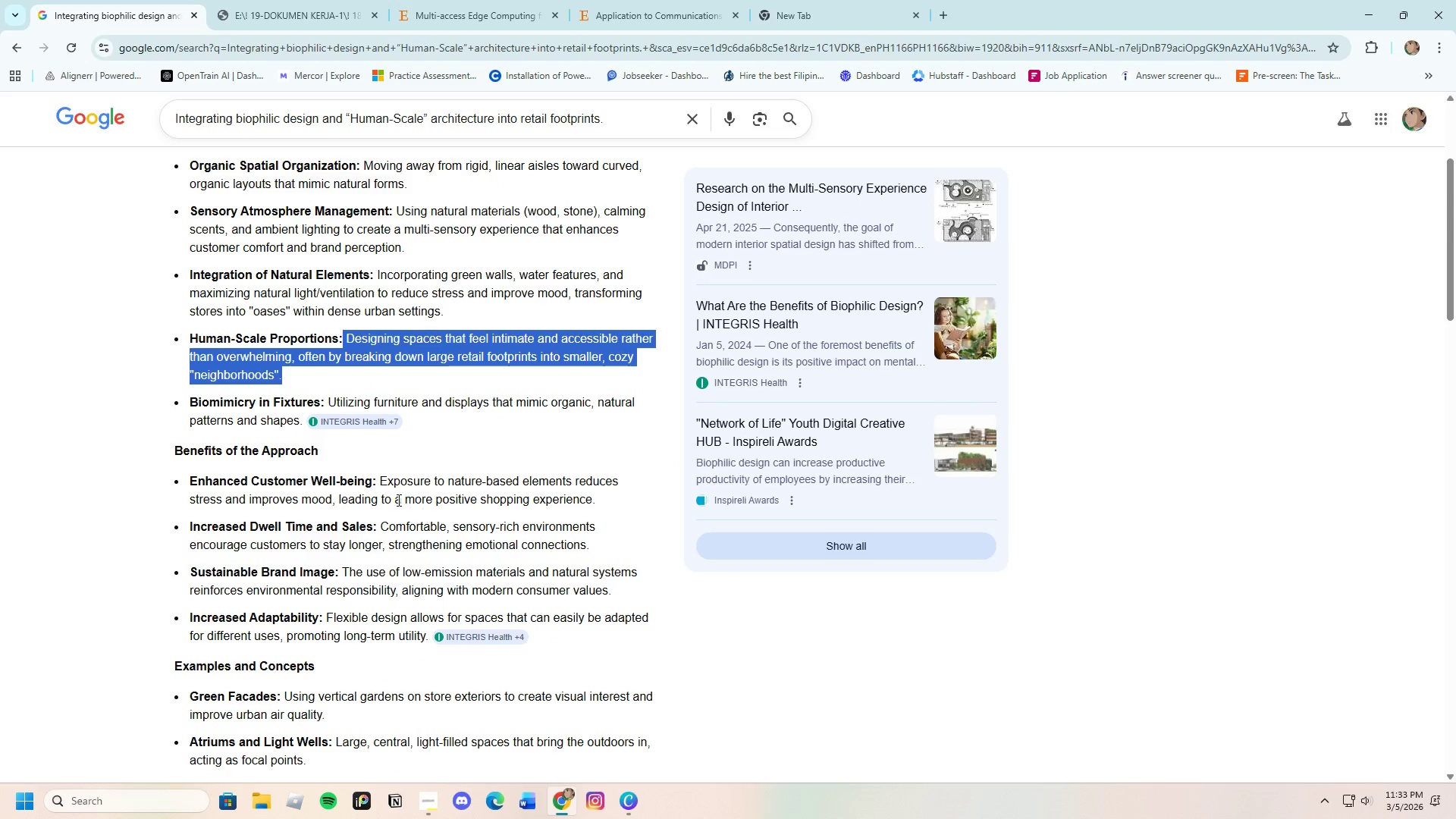 
left_click([230, 384])
 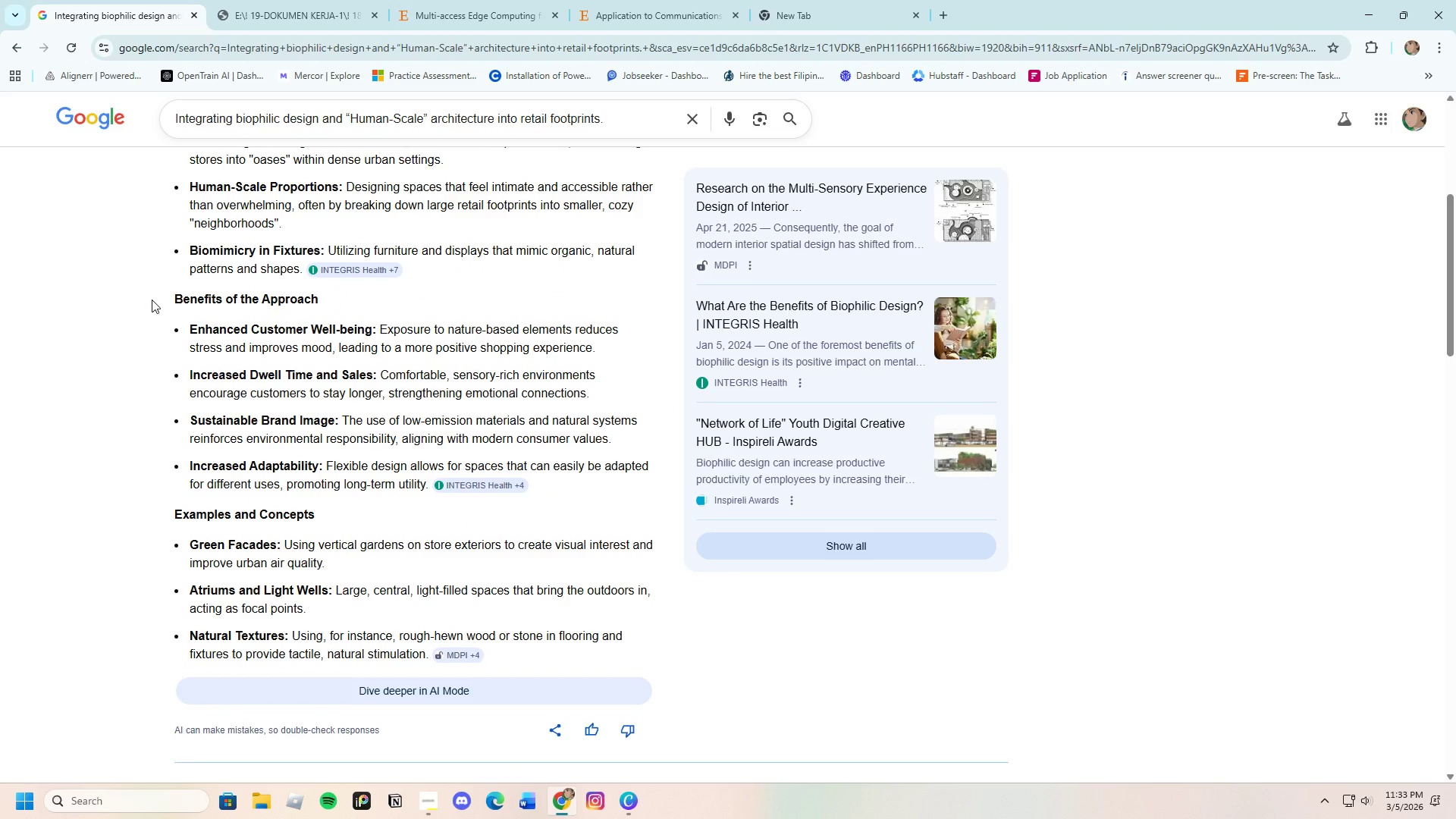 
left_click_drag(start_coordinate=[152, 300], to_coordinate=[344, 296])
 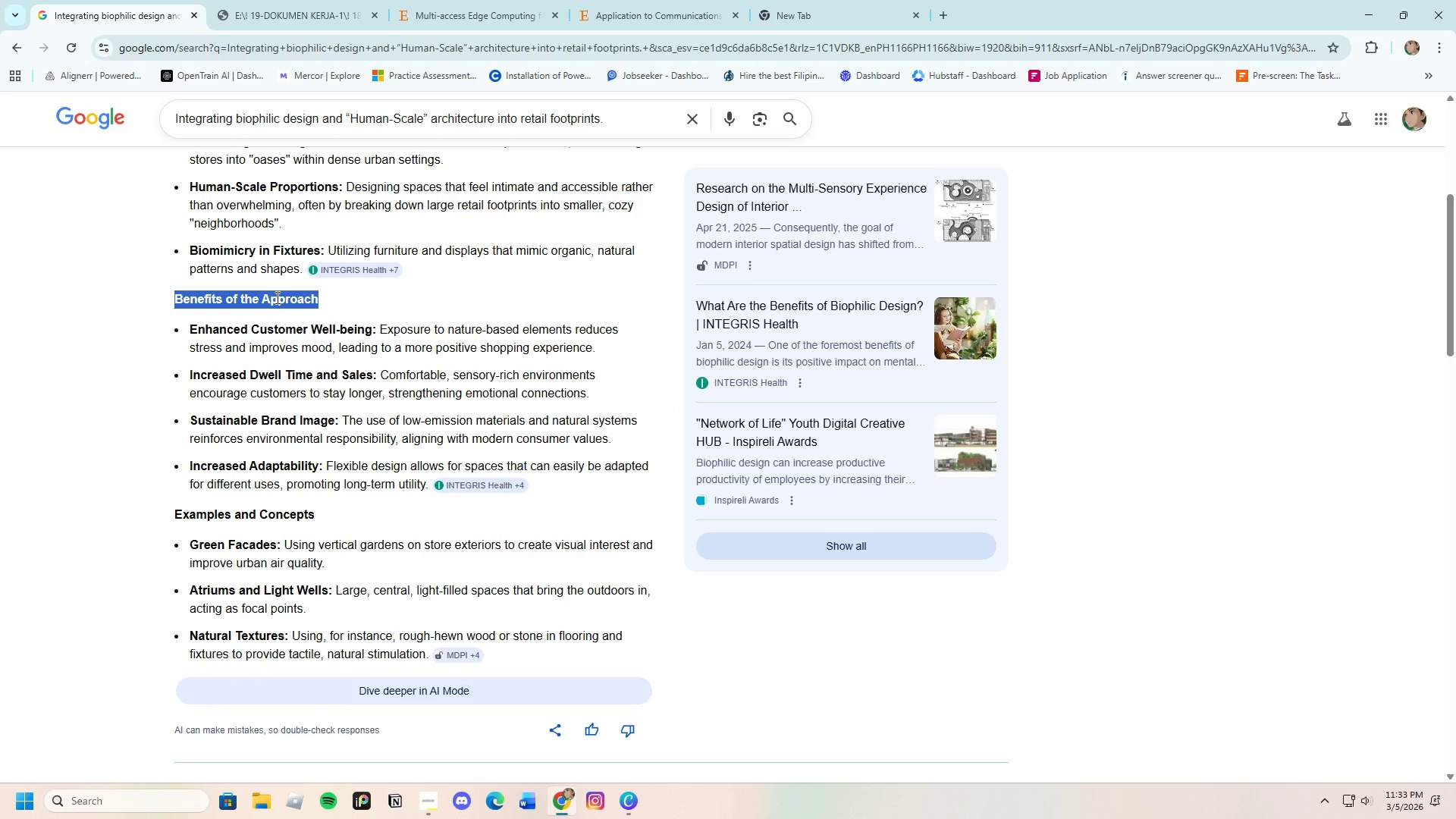 
scroll: coordinate [397, 499], scroll_direction: down, amount: 2.0
 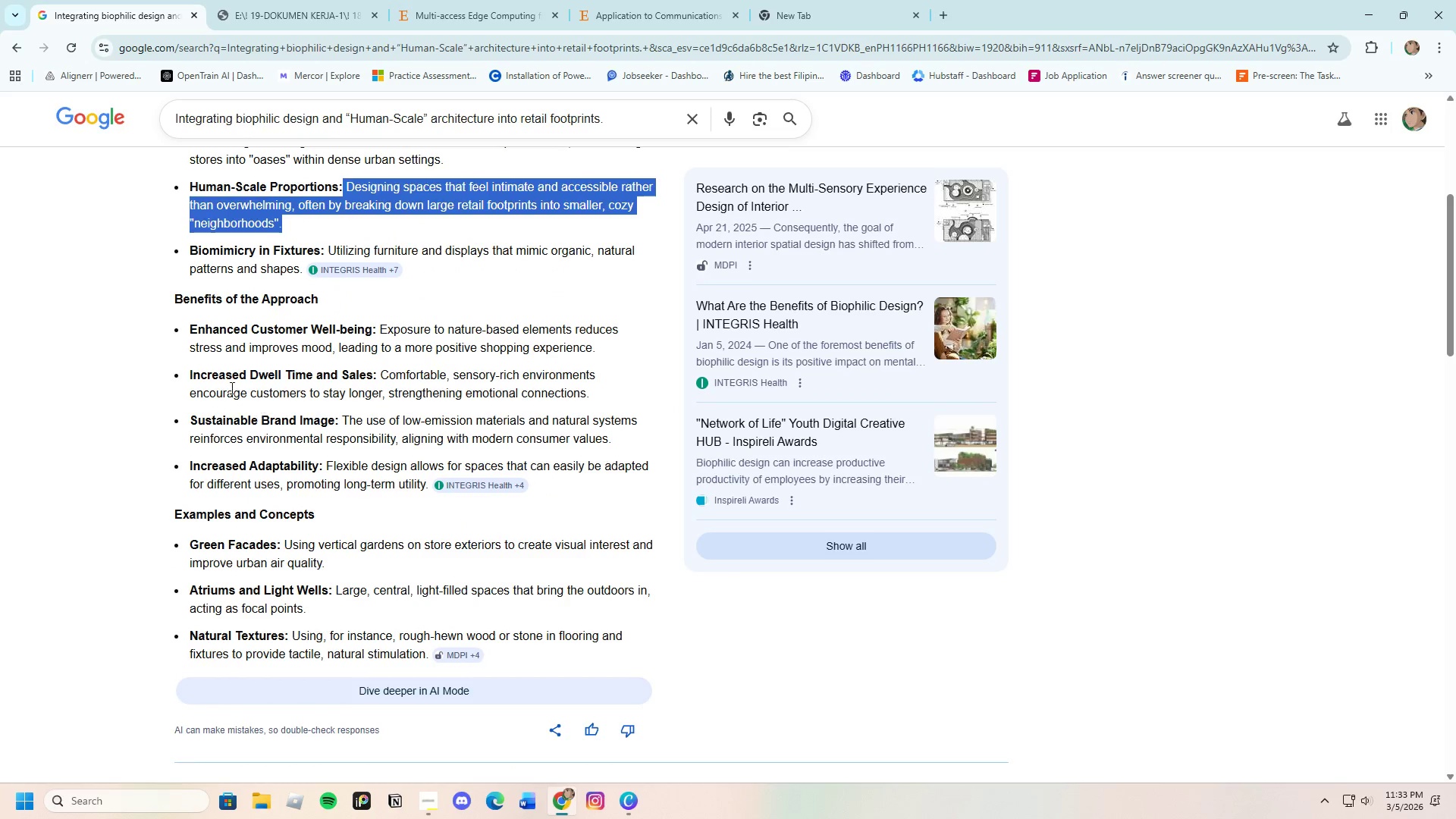 
right_click([276, 297])
 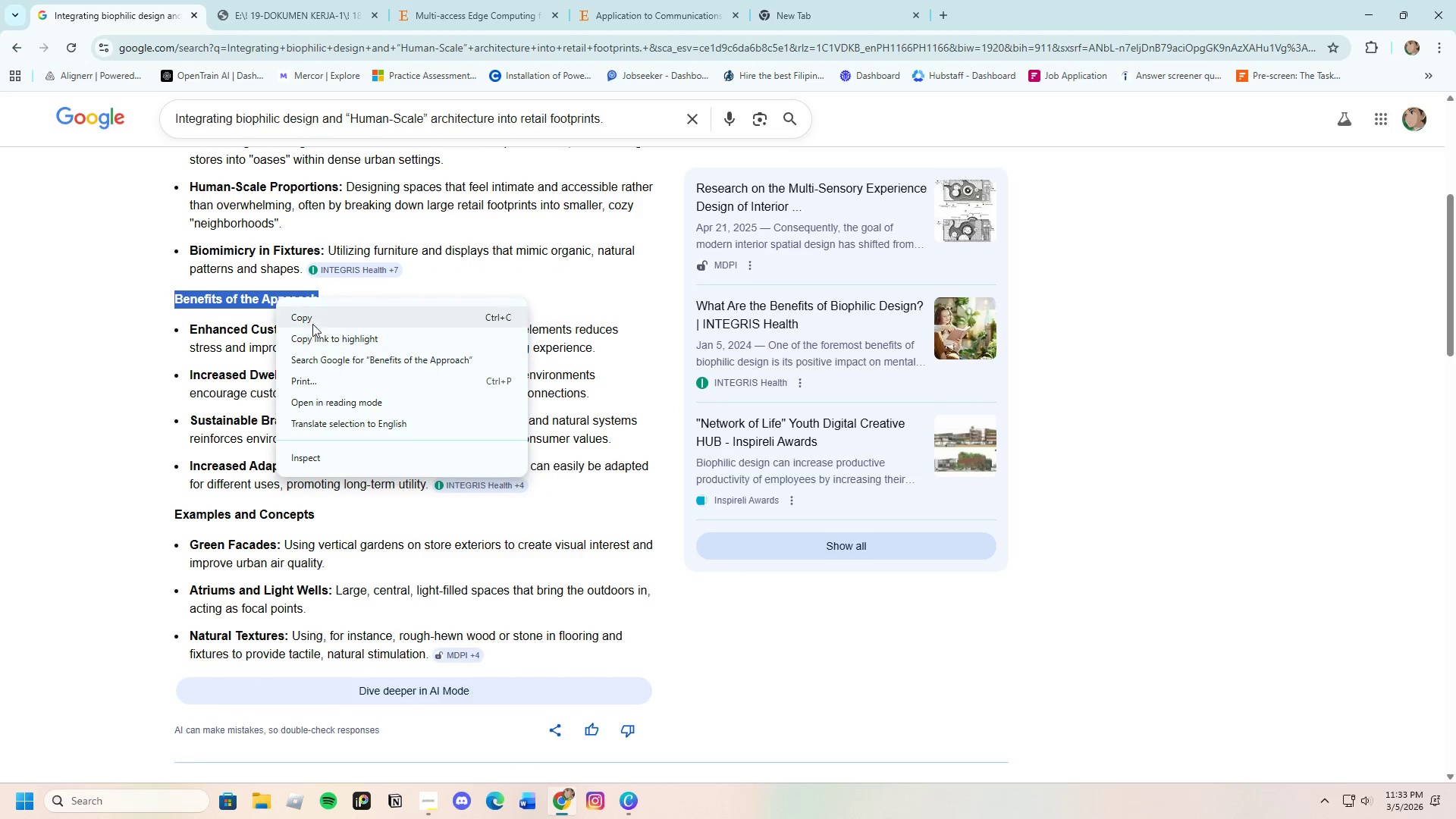 
left_click([309, 313])
 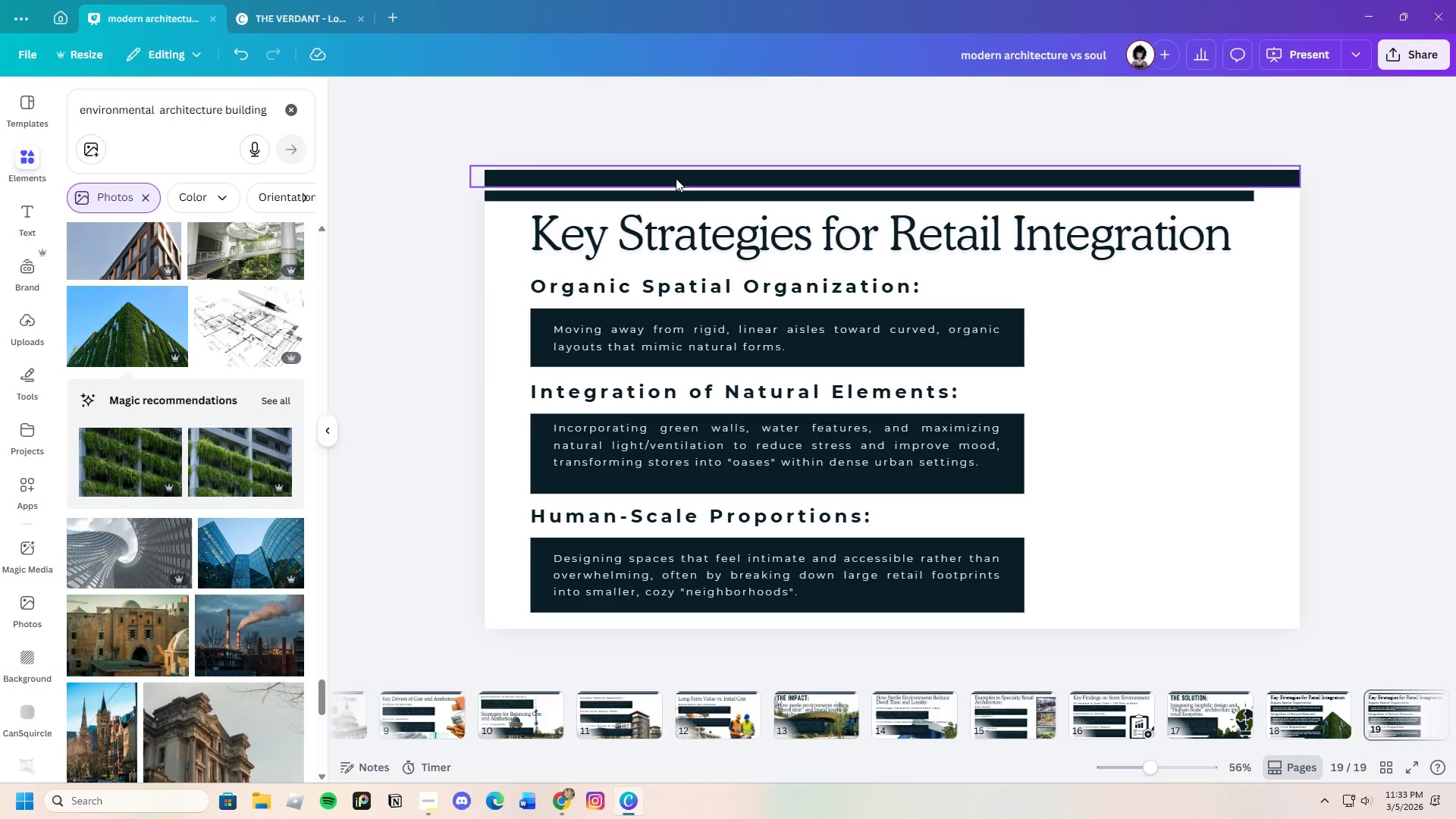 
double_click([721, 228])
 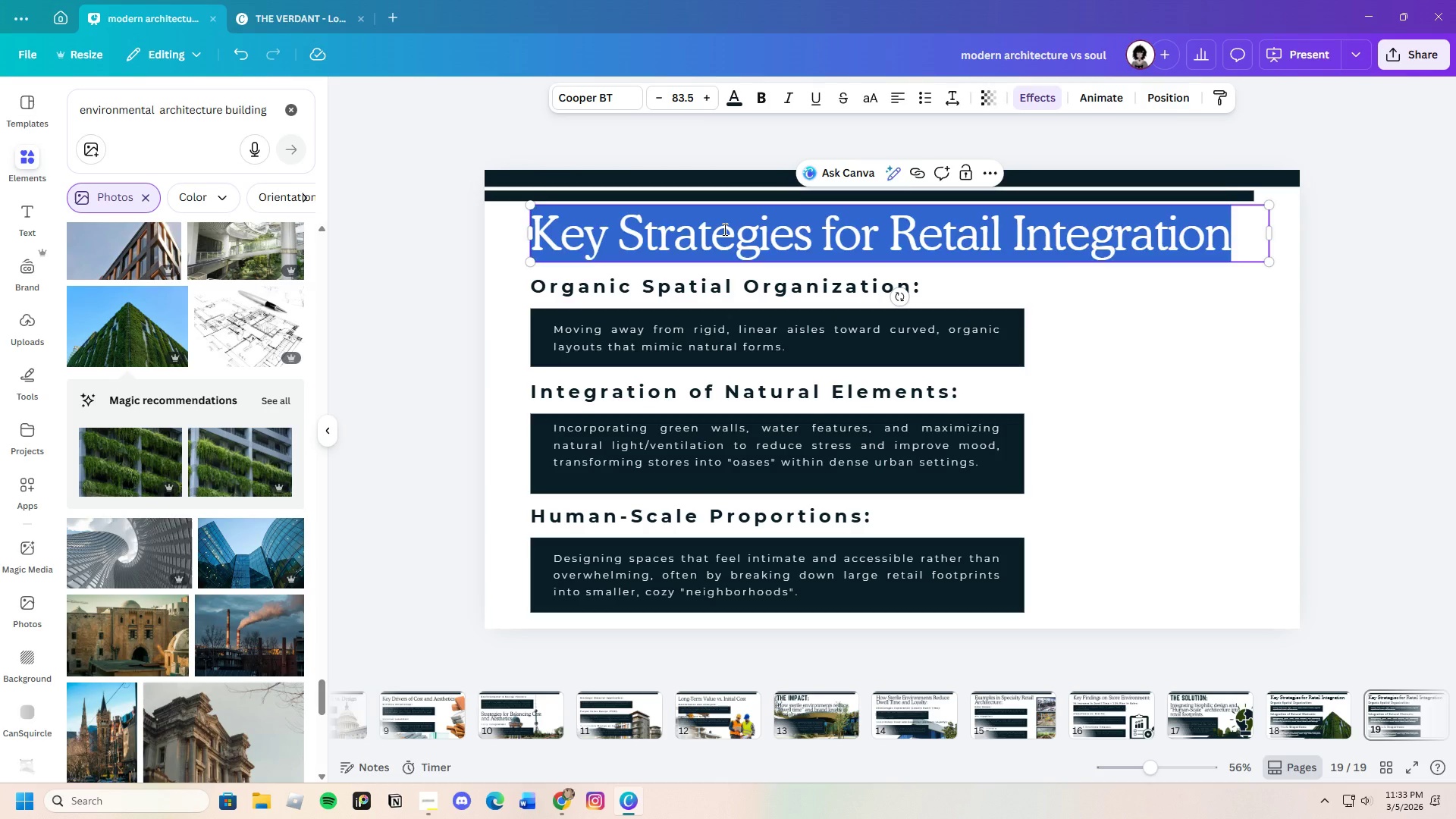 
key(Backspace)
 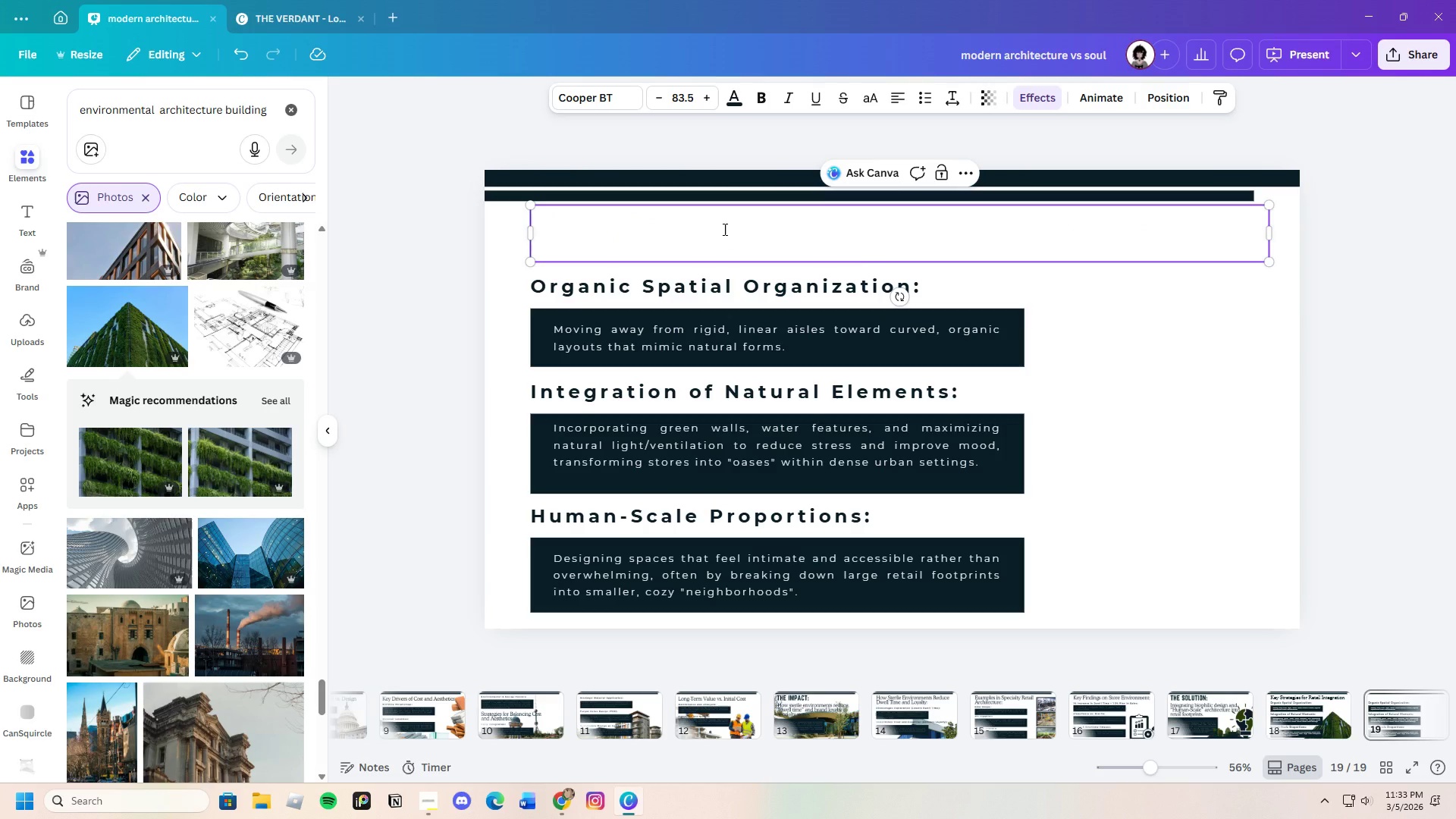 
key(Control+V)
 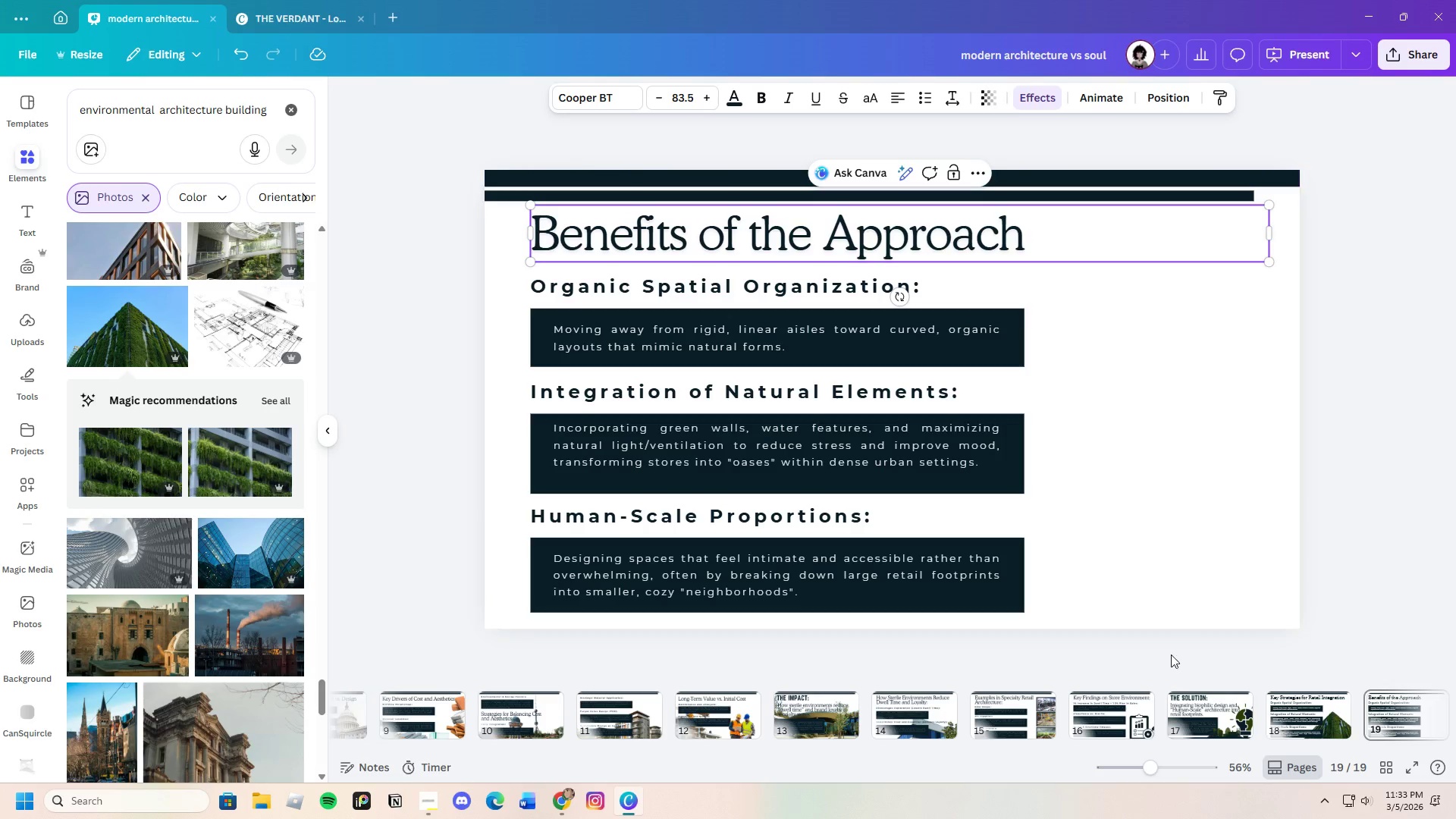 
left_click([1191, 717])
 